 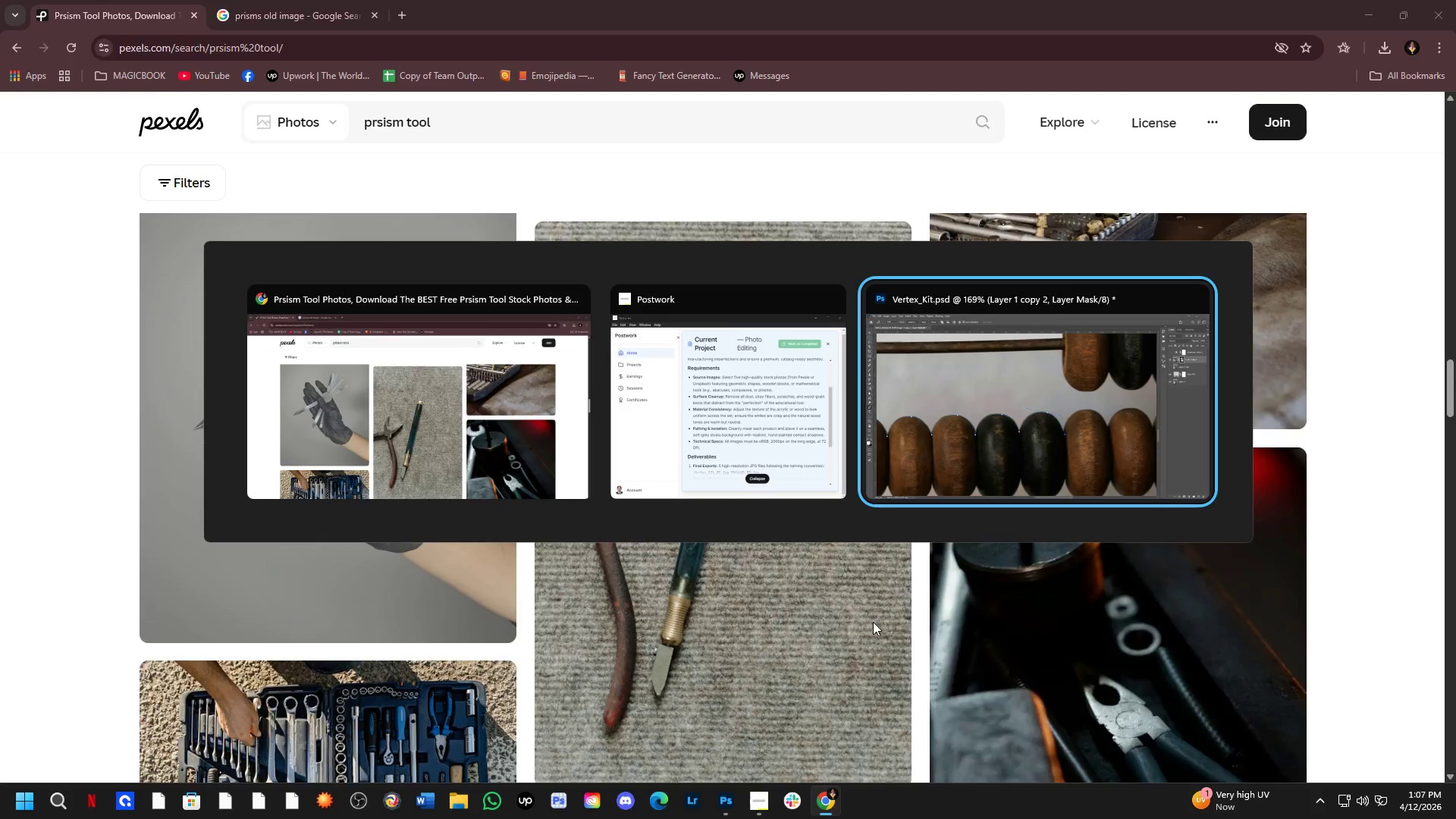 
key(Shift+ShiftLeft)
 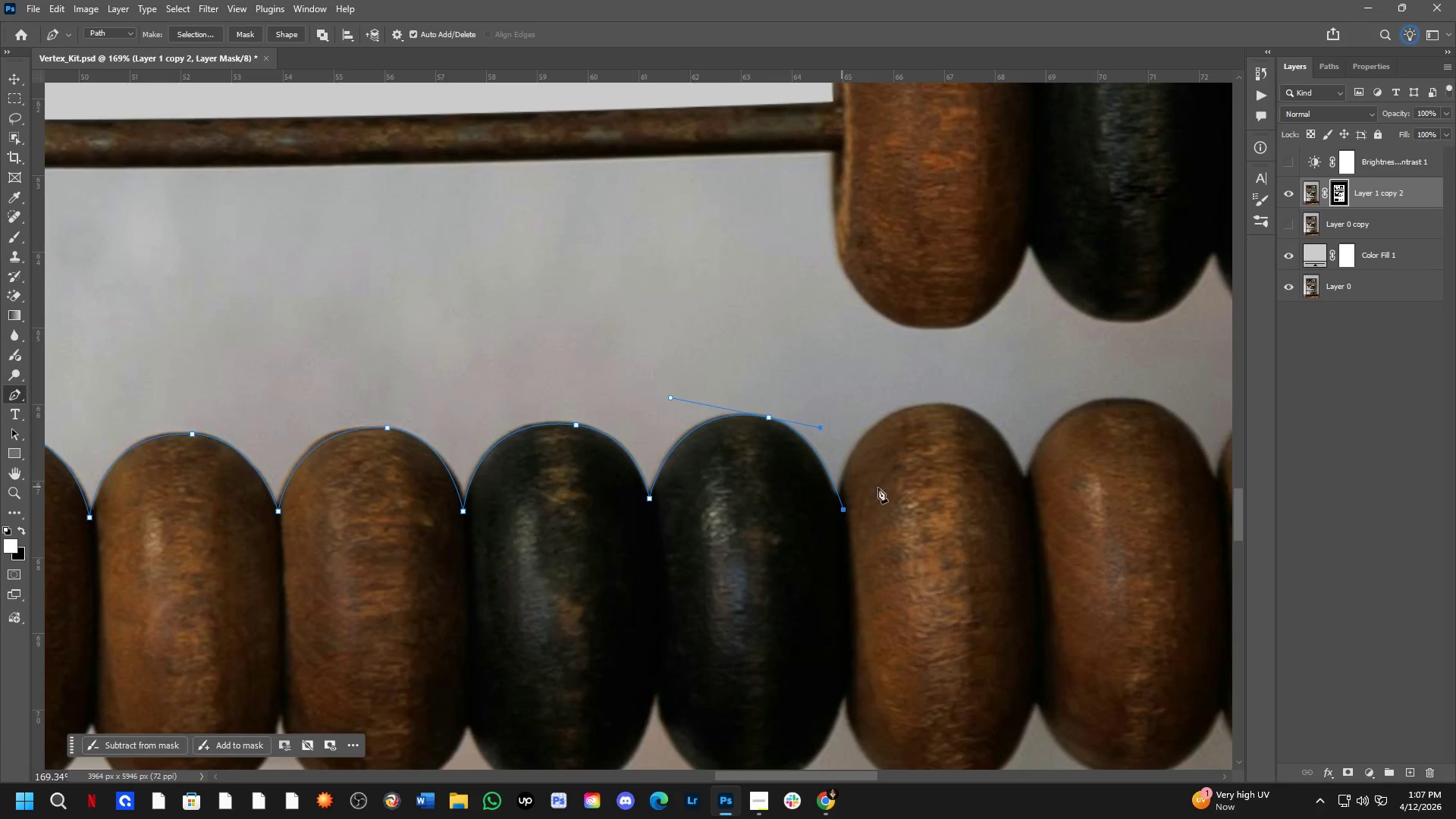 
key(Shift+ShiftLeft)
 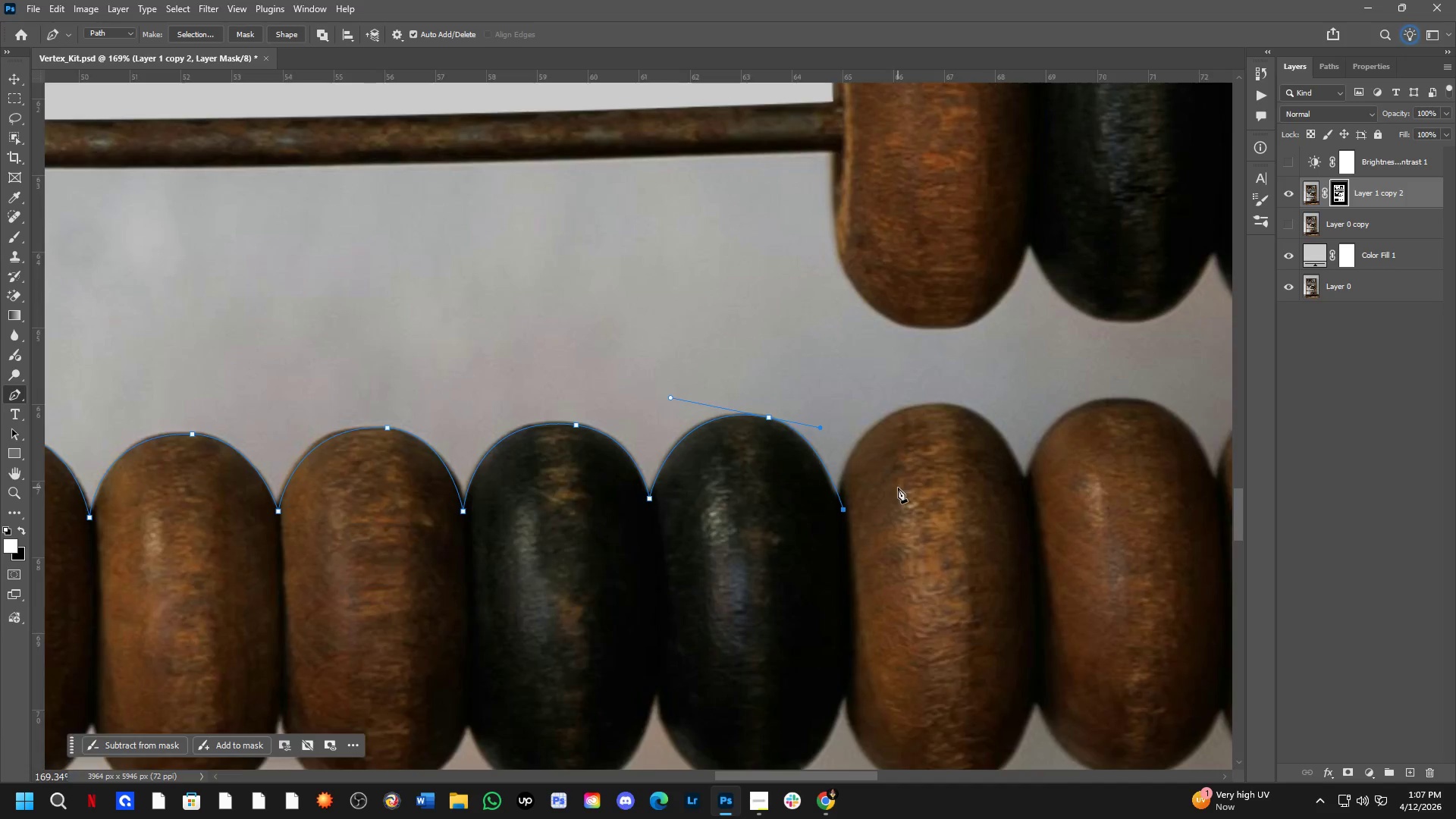 
hold_key(key=Space, duration=0.53)
 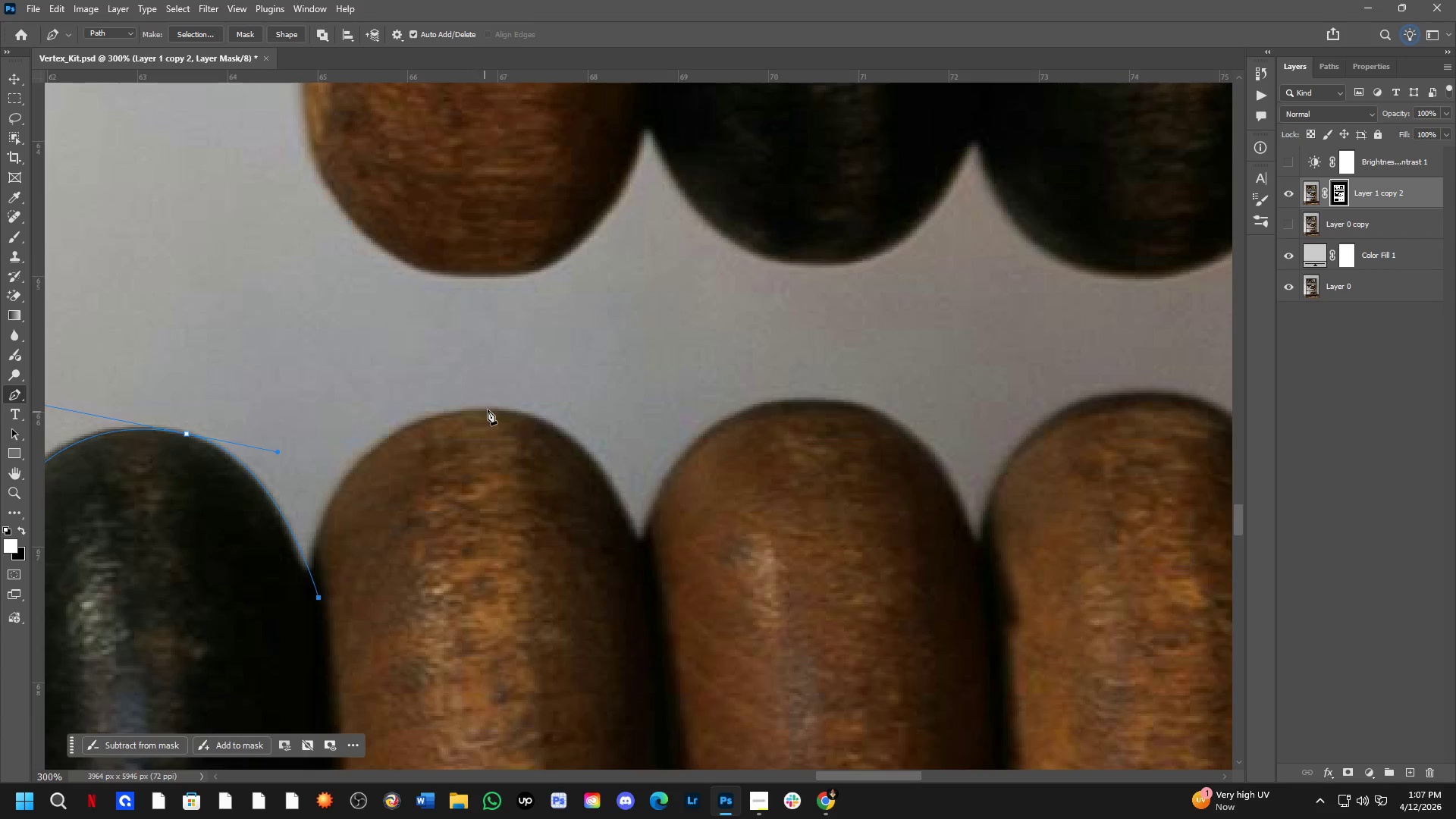 
left_click_drag(start_coordinate=[897, 487], to_coordinate=[415, 557])
 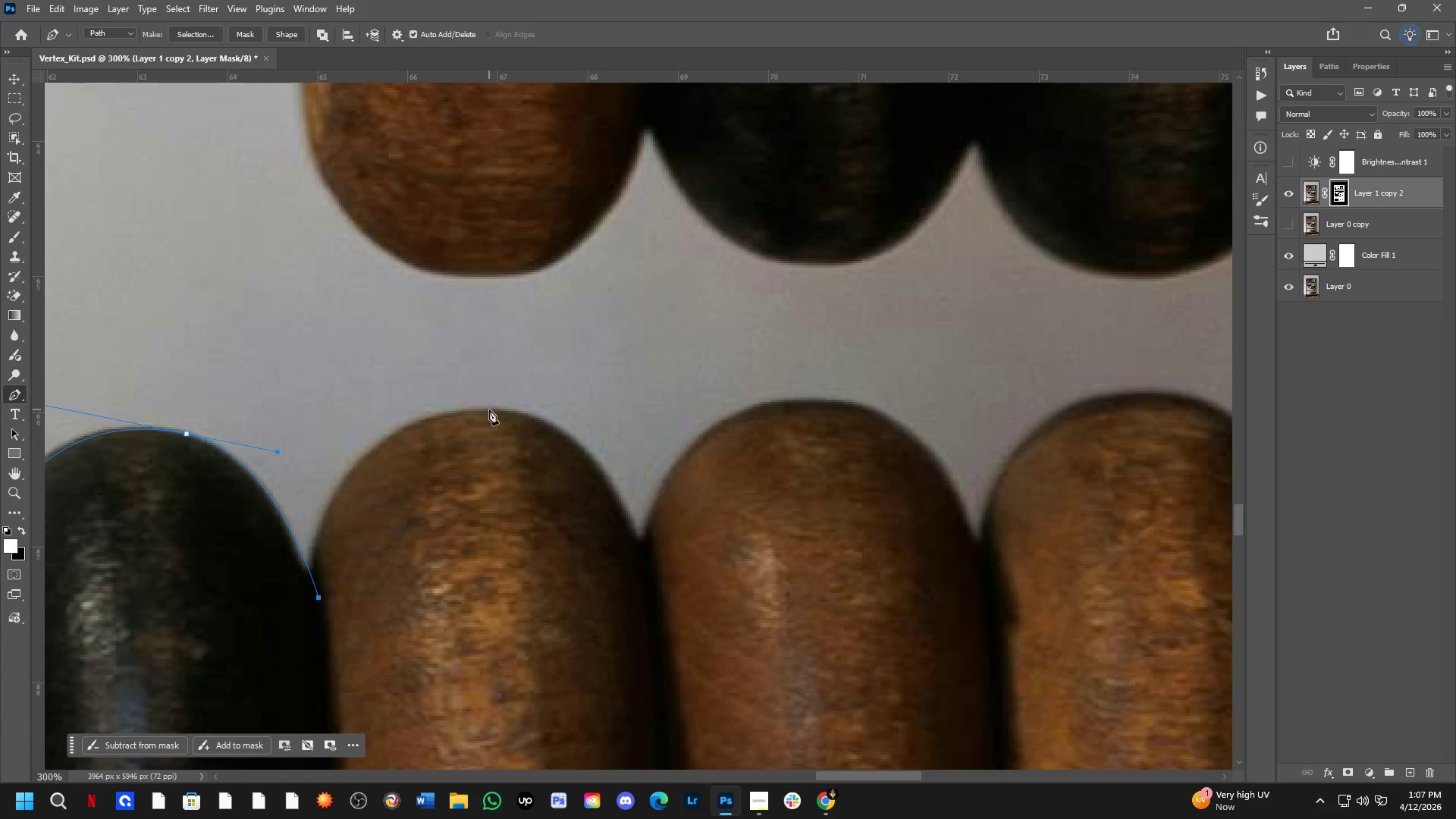 
scroll: coordinate [899, 488], scroll_direction: up, amount: 2.0
 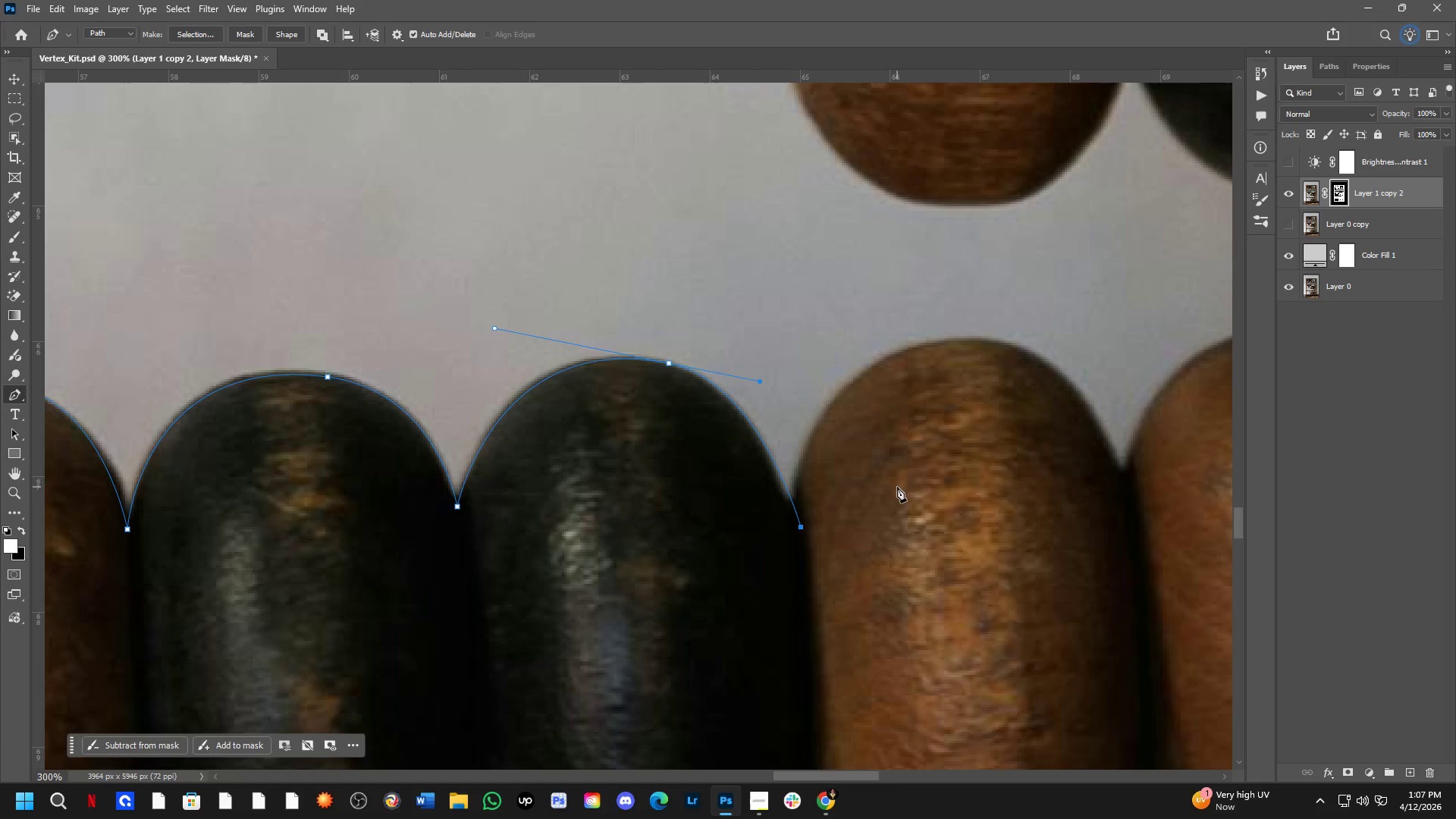 
left_click_drag(start_coordinate=[516, 413], to_coordinate=[744, 419])
 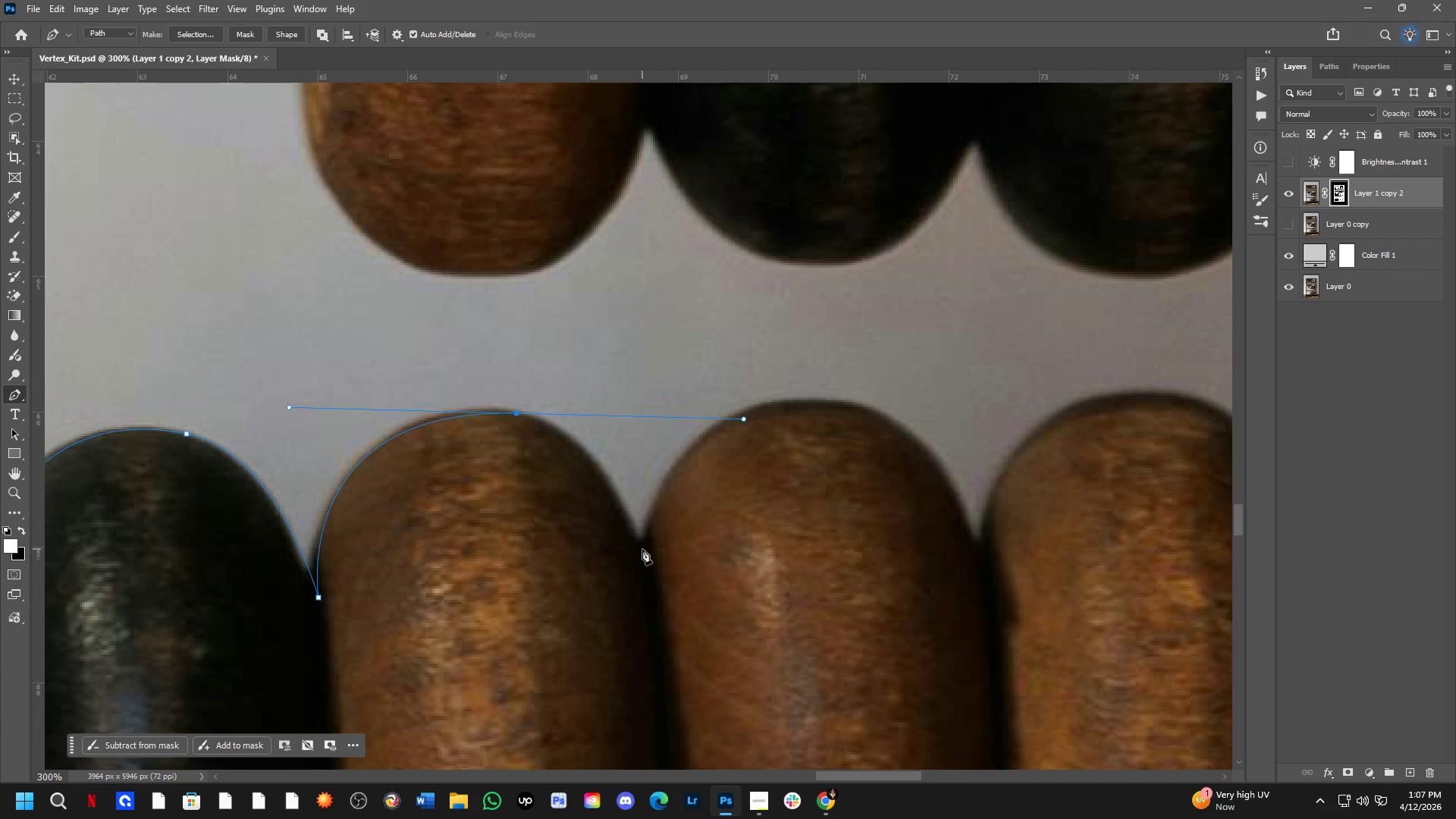 
left_click([642, 549])
 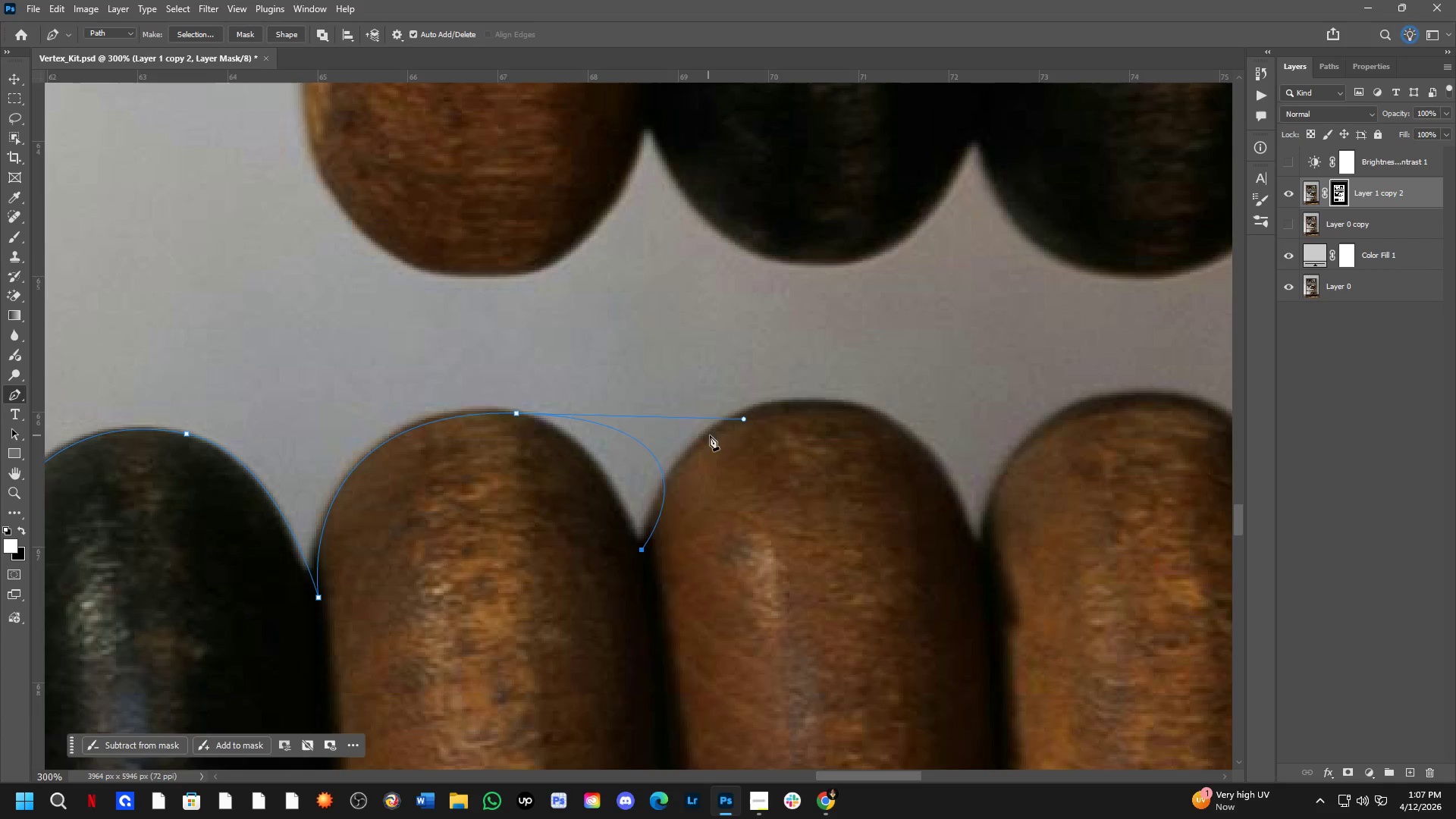 
hold_key(key=ControlLeft, duration=2.48)
left_click_drag(start_coordinate=[742, 421], to_coordinate=[605, 425])
 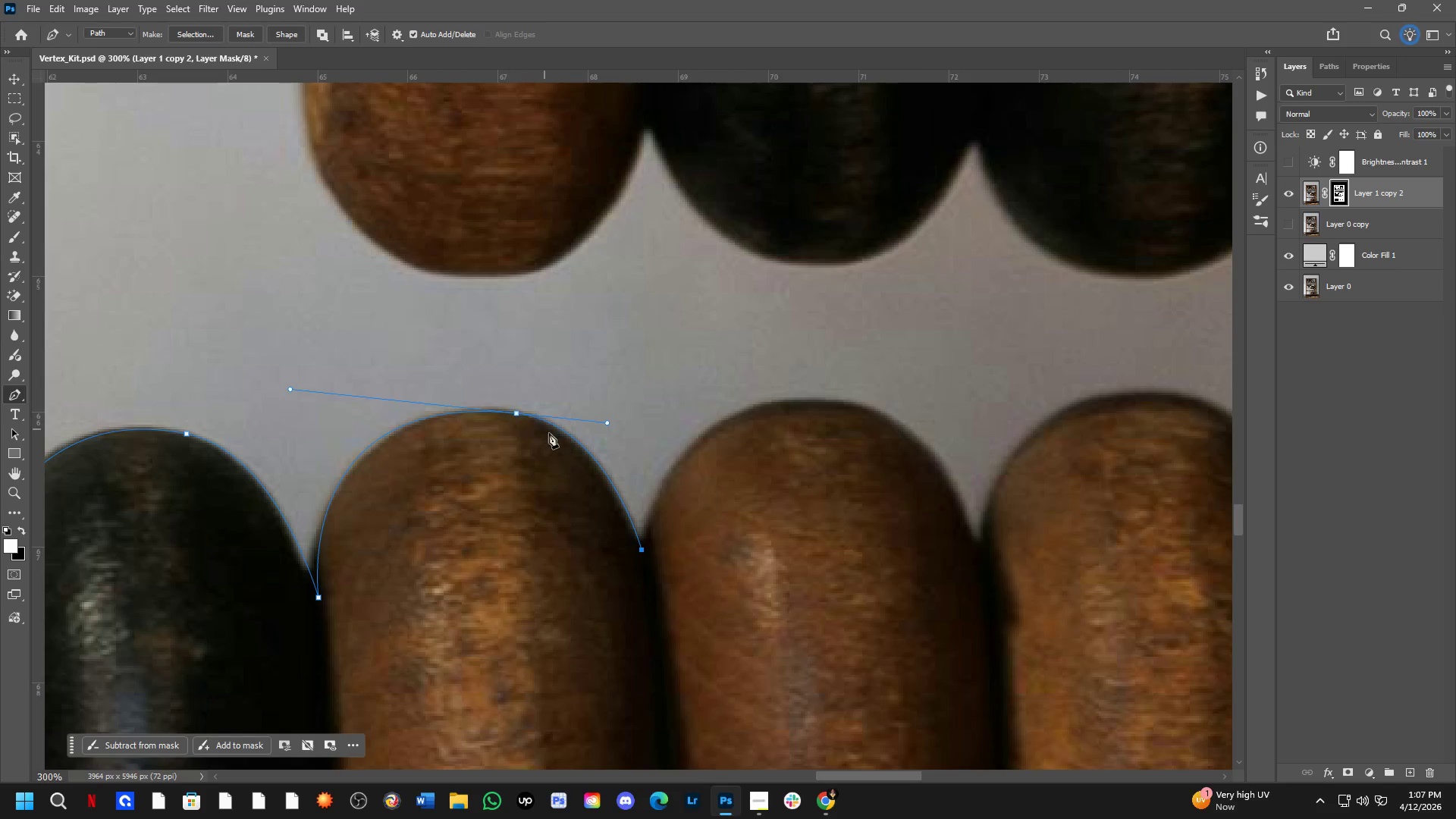 
hold_key(key=Space, duration=0.52)
 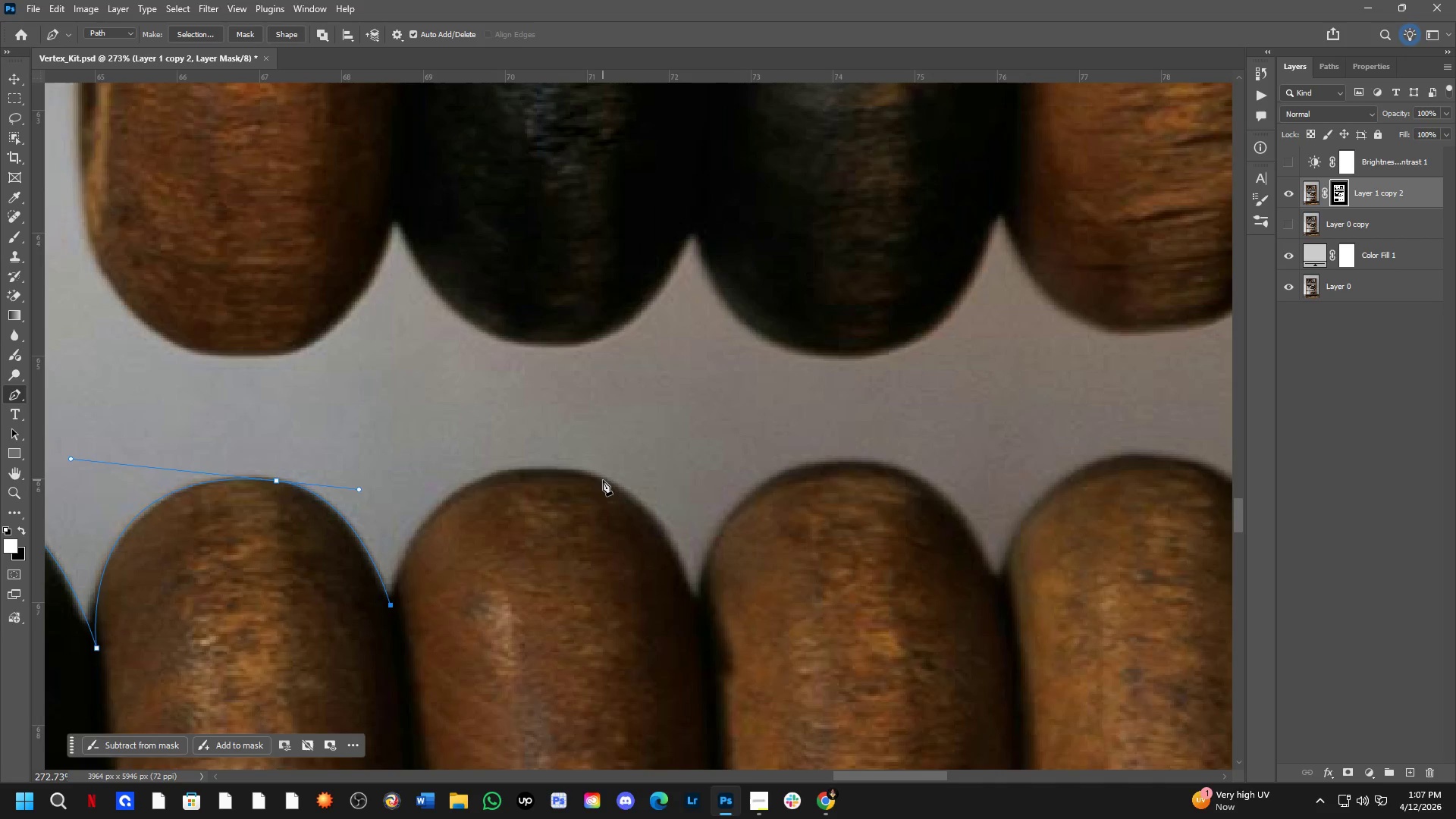 
left_click_drag(start_coordinate=[729, 504], to_coordinate=[490, 566])
 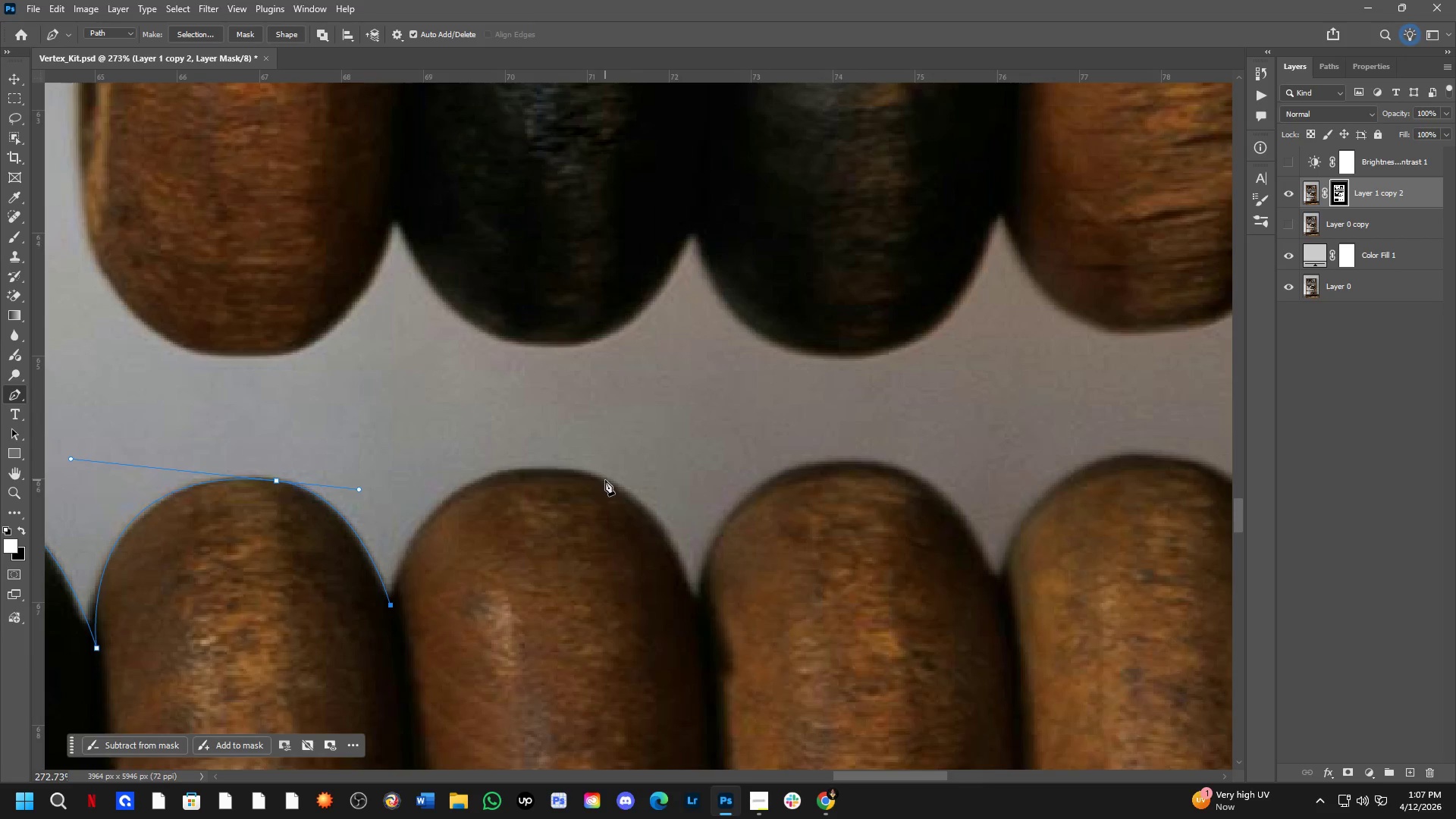 
scroll: coordinate [570, 466], scroll_direction: down, amount: 1.0
 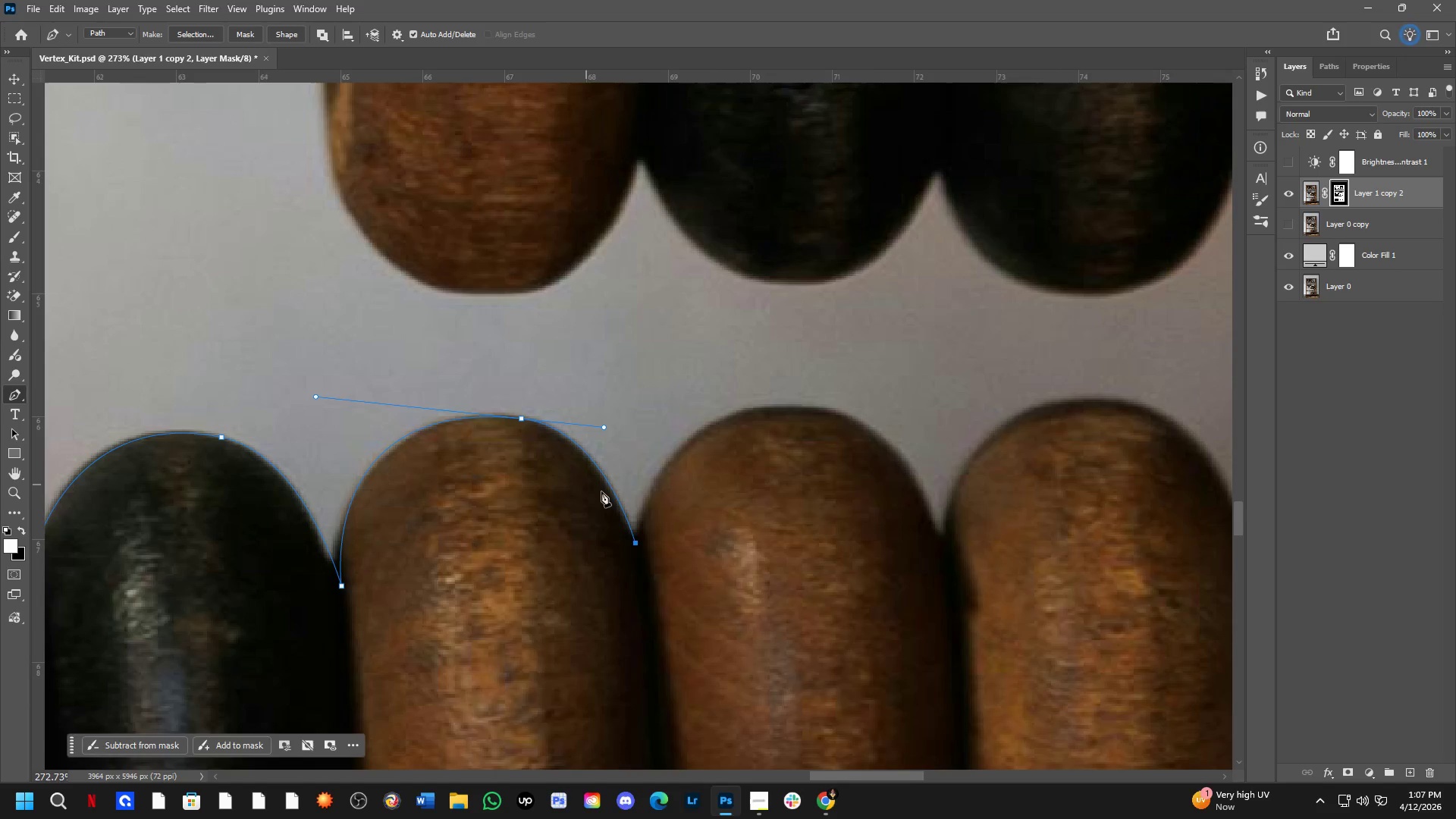 
left_click_drag(start_coordinate=[598, 479], to_coordinate=[791, 515])
 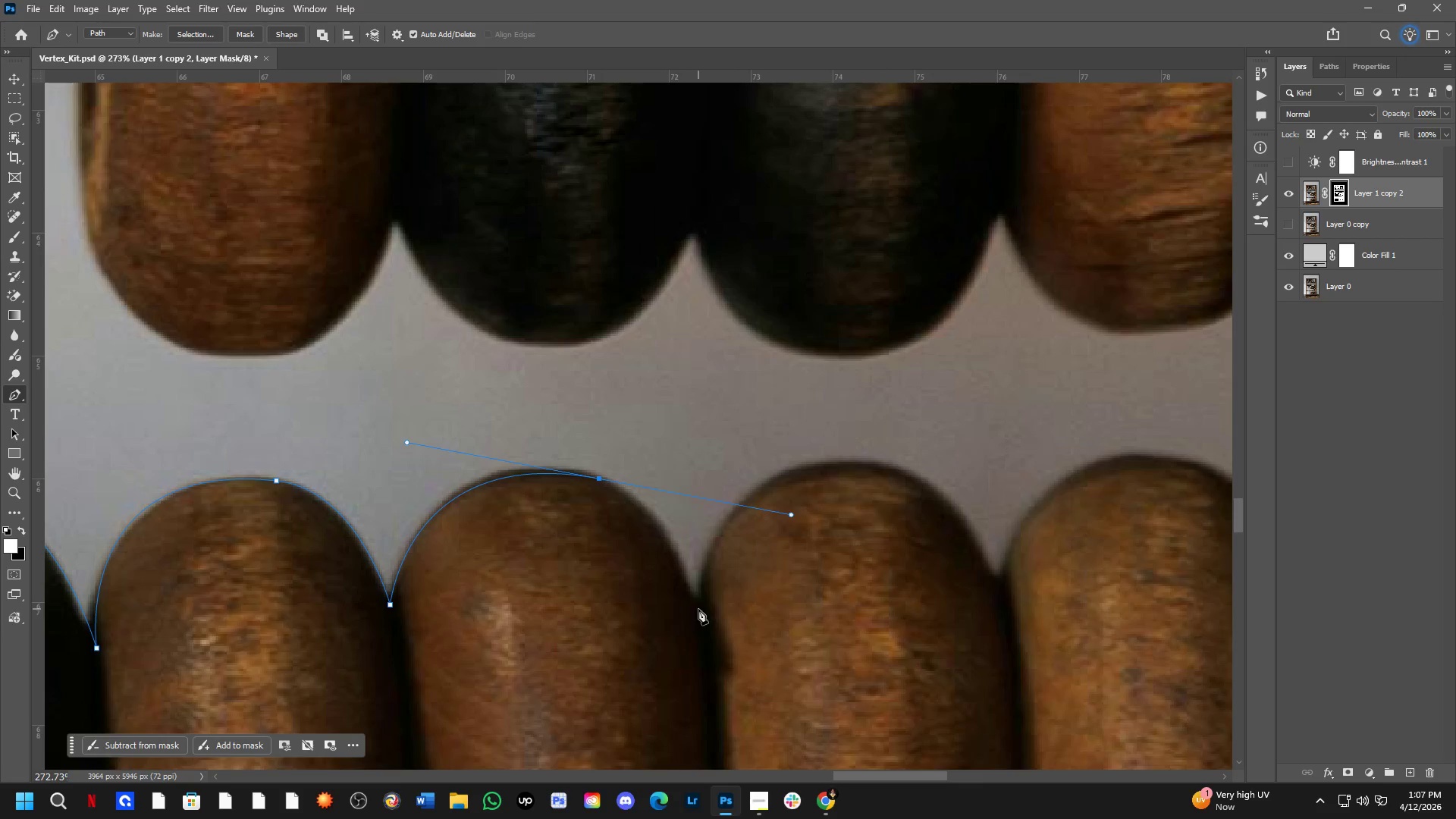 
left_click([698, 609])
 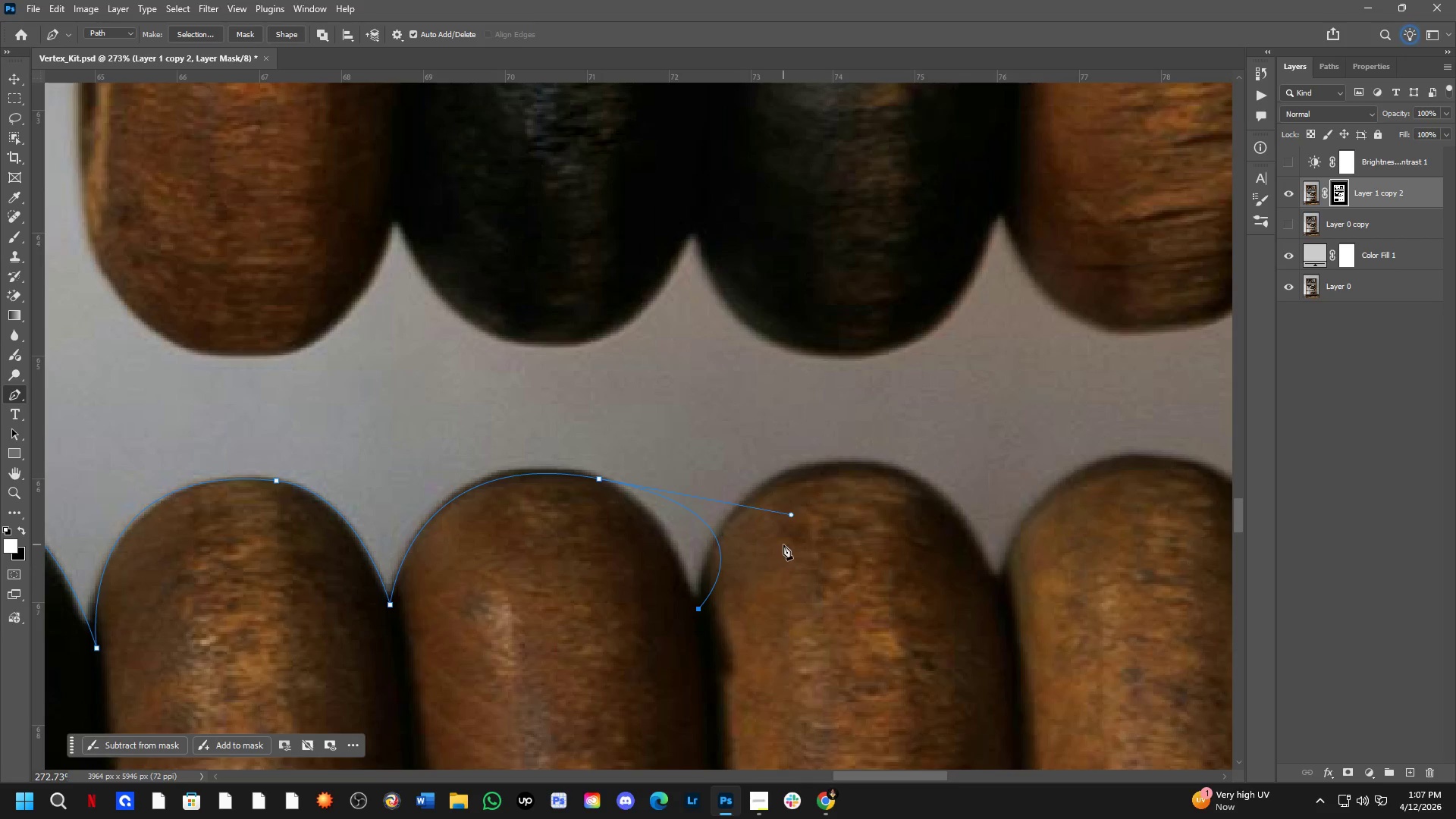 
hold_key(key=ControlLeft, duration=2.3)
left_click_drag(start_coordinate=[791, 515], to_coordinate=[676, 500])
 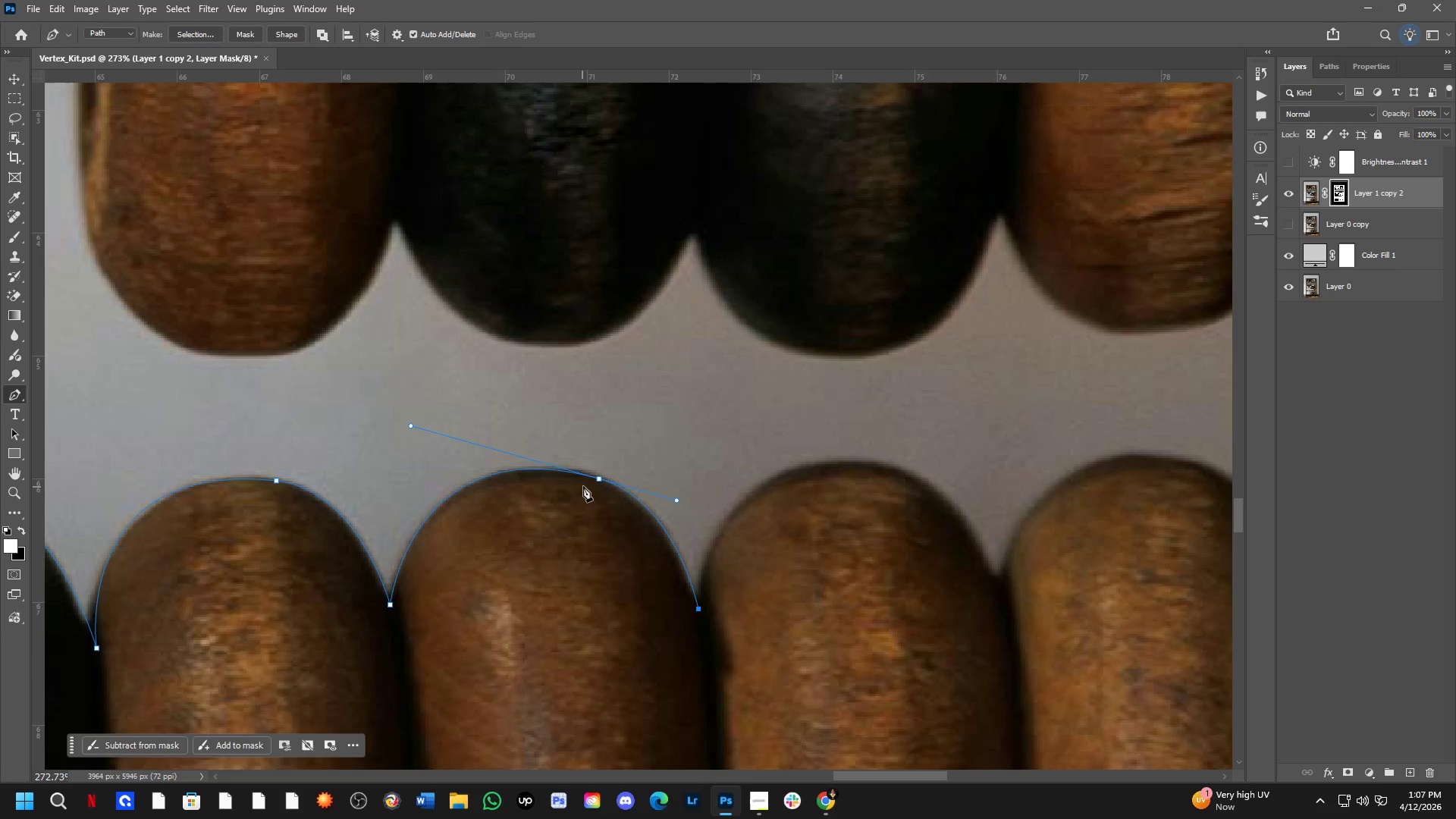 
hold_key(key=ControlLeft, duration=1.42)
 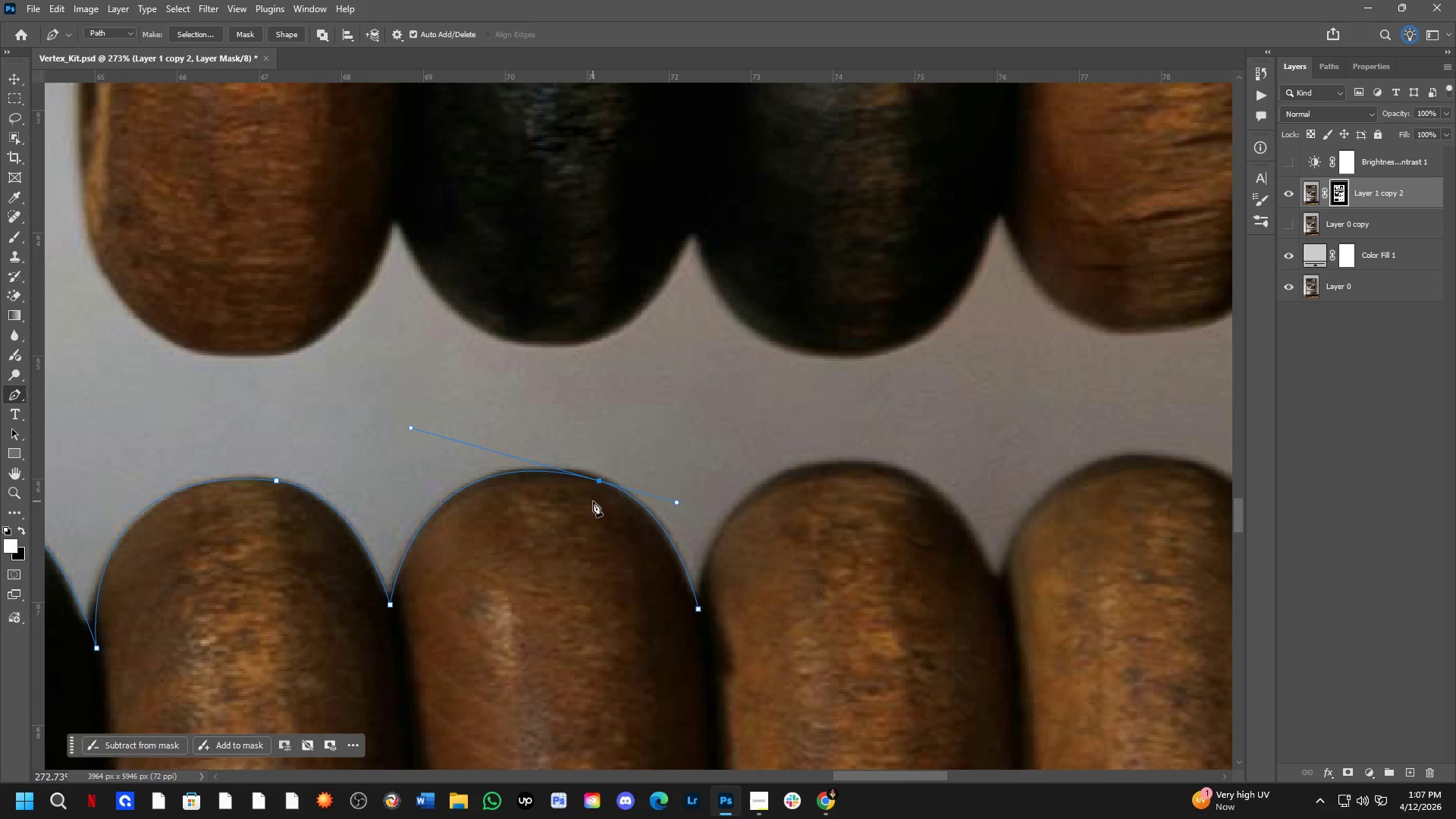 
scroll: coordinate [659, 497], scroll_direction: down, amount: 7.0
 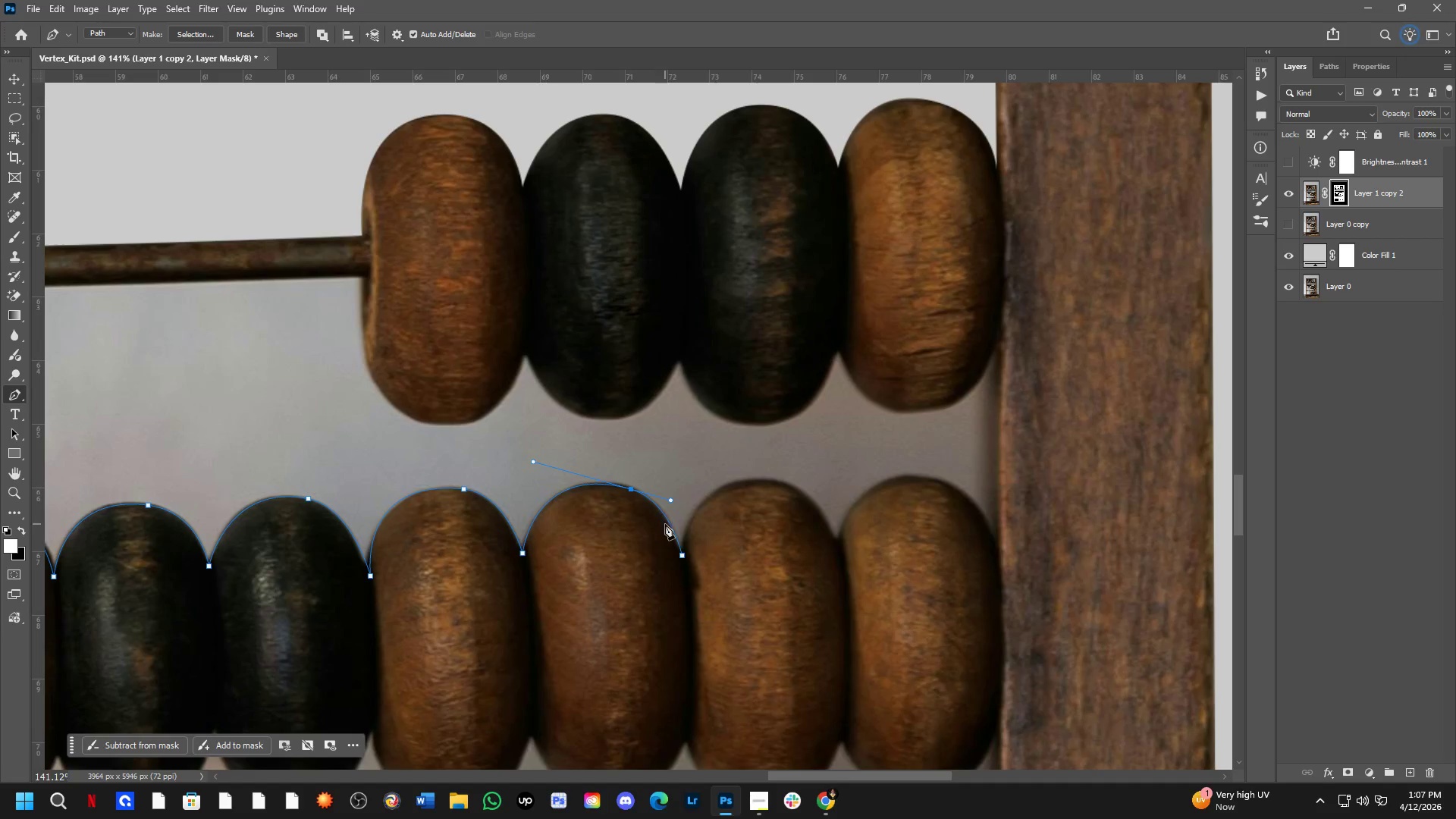 
hold_key(key=Space, duration=0.64)
 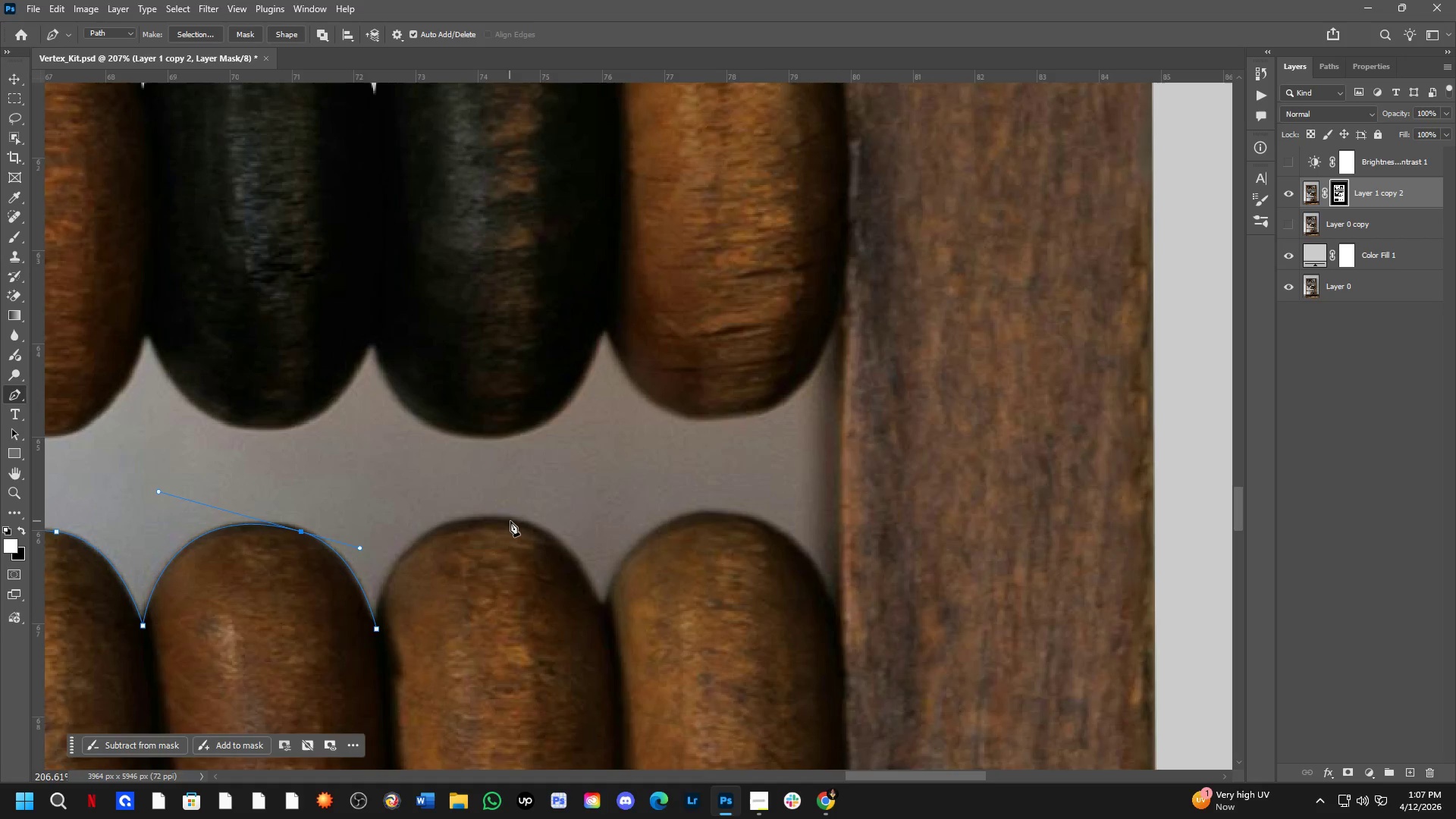 
left_click_drag(start_coordinate=[742, 576], to_coordinate=[474, 618])
 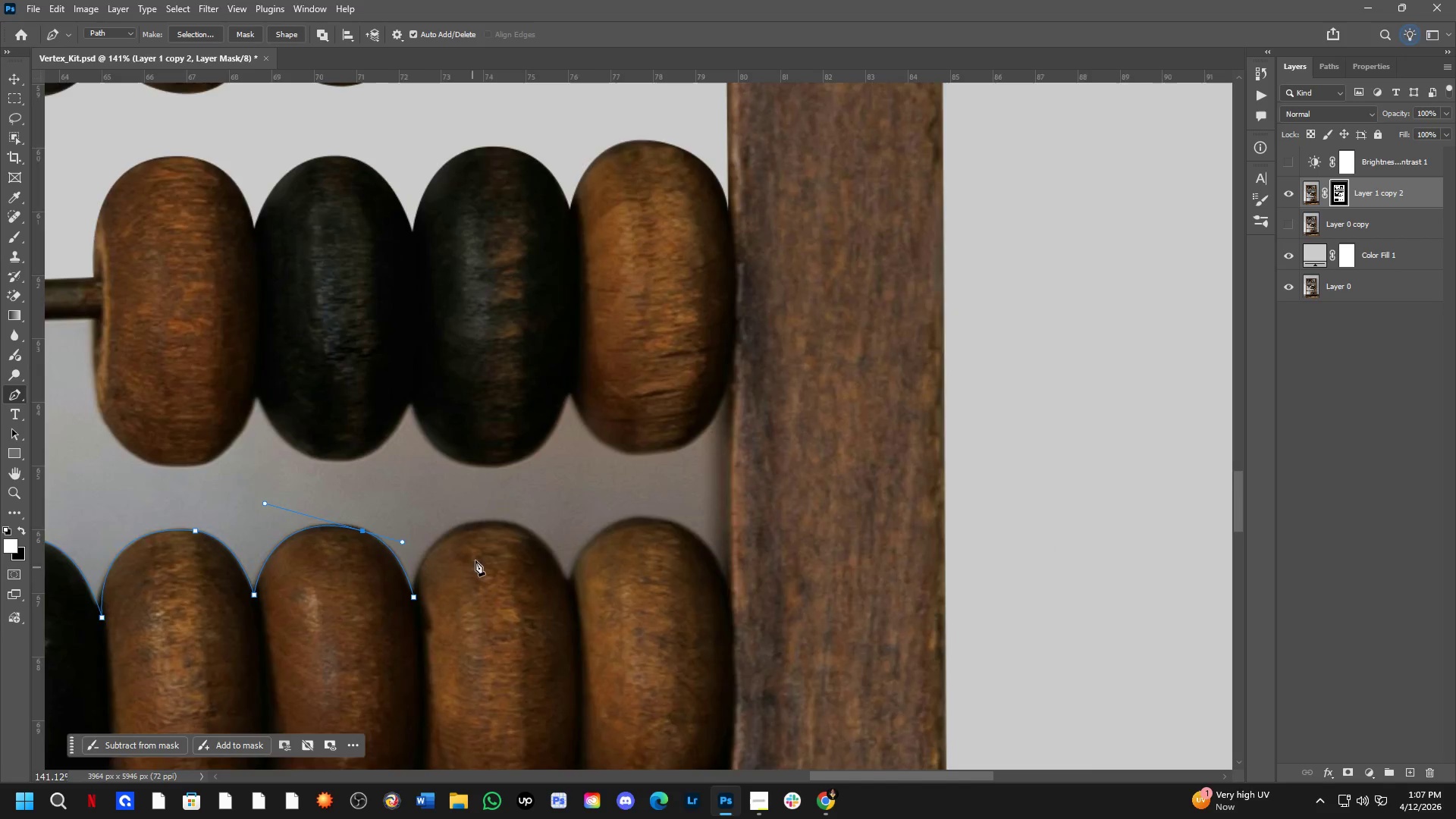 
scroll: coordinate [494, 528], scroll_direction: up, amount: 4.0
 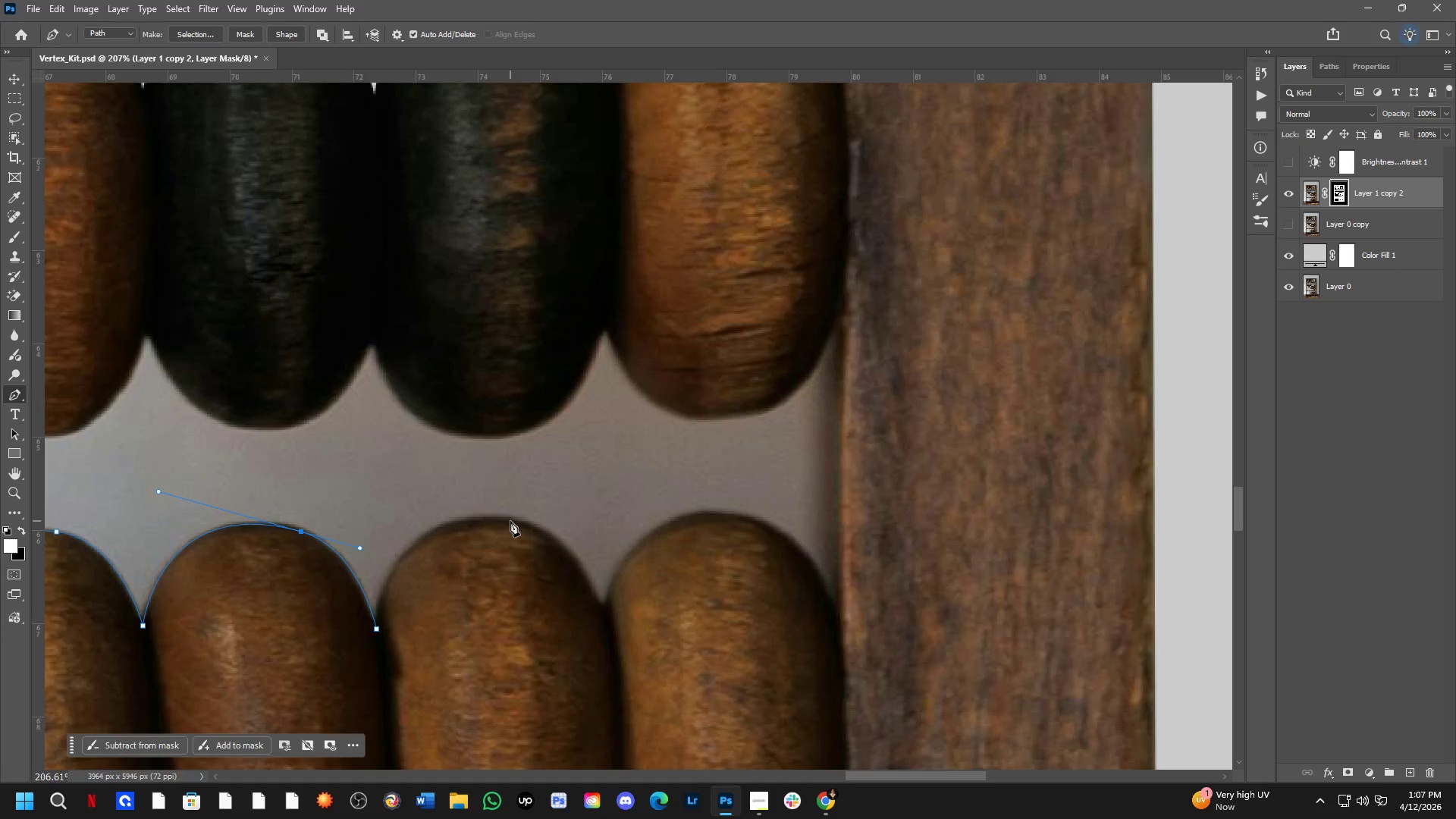 
left_click_drag(start_coordinate=[510, 521], to_coordinate=[639, 529])
 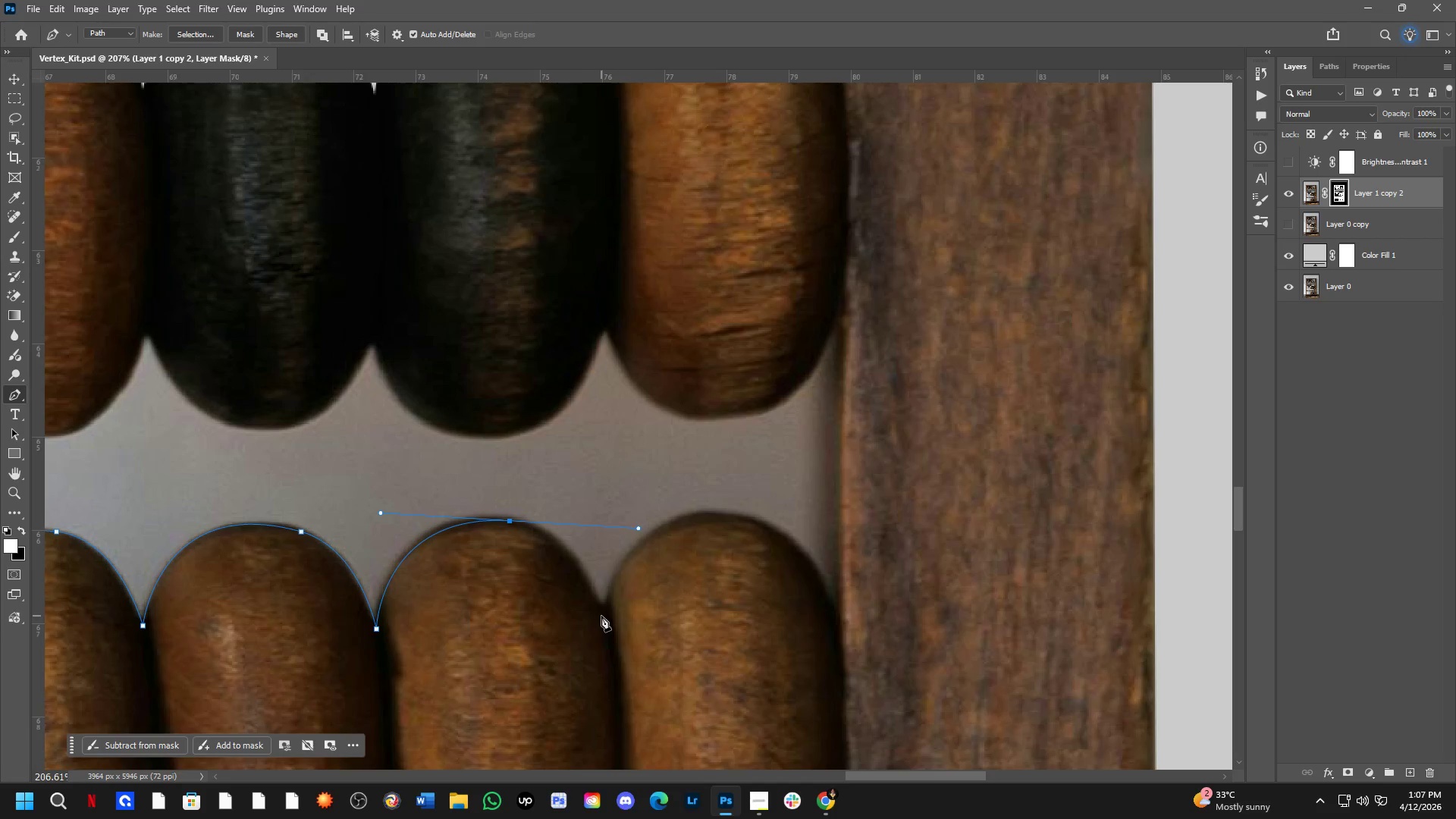 
left_click([601, 616])
 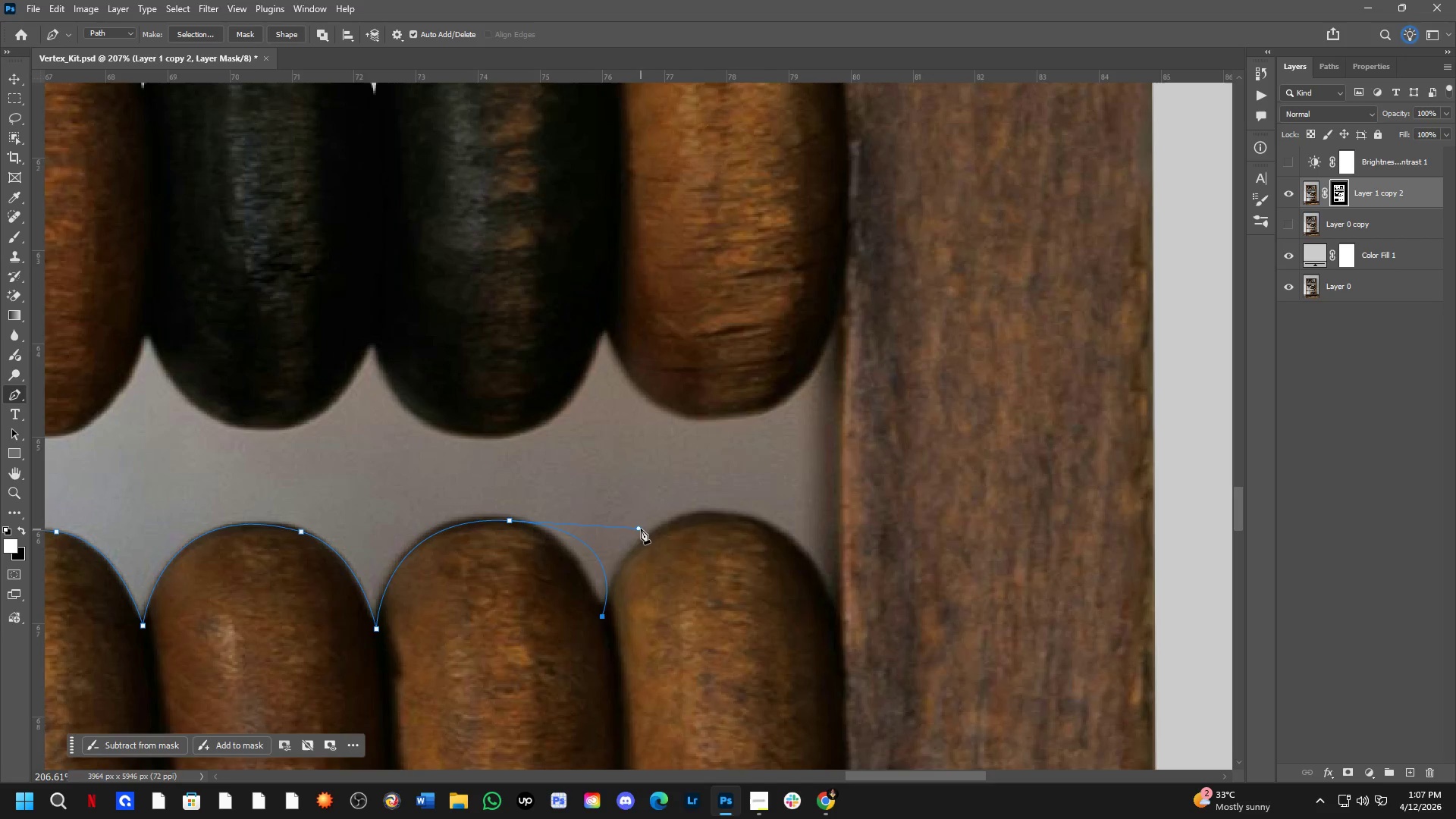 
hold_key(key=ControlLeft, duration=1.72)
left_click_drag(start_coordinate=[642, 528], to_coordinate=[585, 526])
 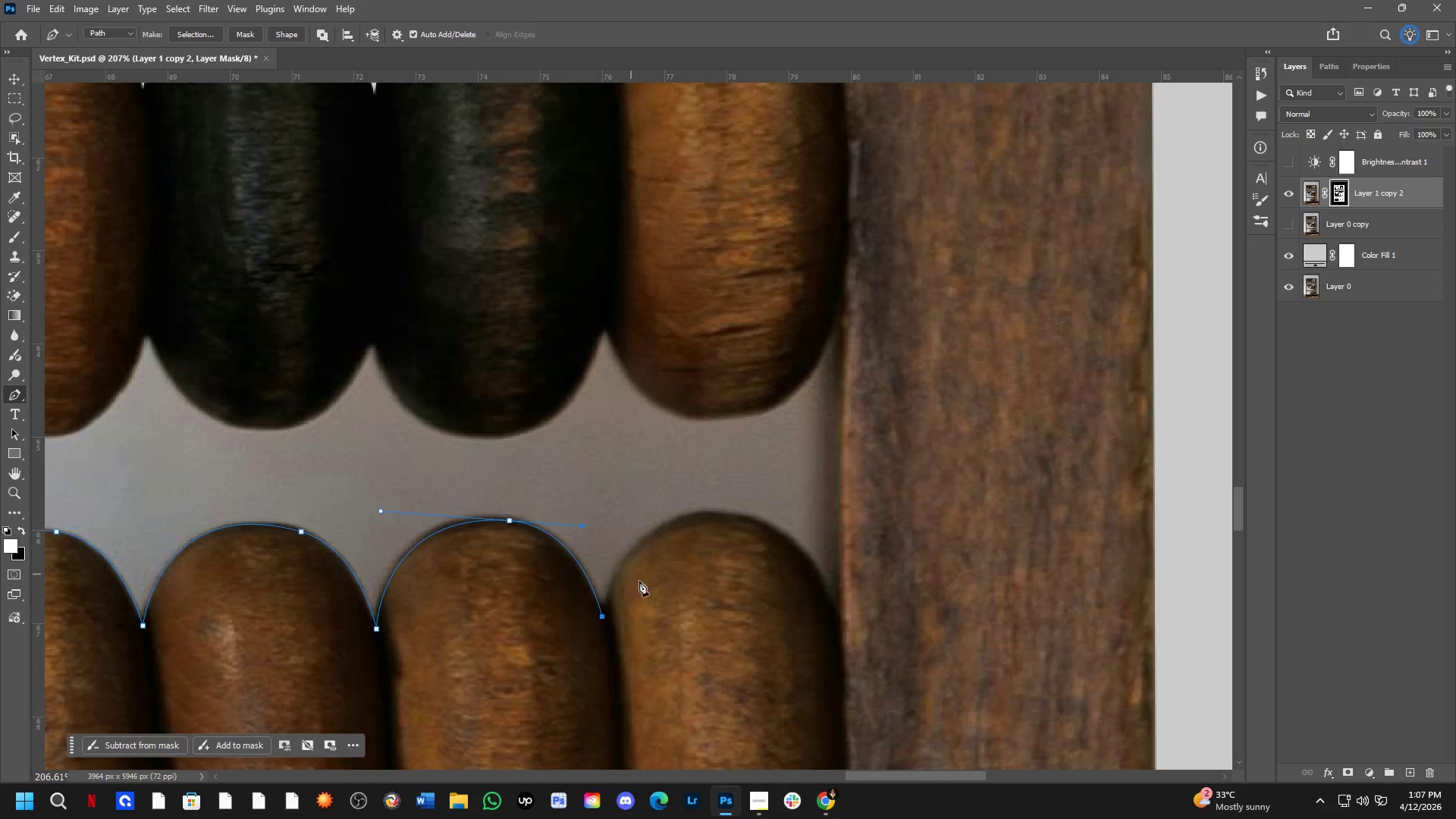 
hold_key(key=Space, duration=0.67)
 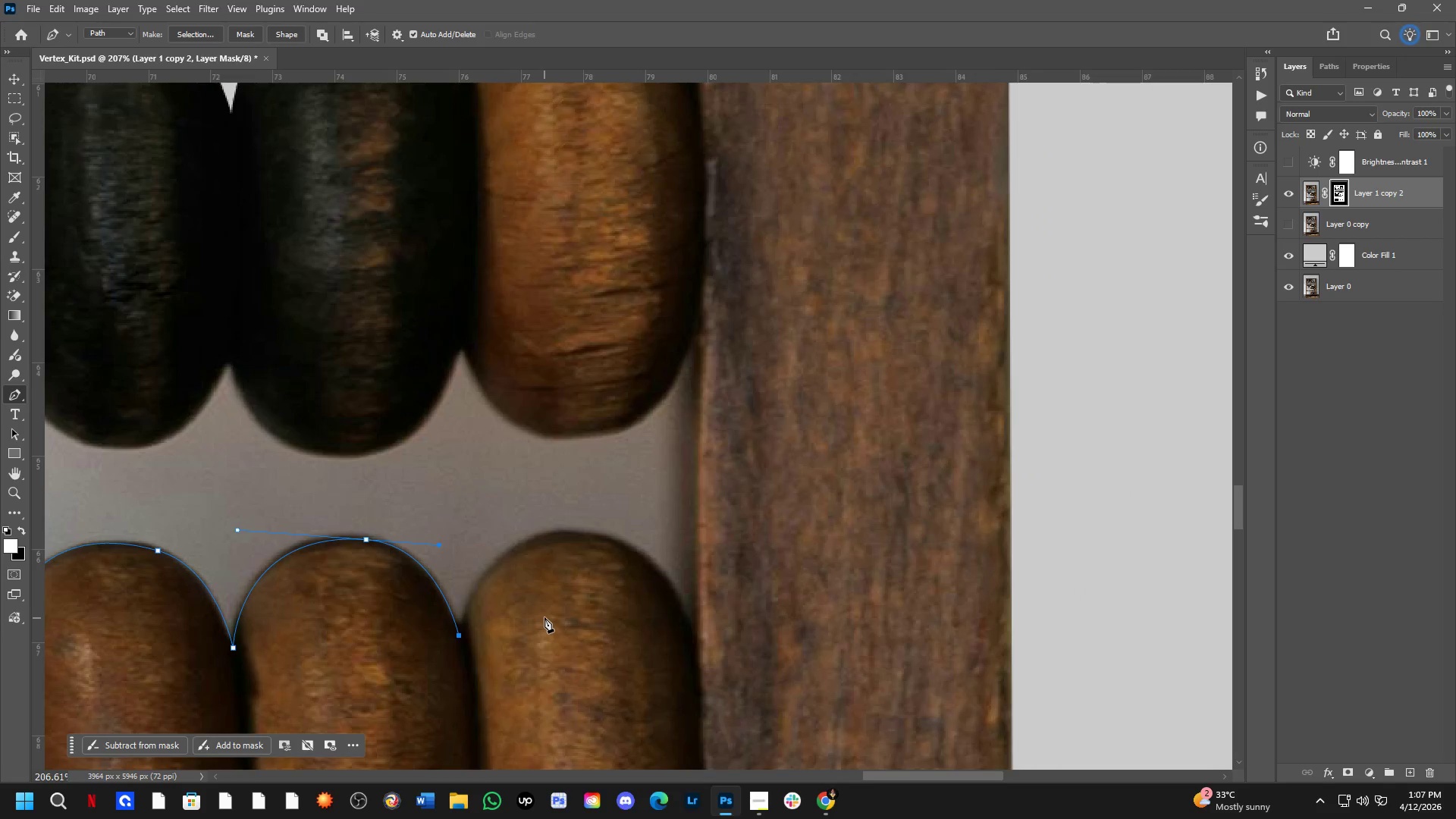 
left_click_drag(start_coordinate=[664, 604], to_coordinate=[521, 623])
 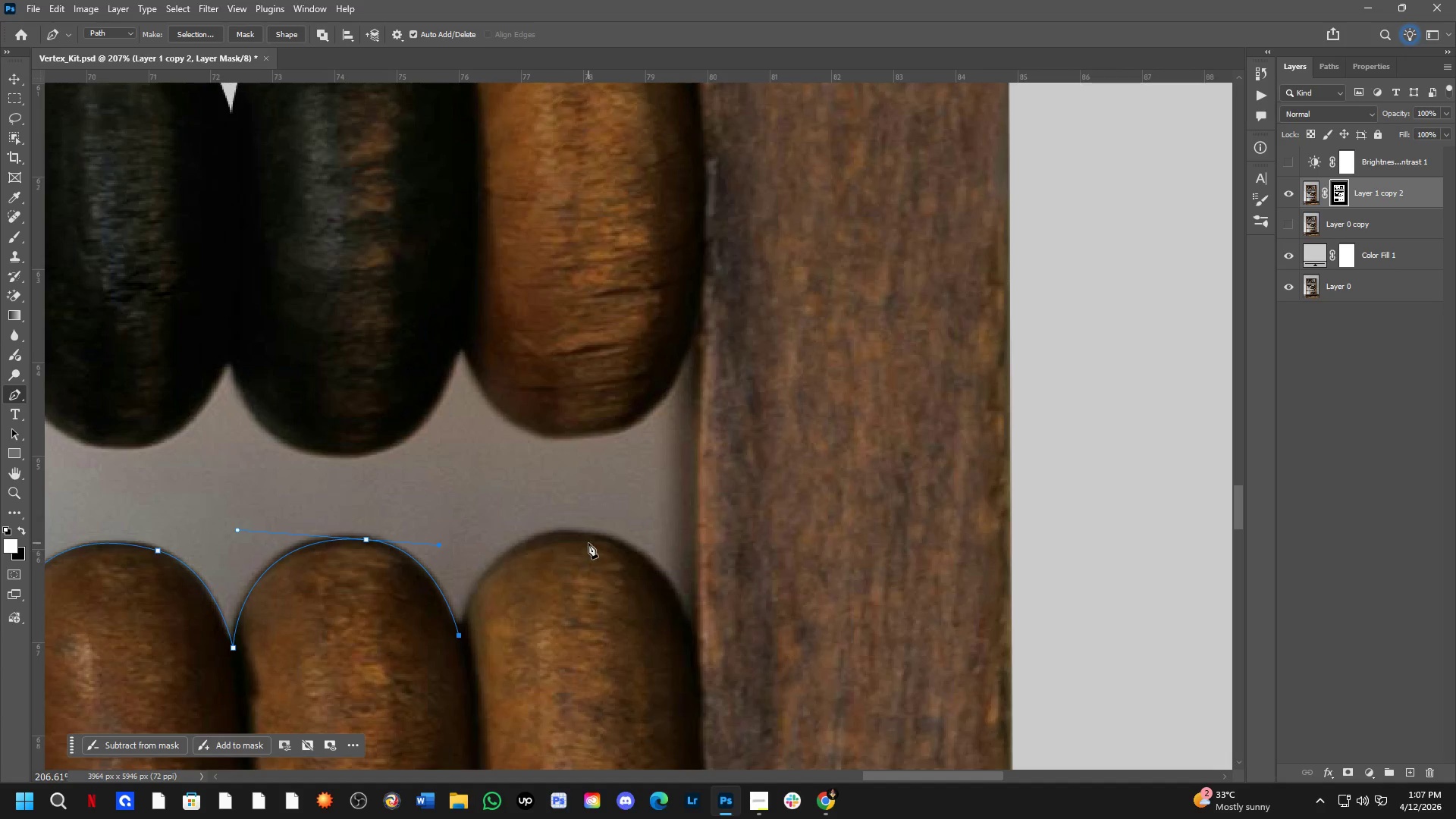 
left_click_drag(start_coordinate=[599, 537], to_coordinate=[723, 554])
 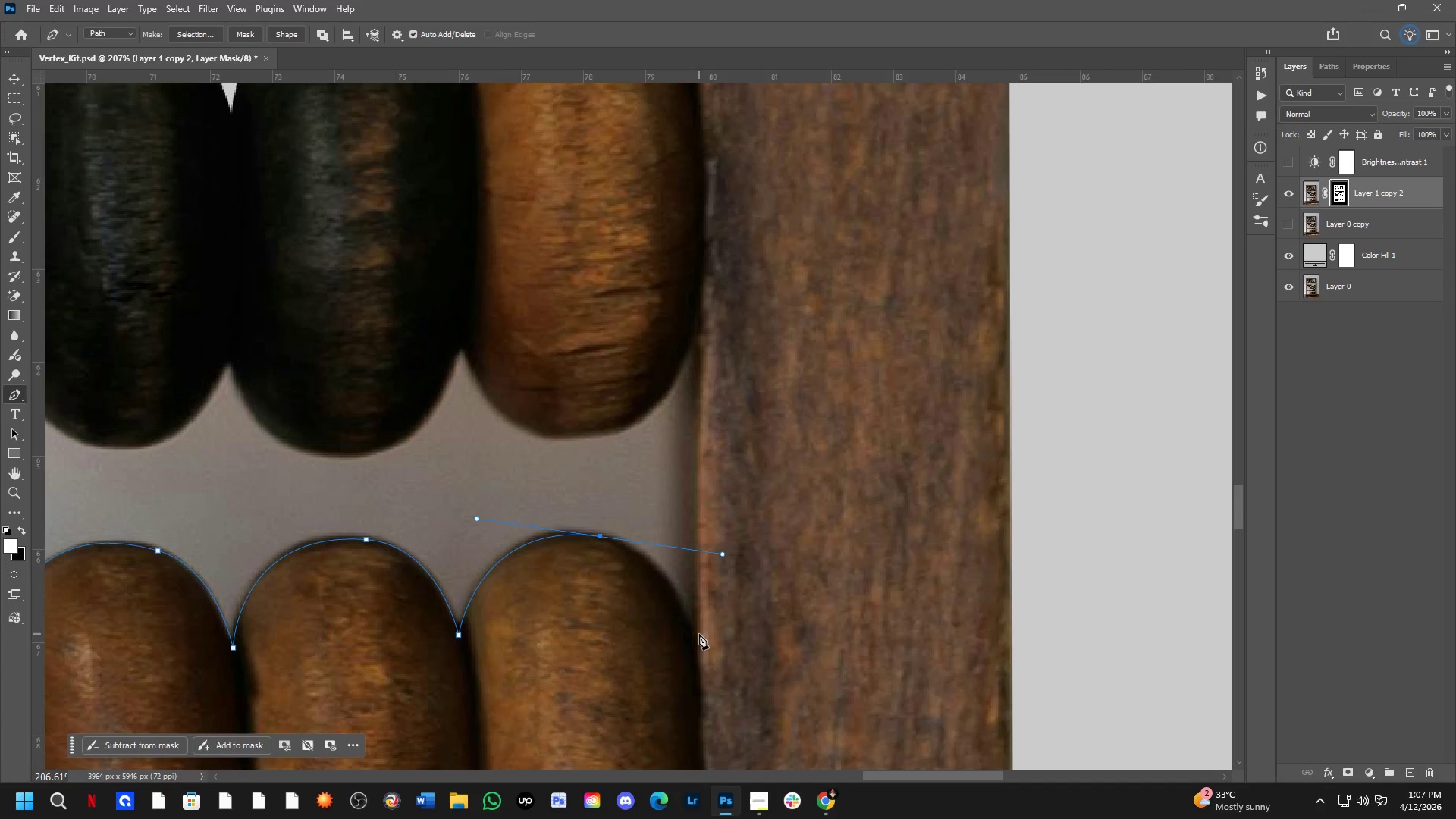 
left_click([699, 634])
 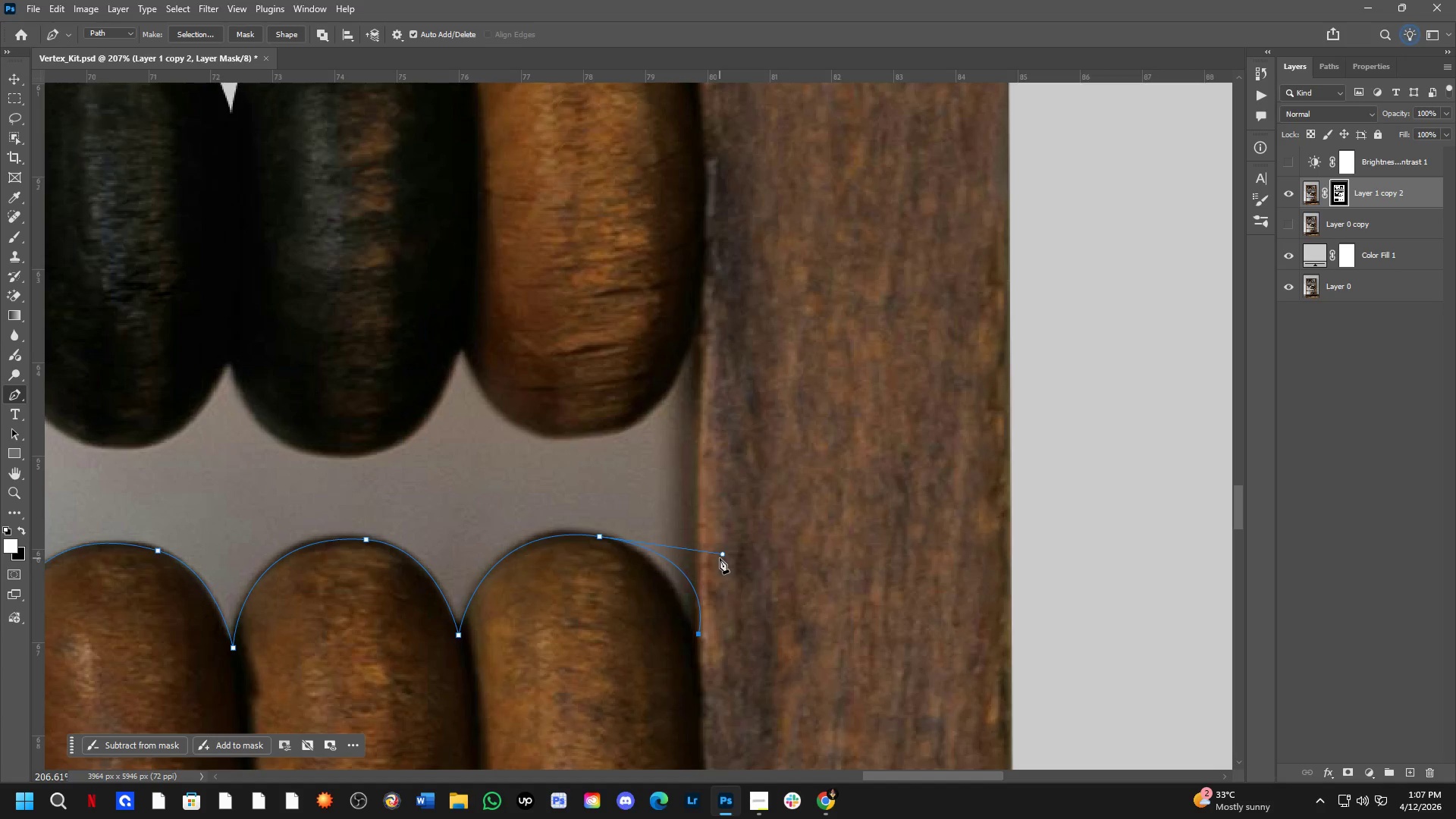 
hold_key(key=ControlLeft, duration=1.47)
left_click_drag(start_coordinate=[721, 554], to_coordinate=[669, 548])
 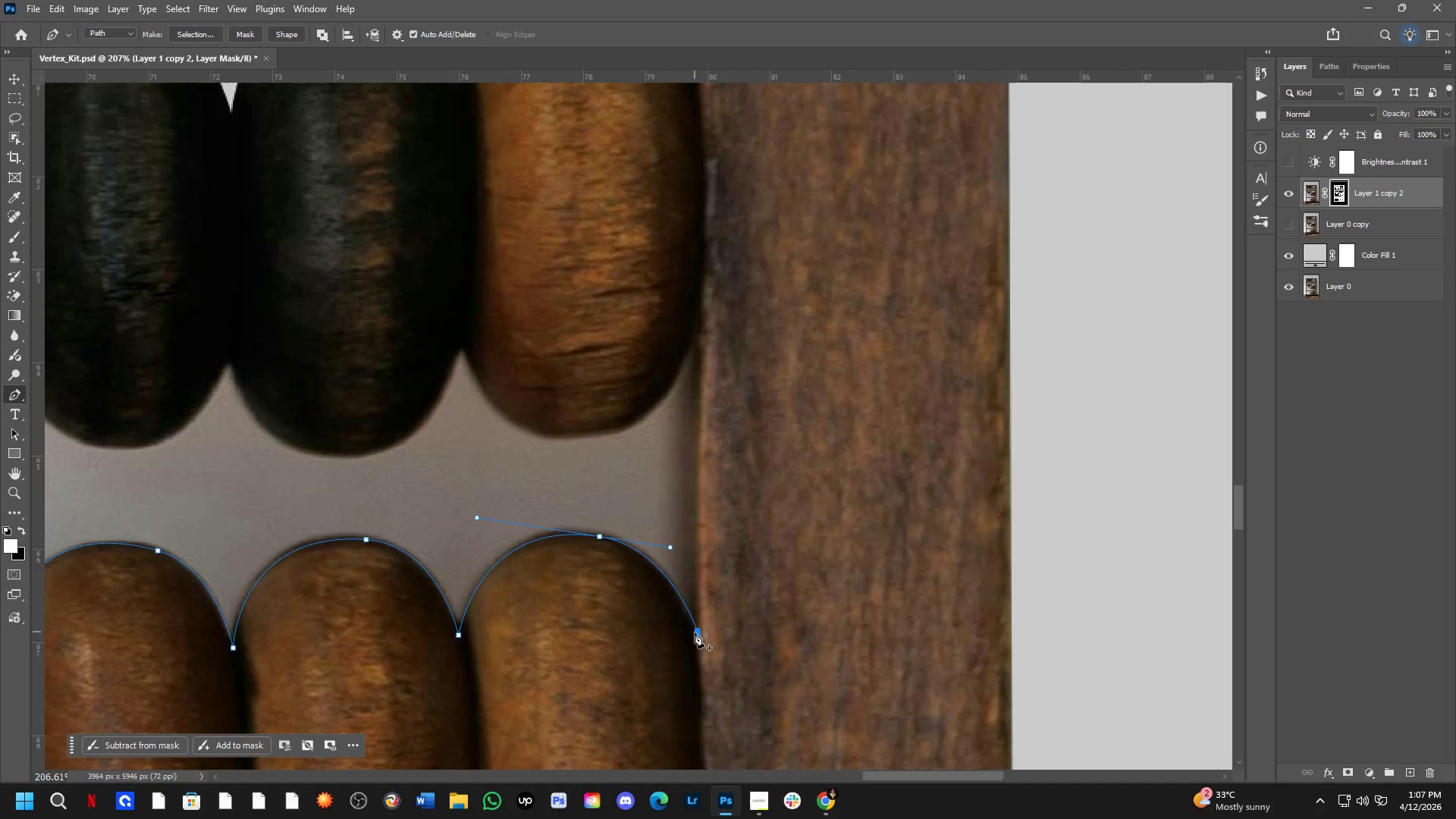 
hold_key(key=ControlLeft, duration=2.12)
left_click_drag(start_coordinate=[699, 634], to_coordinate=[697, 647])
 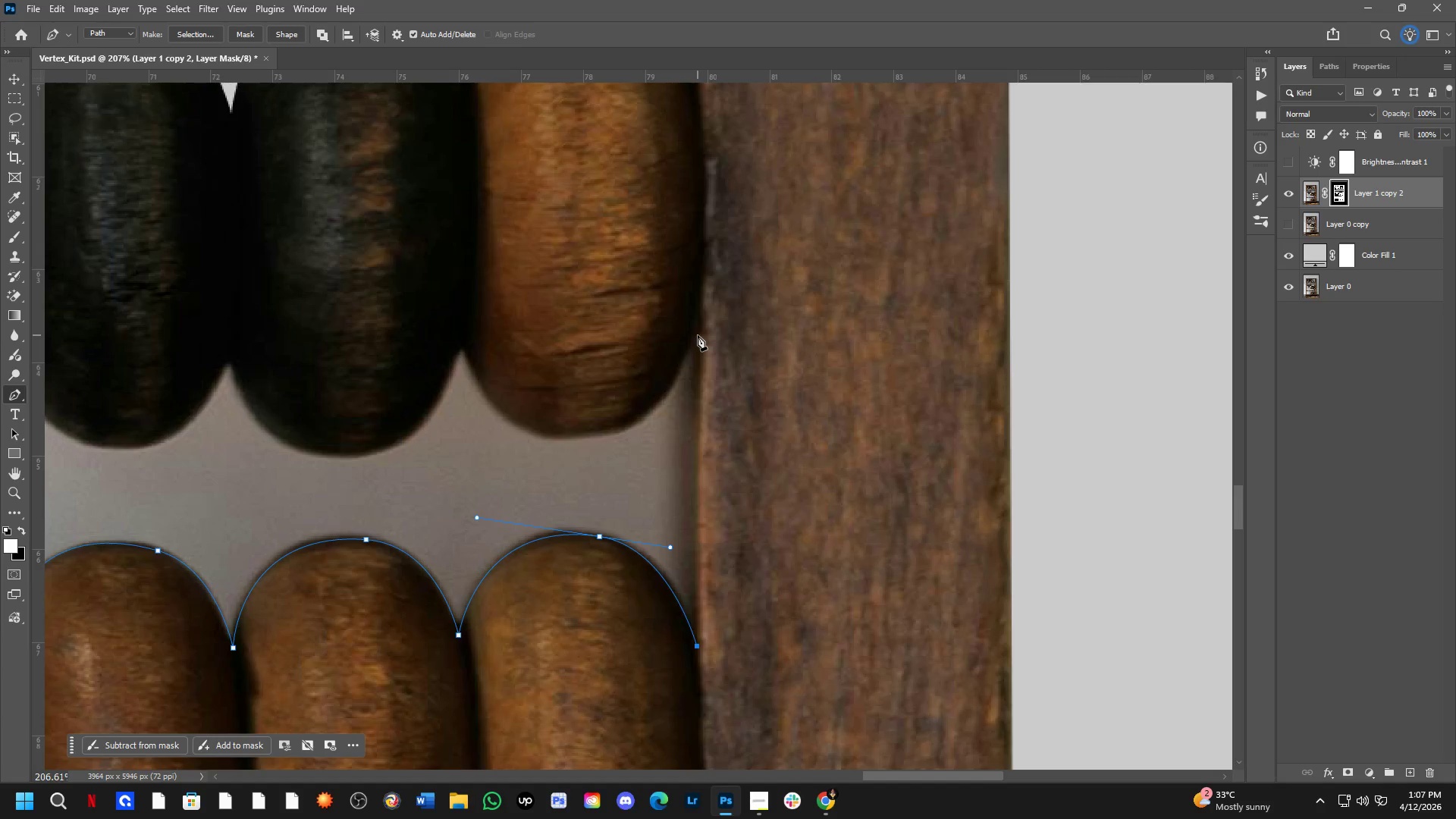 
left_click([698, 335])
 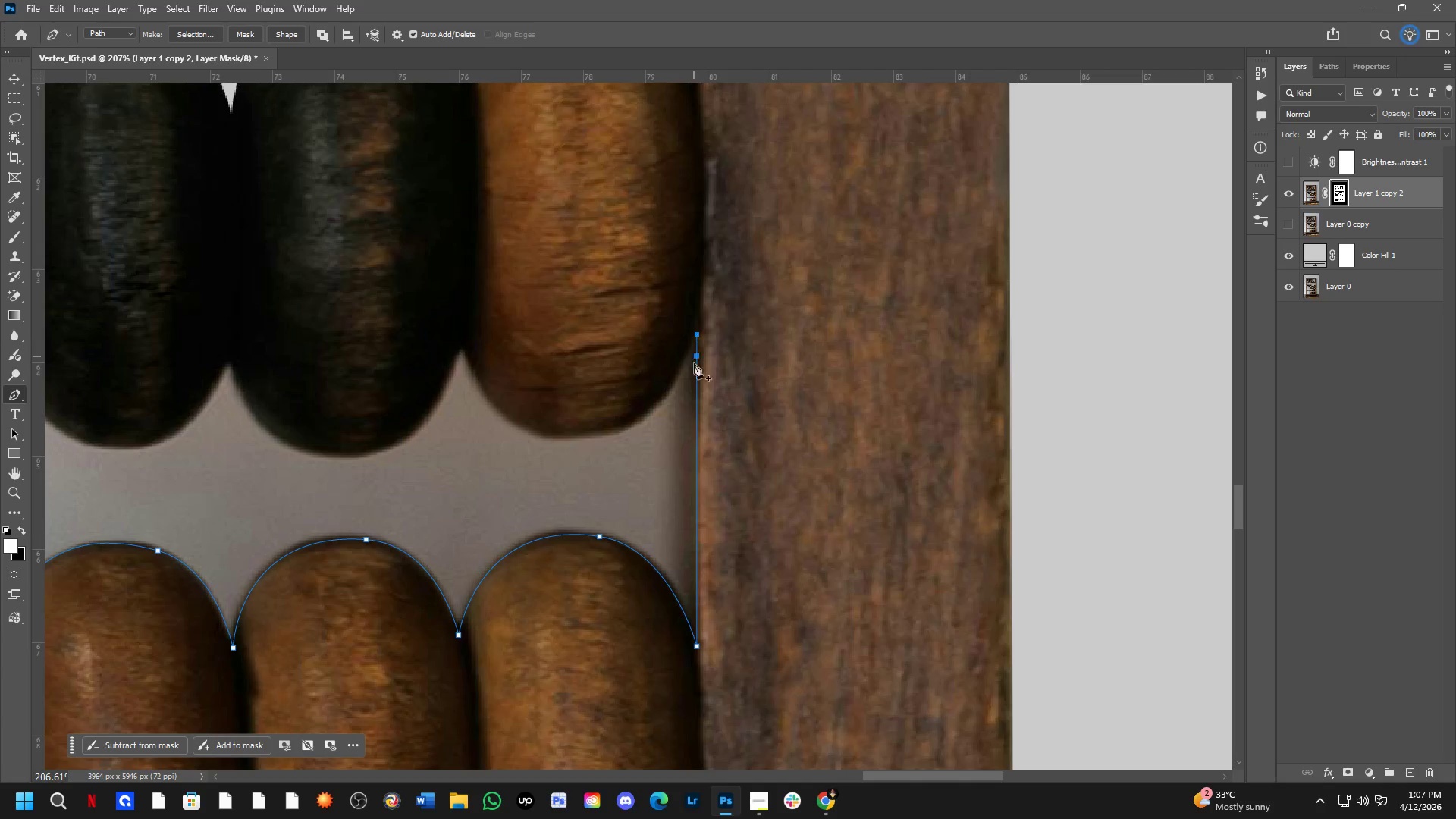 
hold_key(key=ShiftLeft, duration=0.42)
scroll: coordinate [700, 526], scroll_direction: down, amount: 3.0
 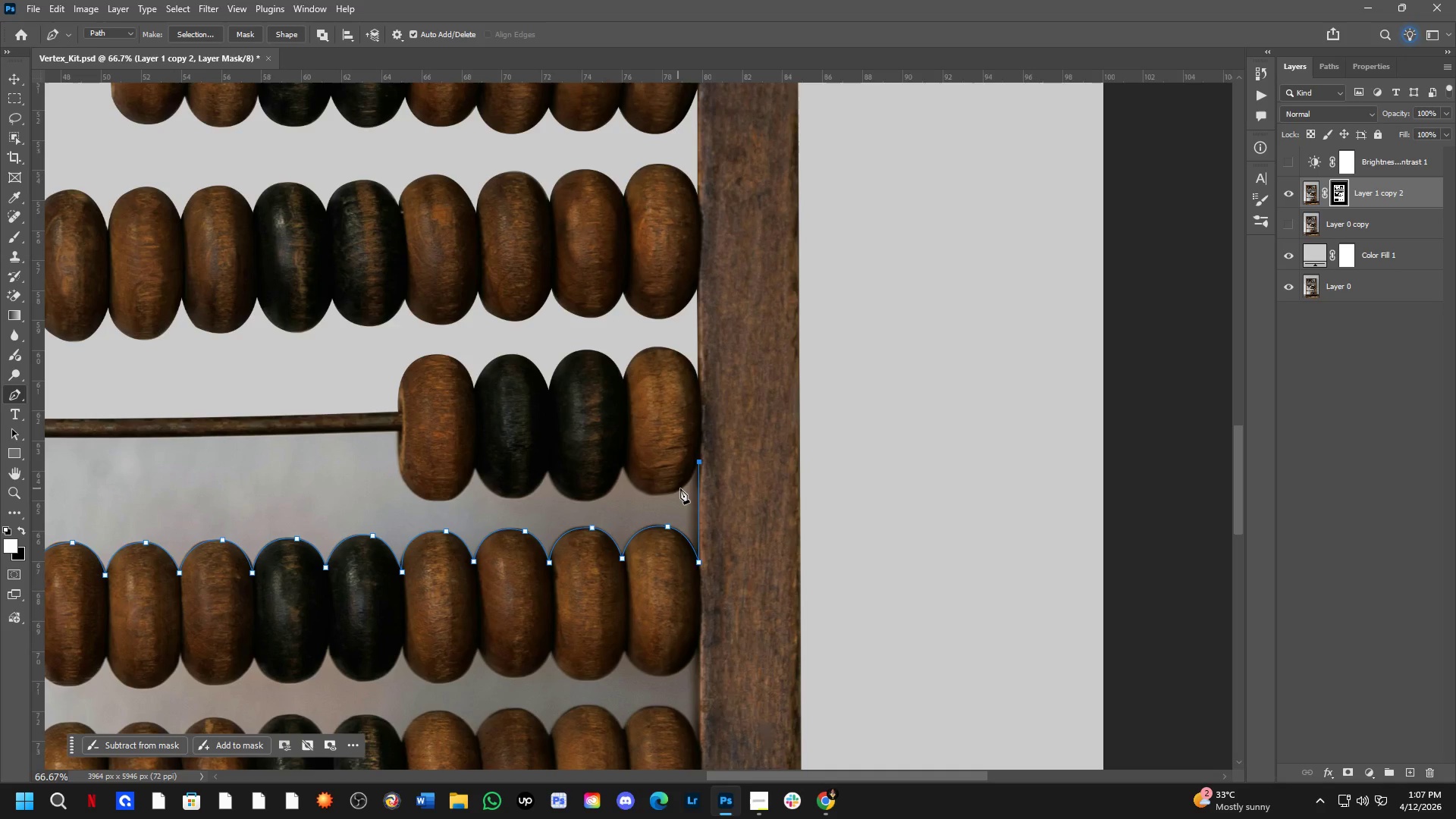 
key(Shift+ShiftLeft)
 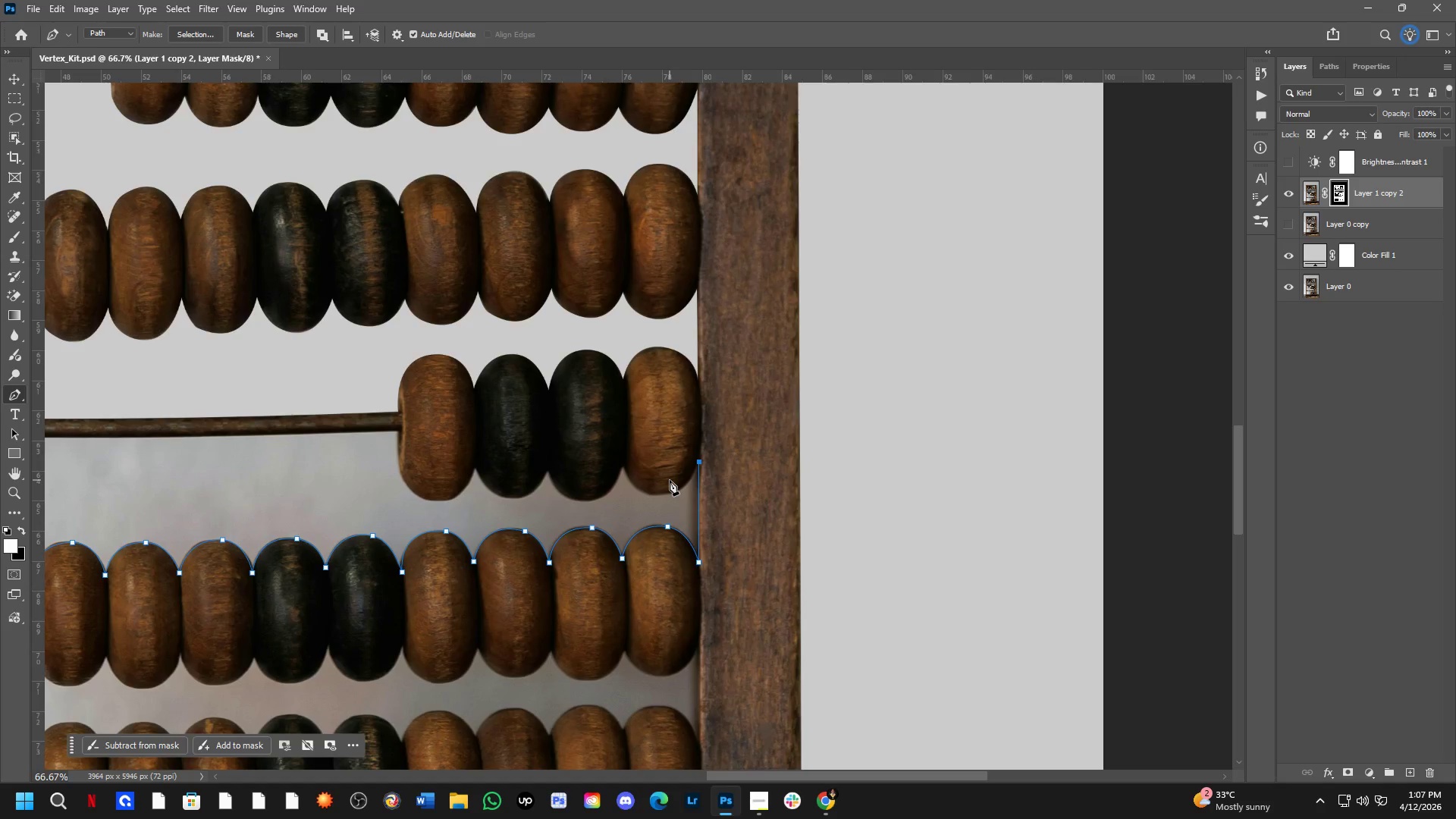 
scroll: coordinate [669, 481], scroll_direction: up, amount: 3.0
 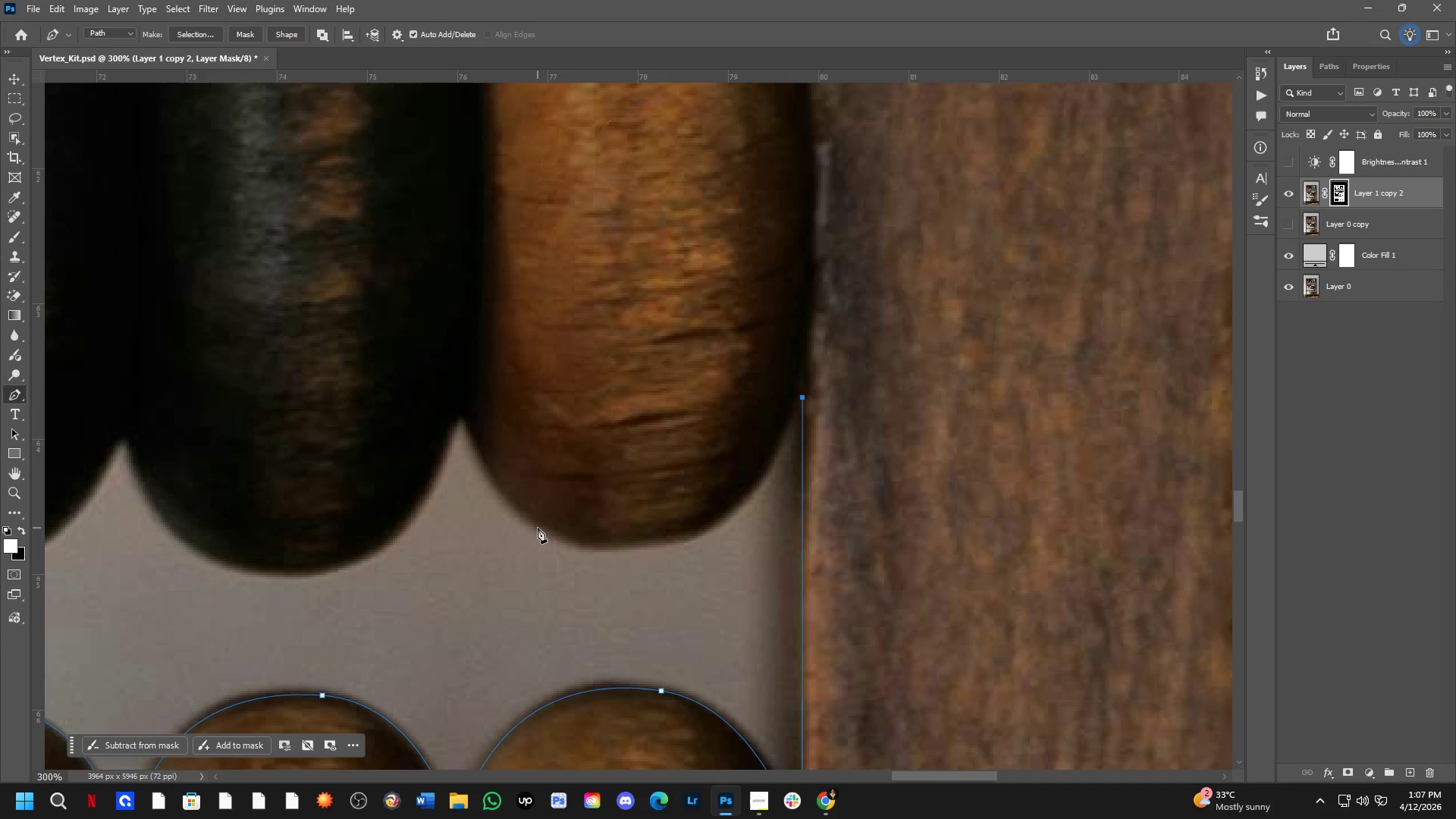 
left_click_drag(start_coordinate=[537, 522], to_coordinate=[328, 426])
 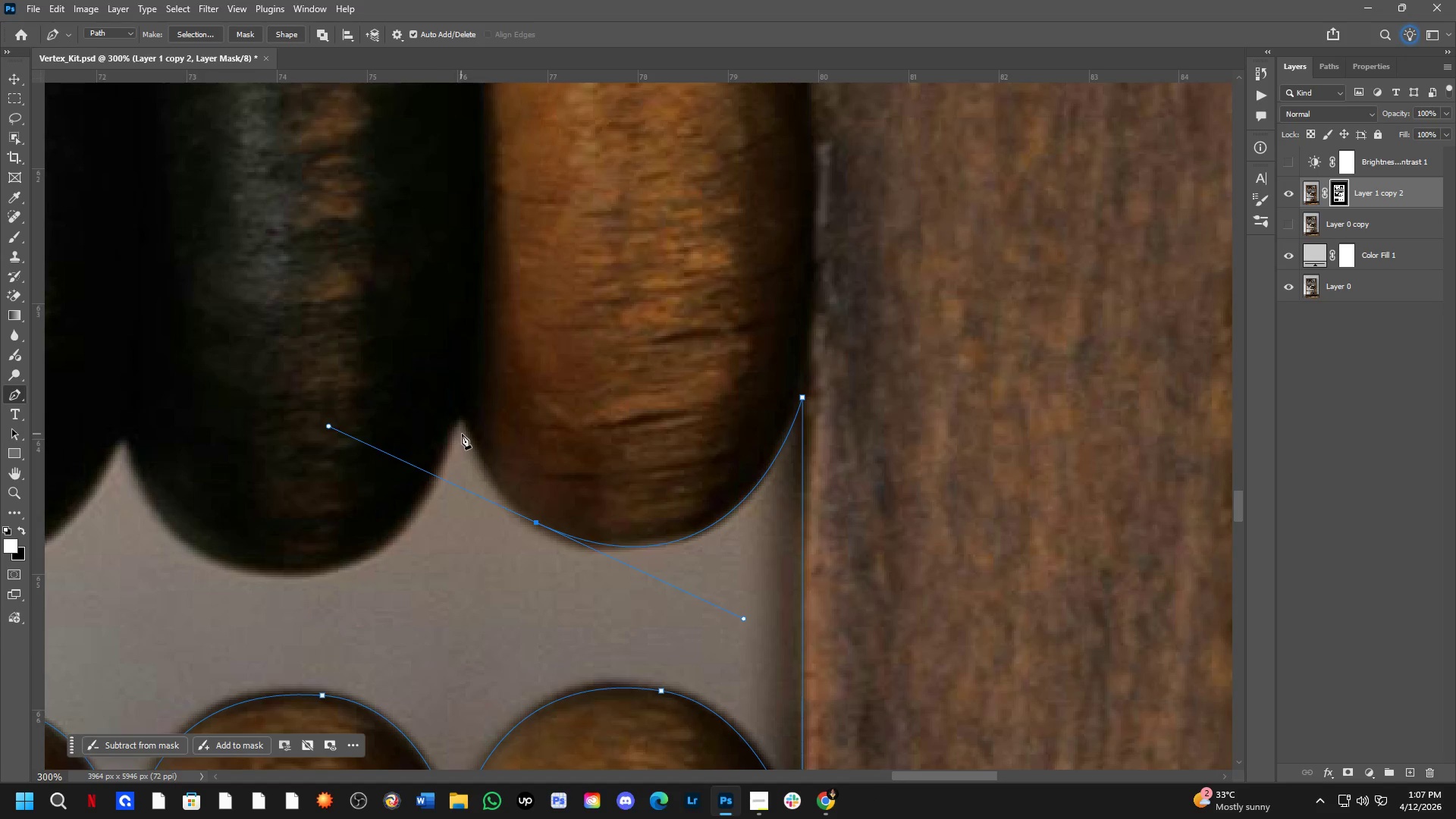 
left_click([462, 410])
 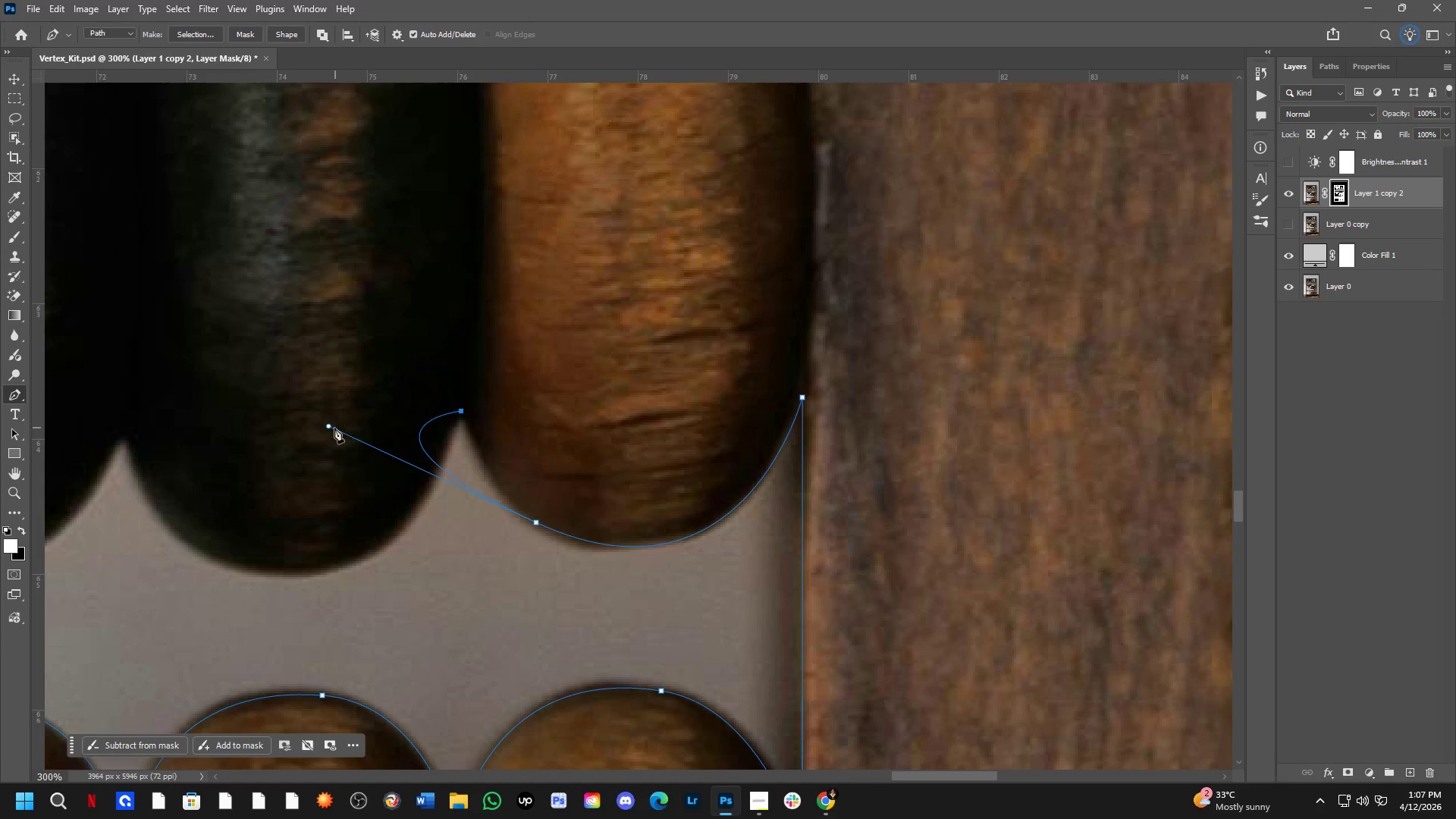 
hold_key(key=ControlLeft, duration=2.25)
left_click_drag(start_coordinate=[330, 426], to_coordinate=[464, 469])
 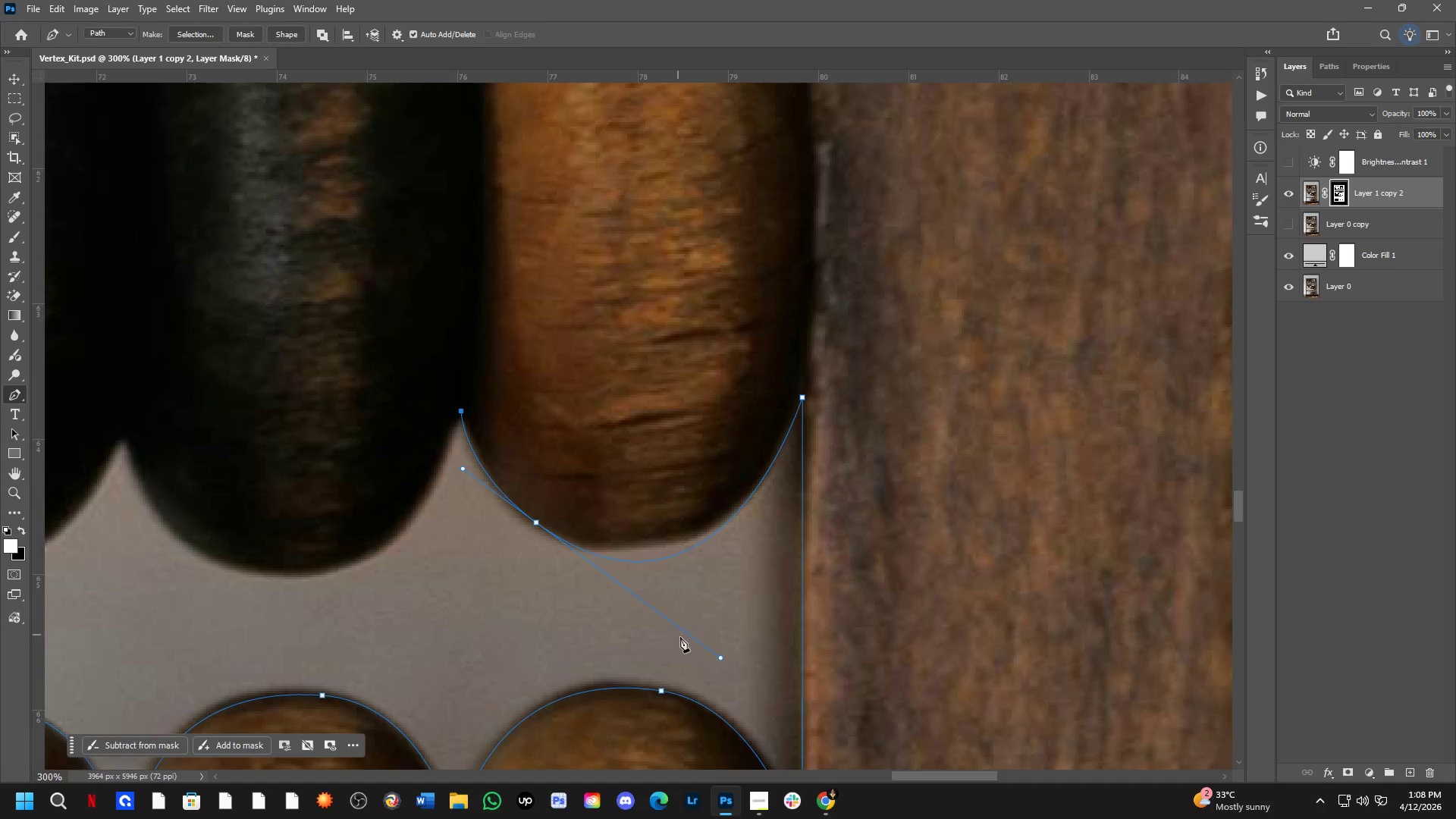 
hold_key(key=ControlLeft, duration=2.38)
left_click_drag(start_coordinate=[723, 661], to_coordinate=[722, 615])
 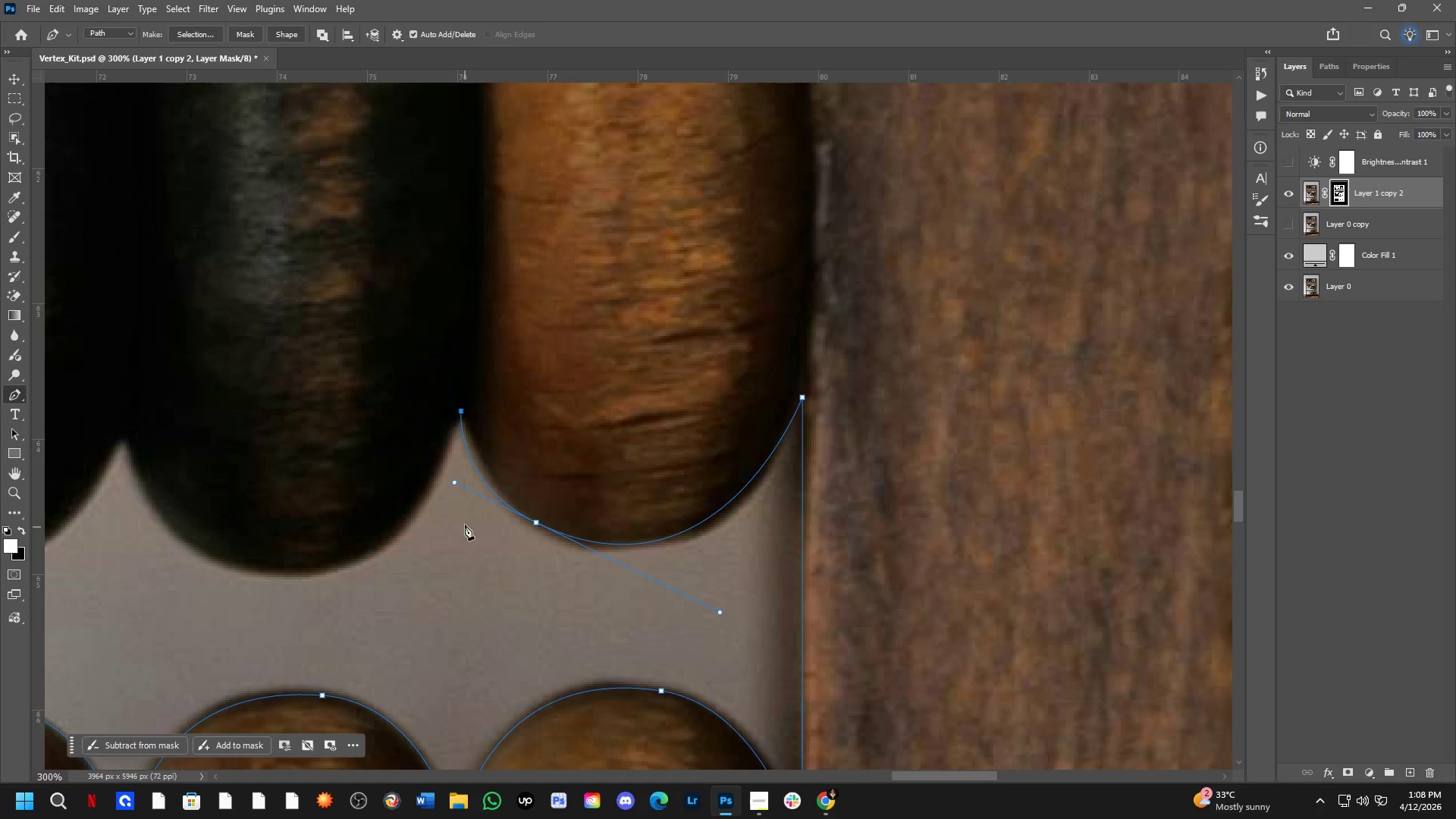 
hold_key(key=ControlLeft, duration=1.24)
left_click_drag(start_coordinate=[453, 483], to_coordinate=[475, 488])
 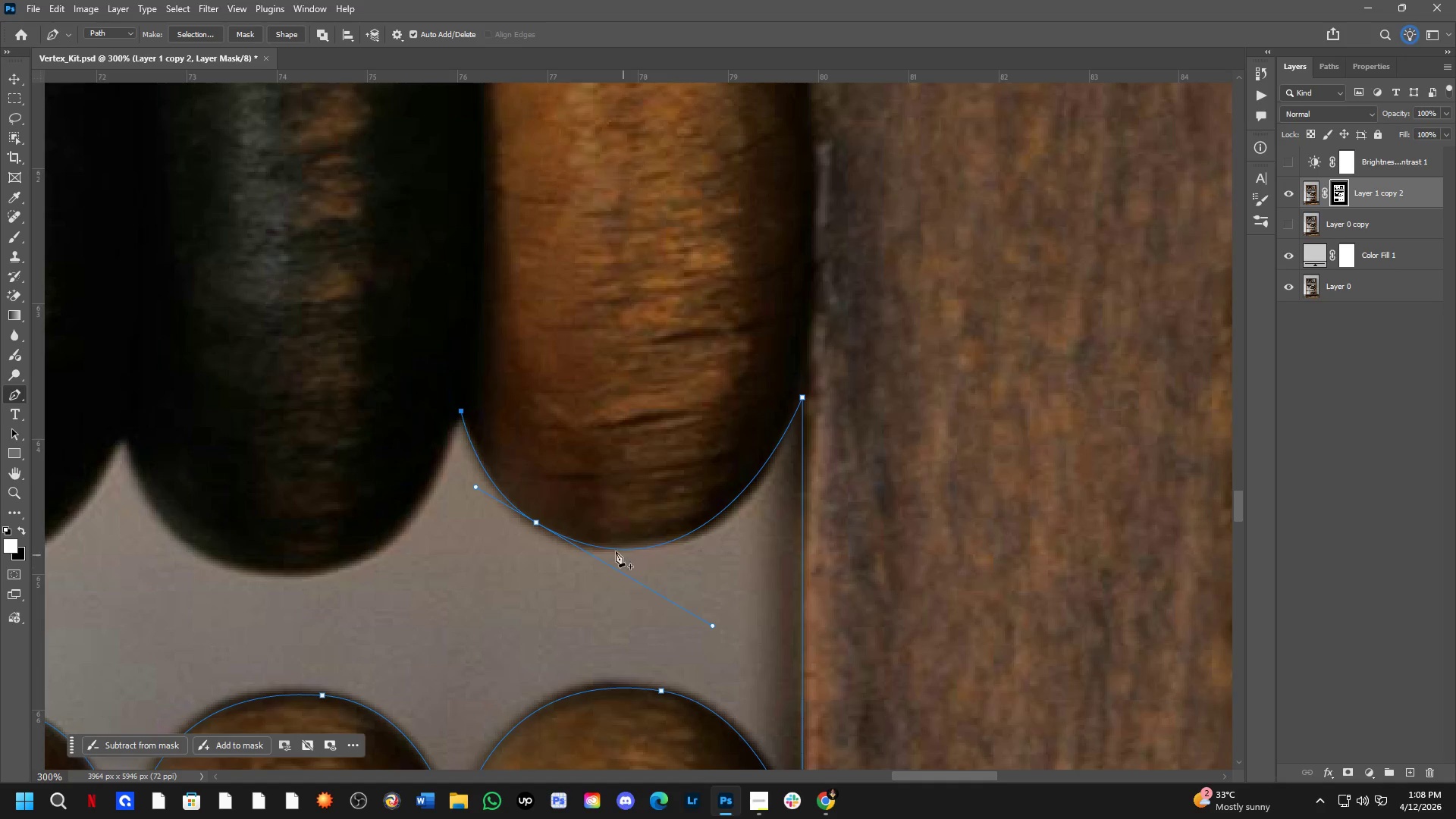 
hold_key(key=ControlLeft, duration=2.64)
left_click_drag(start_coordinate=[537, 526], to_coordinate=[538, 522])
 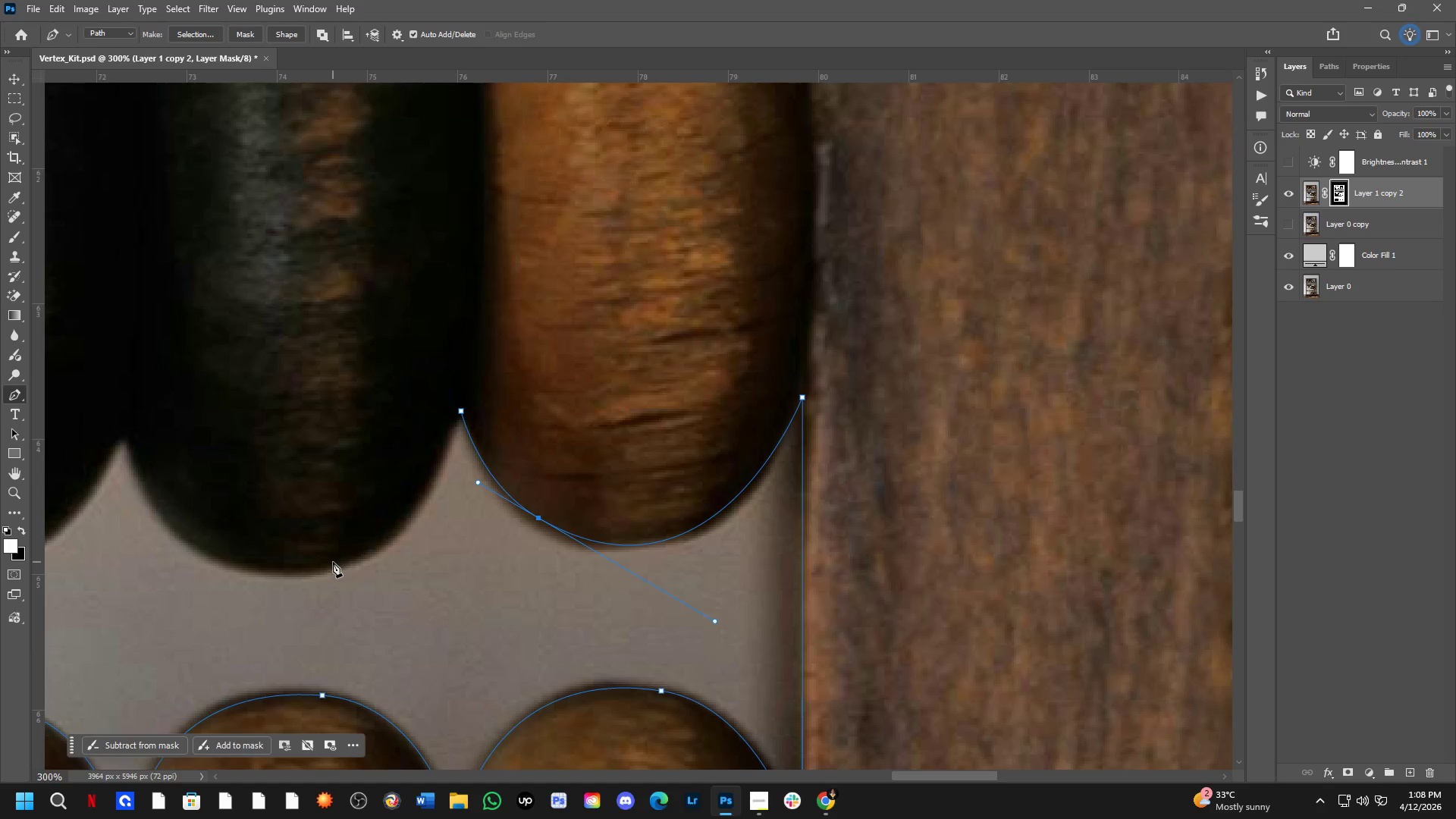 
hold_key(key=Space, duration=0.56)
 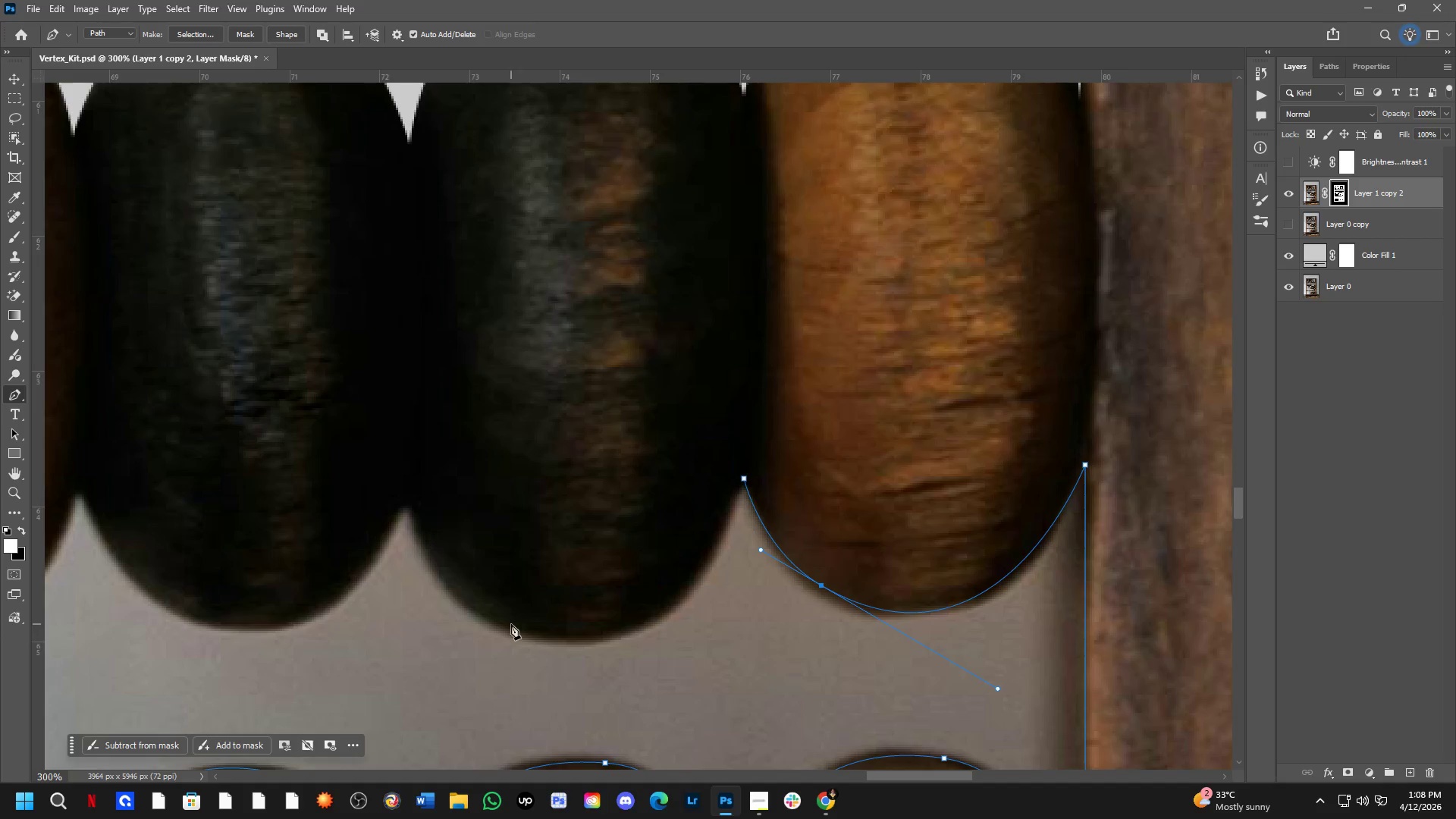 
left_click_drag(start_coordinate=[329, 566], to_coordinate=[612, 634])
 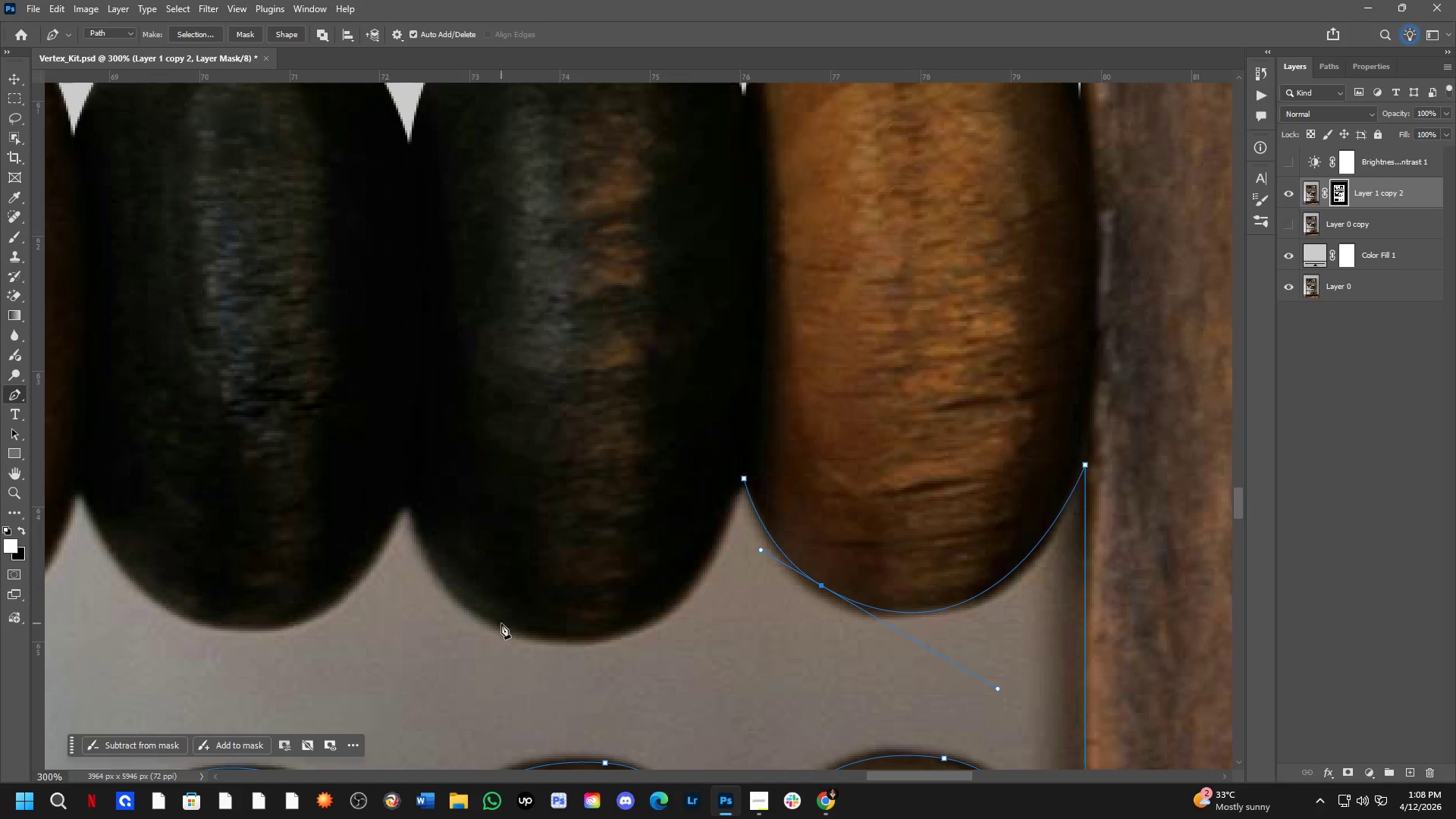 
left_click_drag(start_coordinate=[491, 623], to_coordinate=[306, 548])
 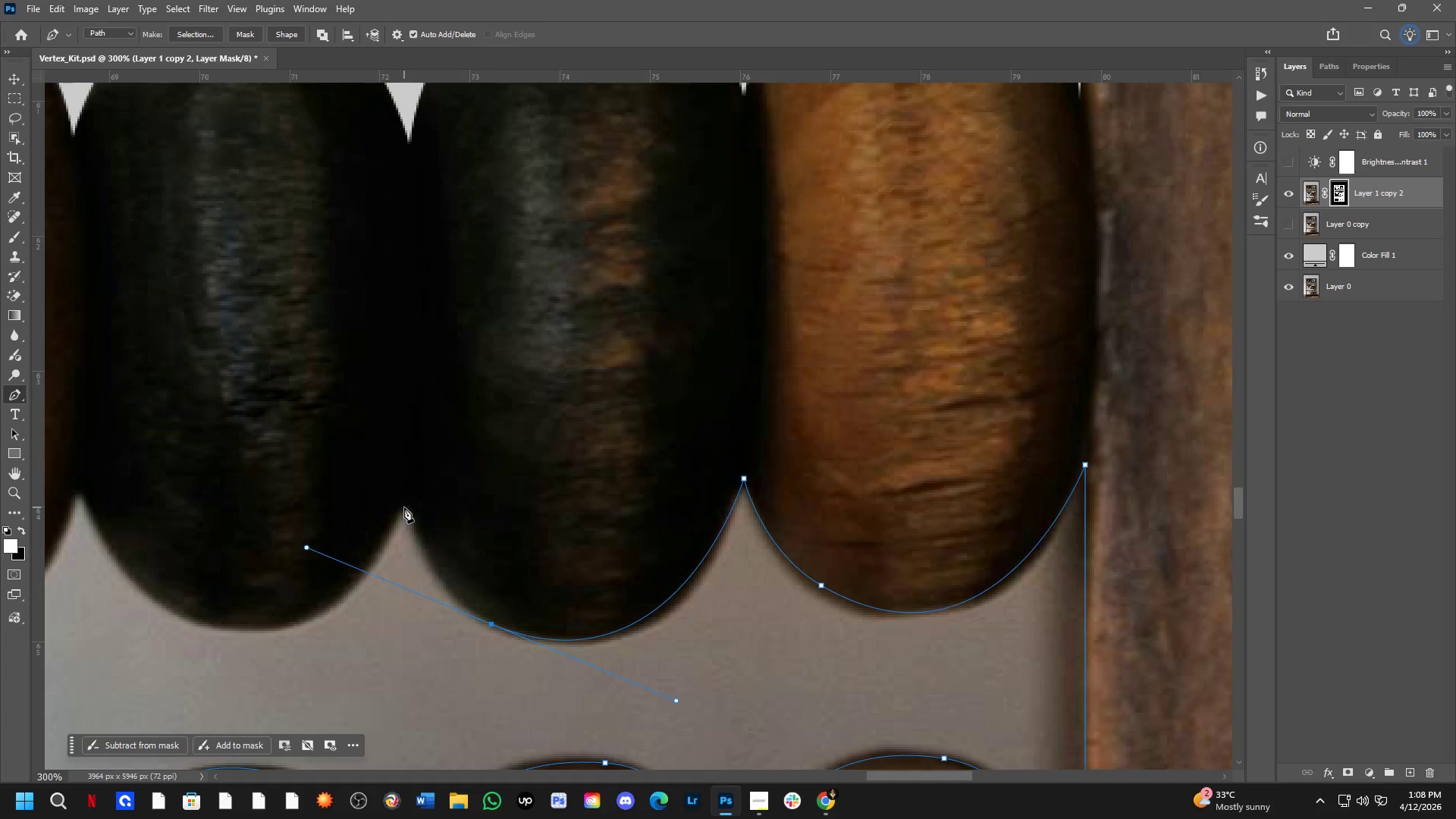 
left_click([410, 505])
 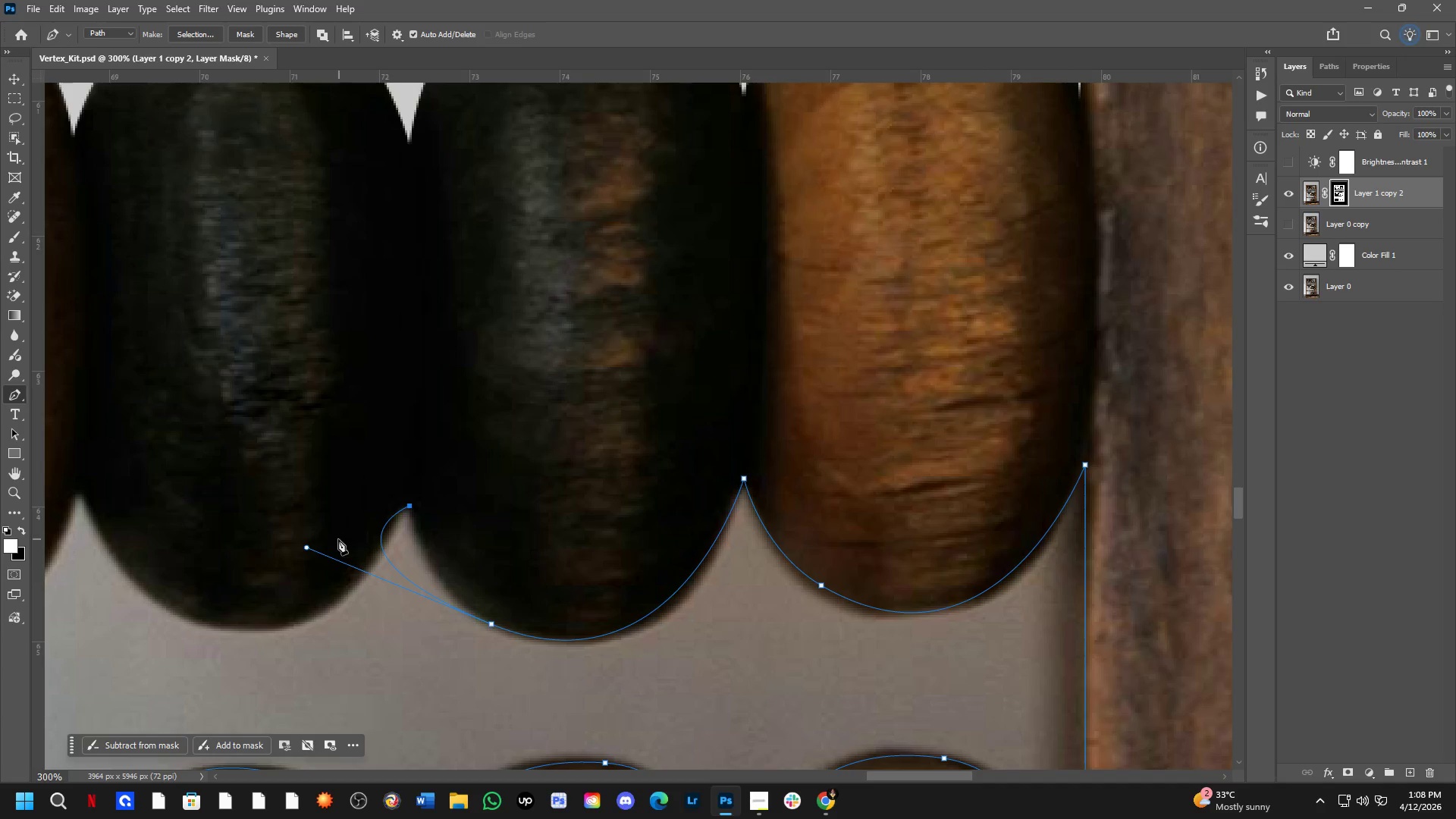 
hold_key(key=ControlLeft, duration=2.56)
left_click_drag(start_coordinate=[306, 546], to_coordinate=[398, 560])
 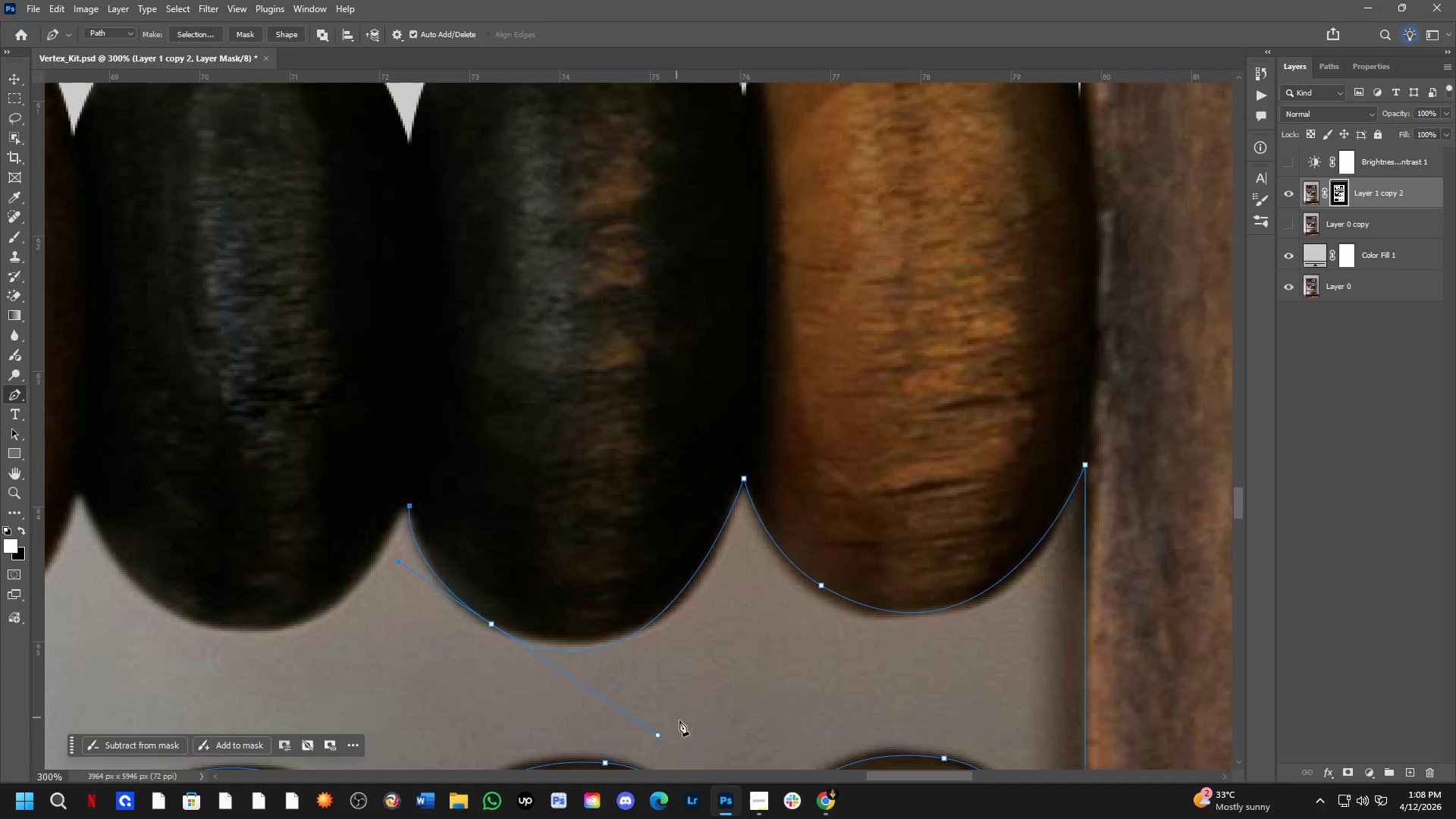 
hold_key(key=ControlLeft, duration=2.45)
left_click_drag(start_coordinate=[658, 735], to_coordinate=[681, 700])
 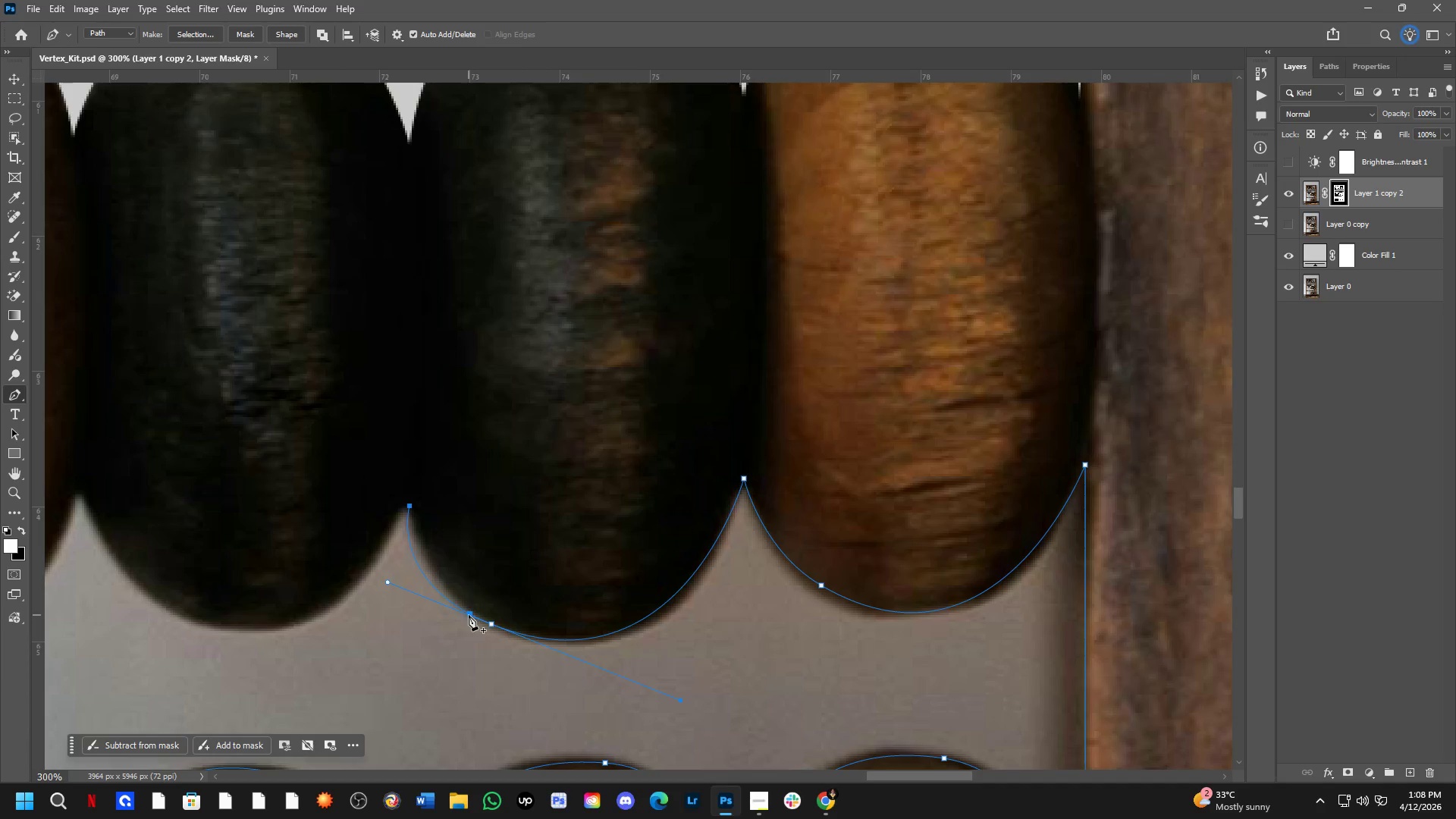 
hold_key(key=ControlLeft, duration=2.14)
left_click_drag(start_coordinate=[494, 626], to_coordinate=[504, 622])
 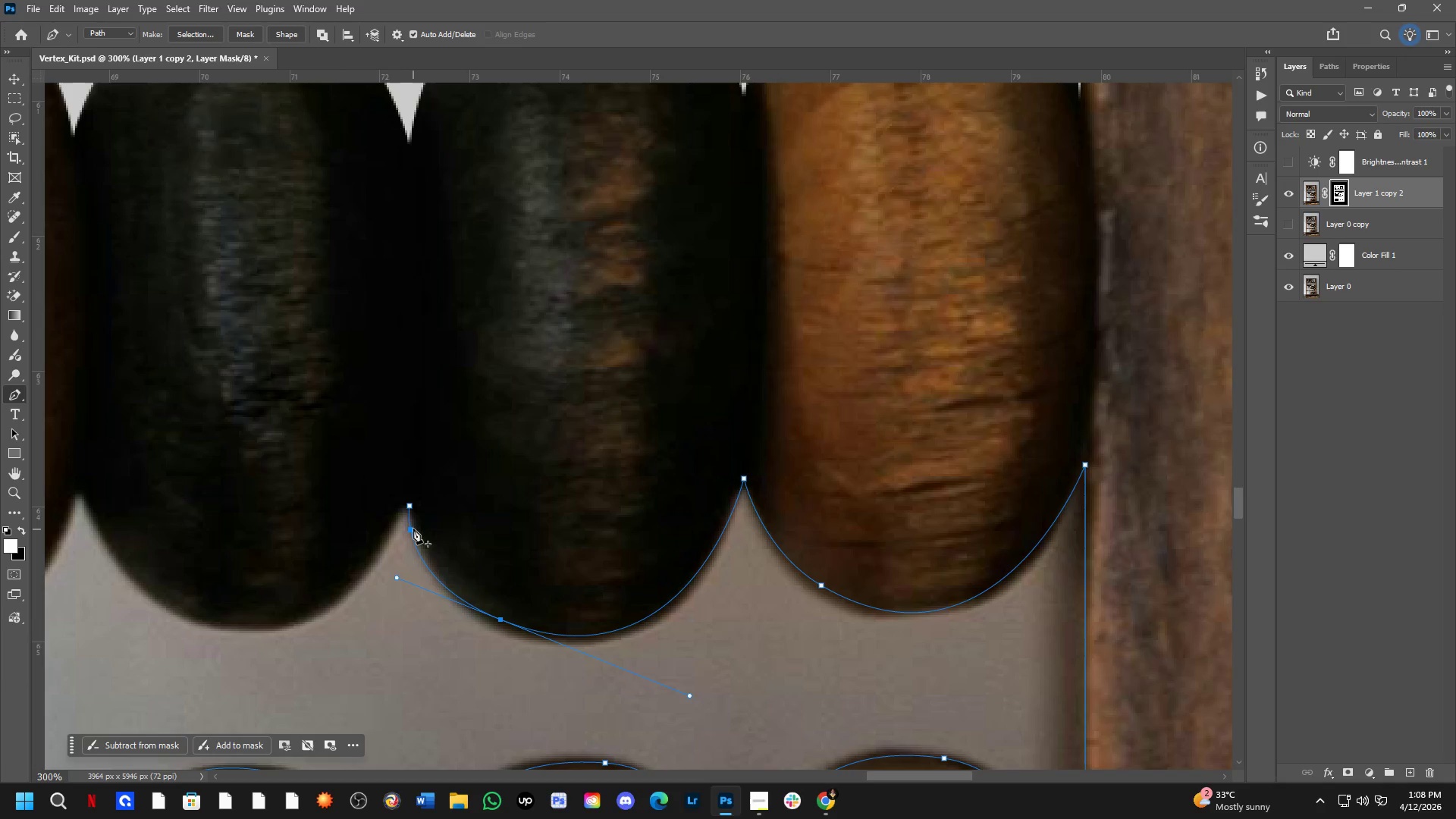 
hold_key(key=ControlLeft, duration=8.89)
left_click_drag(start_coordinate=[413, 504], to_coordinate=[406, 489])
 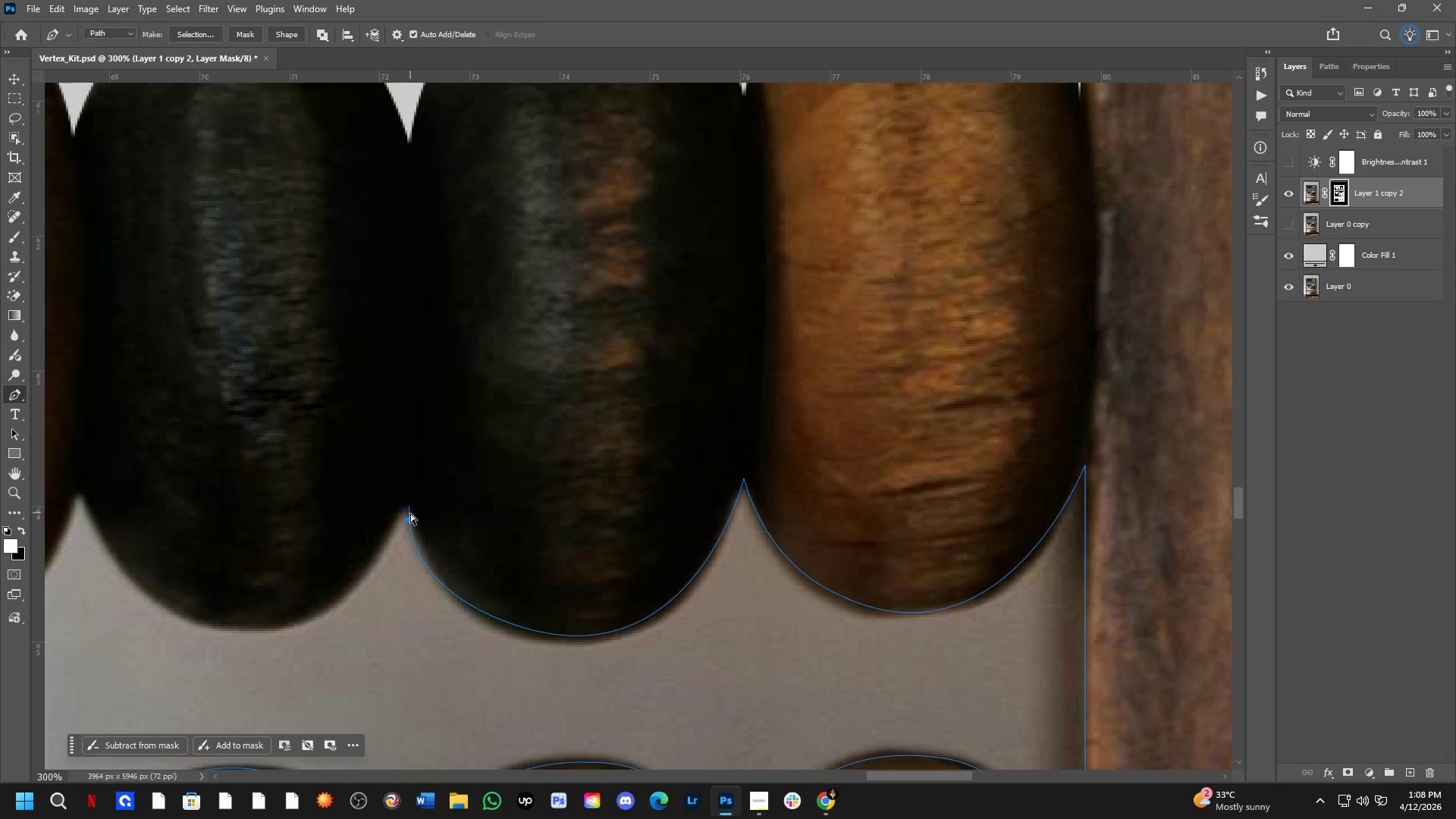 
left_click([410, 514])
 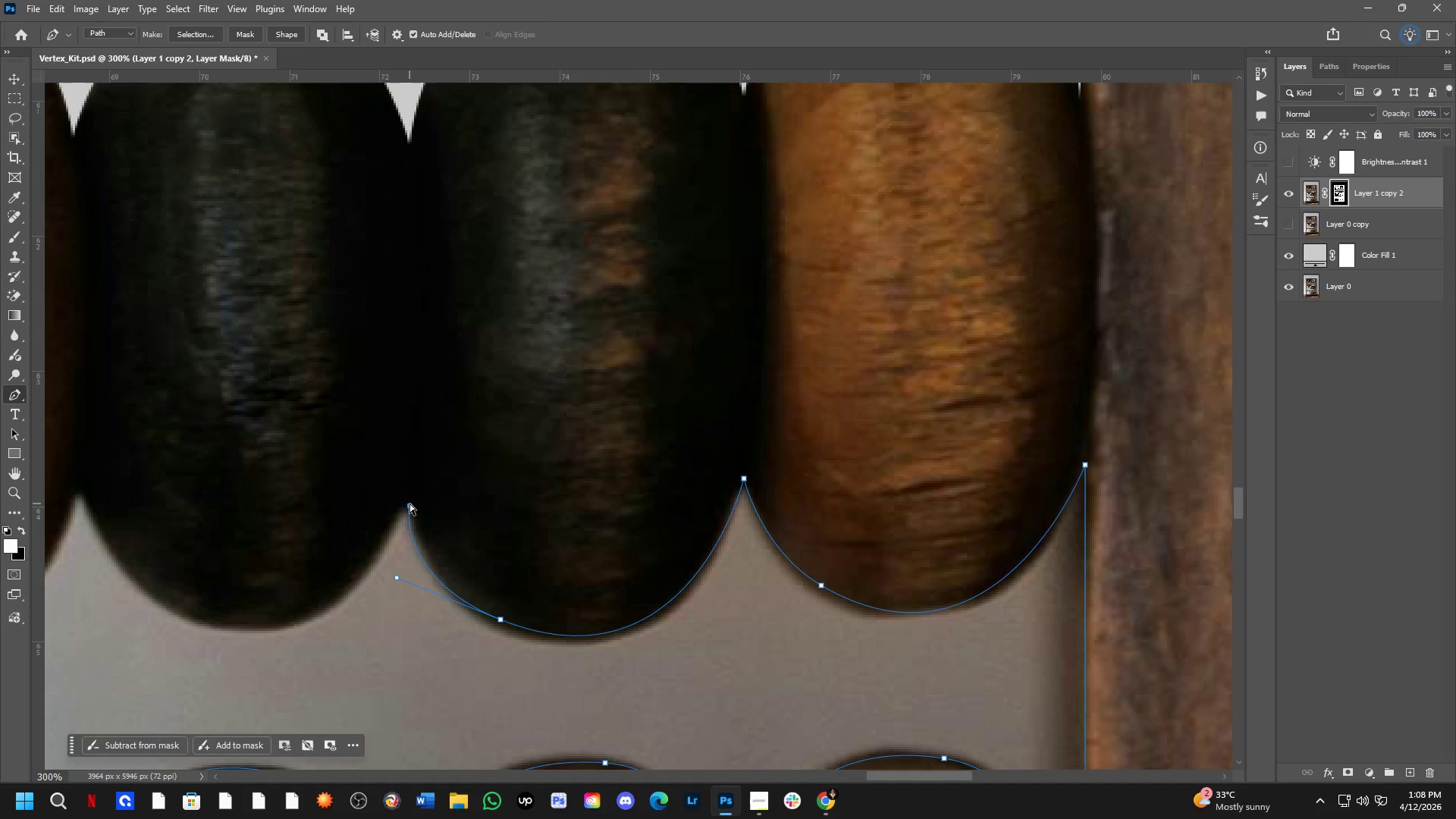 
left_click_drag(start_coordinate=[410, 503], to_coordinate=[404, 488])
 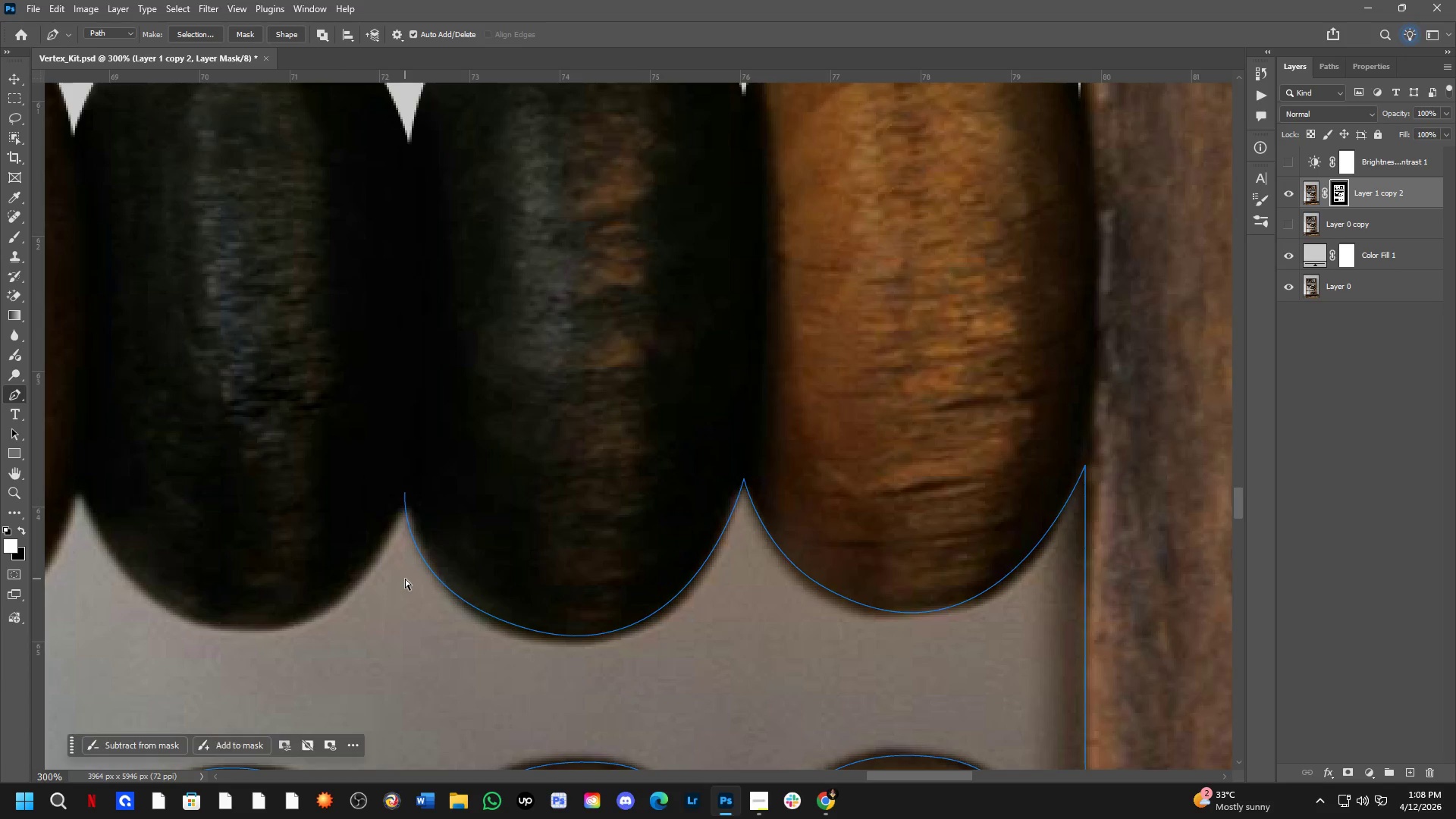 
left_click([443, 576])
 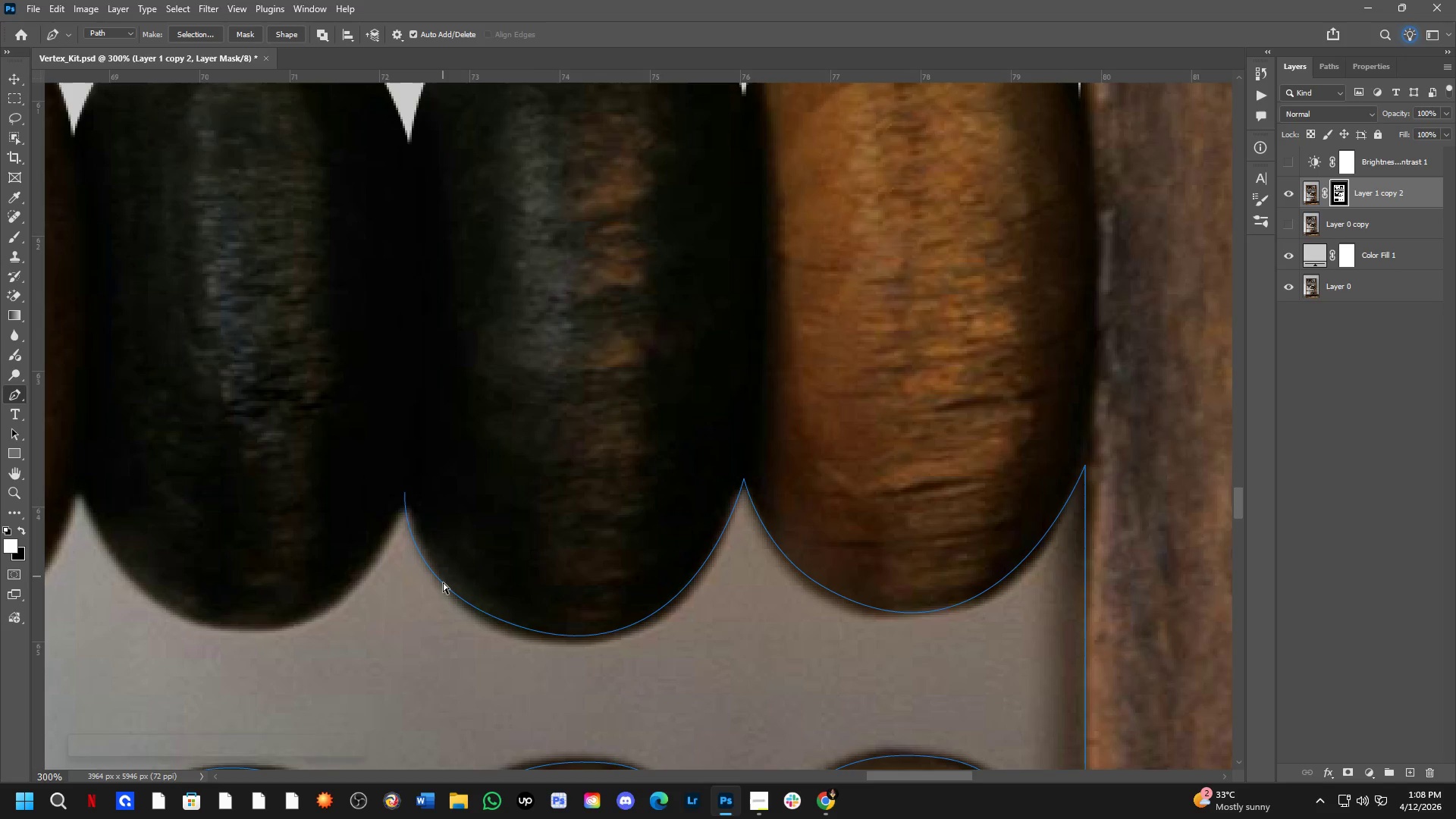 
left_click([443, 582])
 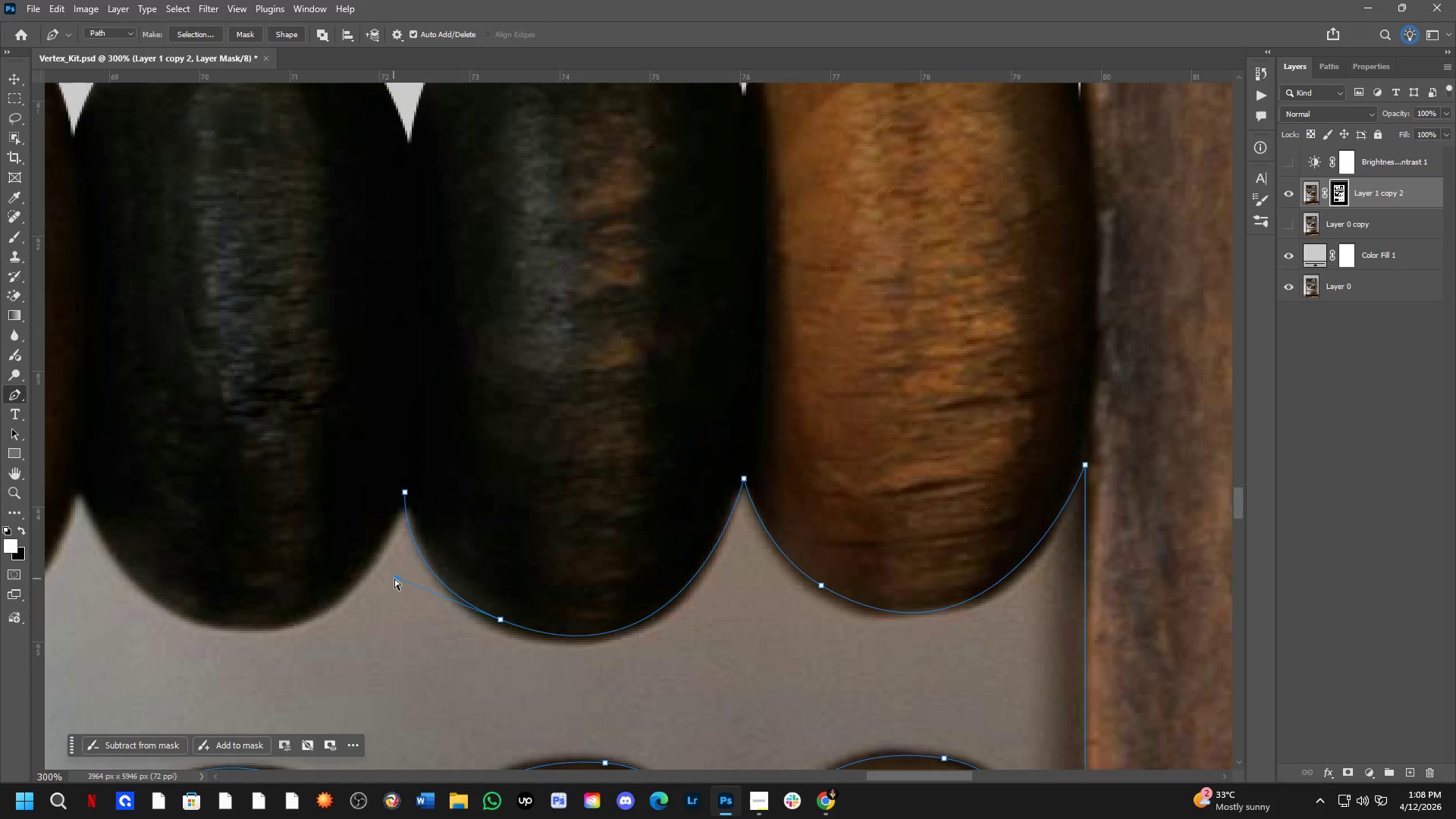 
left_click_drag(start_coordinate=[394, 579], to_coordinate=[403, 574])
 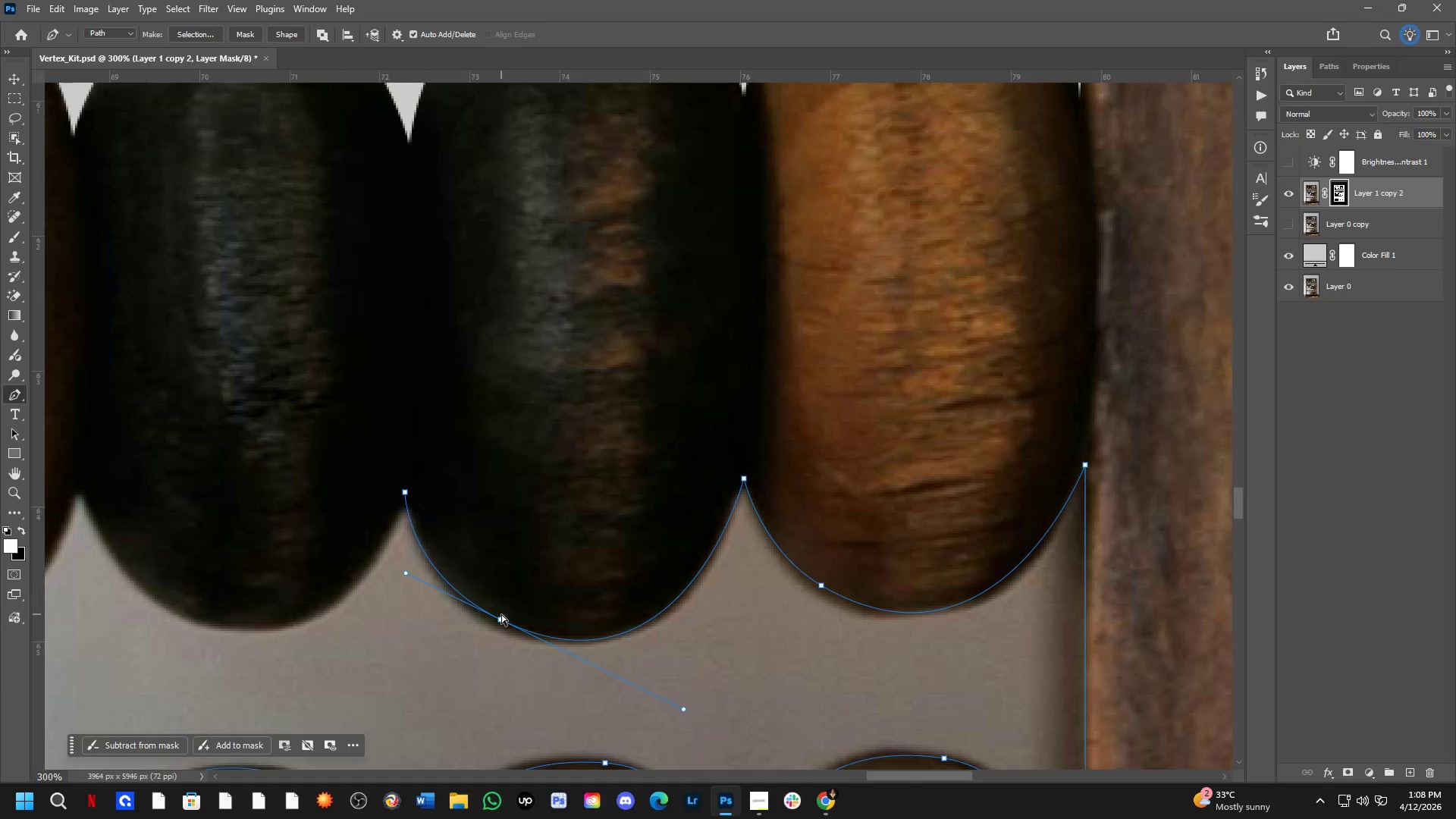 
left_click_drag(start_coordinate=[501, 618], to_coordinate=[494, 617])
 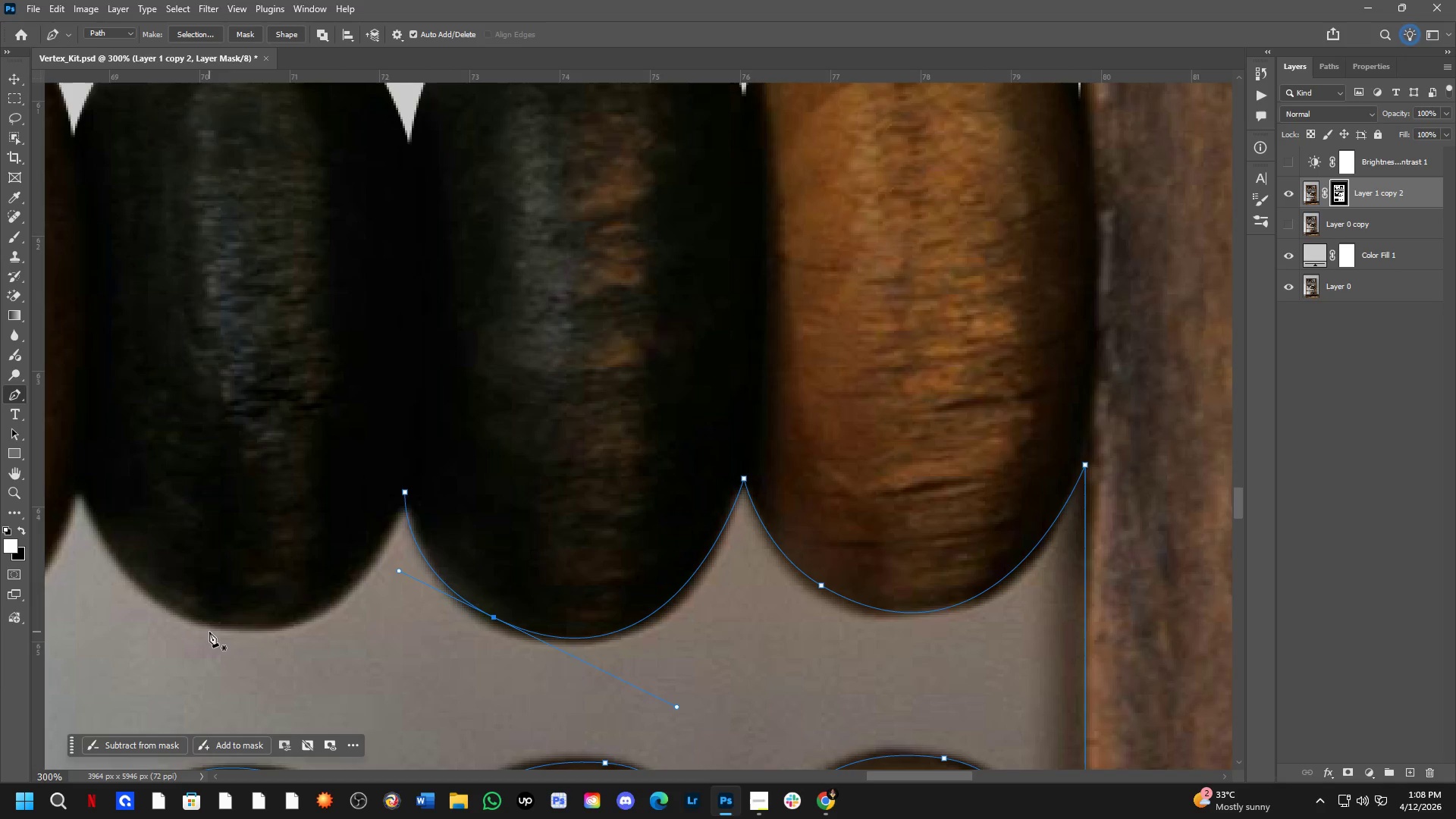 
hold_key(key=Space, duration=0.69)
 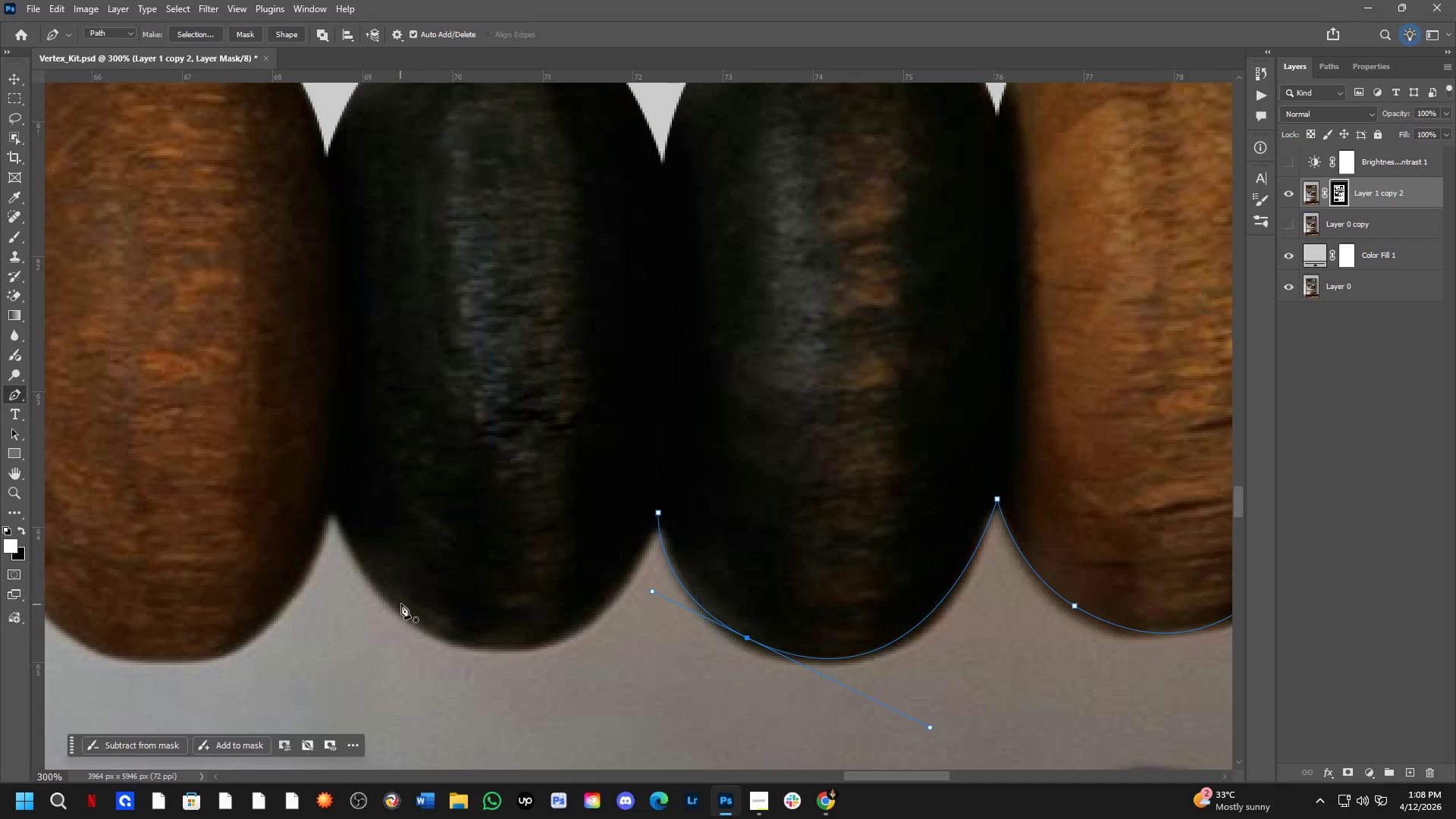 
left_click_drag(start_coordinate=[209, 632], to_coordinate=[463, 652])
 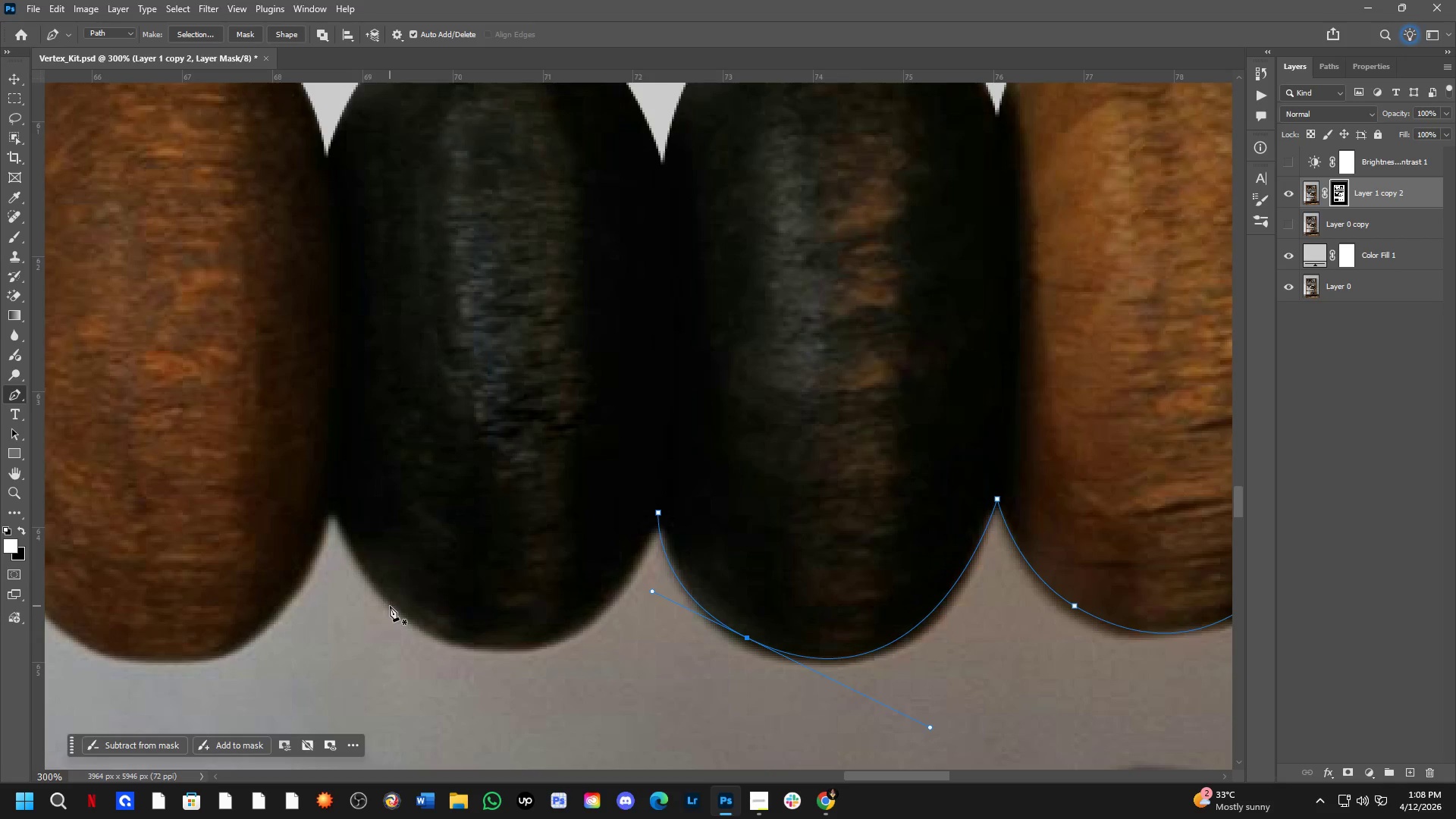 
left_click_drag(start_coordinate=[391, 602], to_coordinate=[298, 535])
 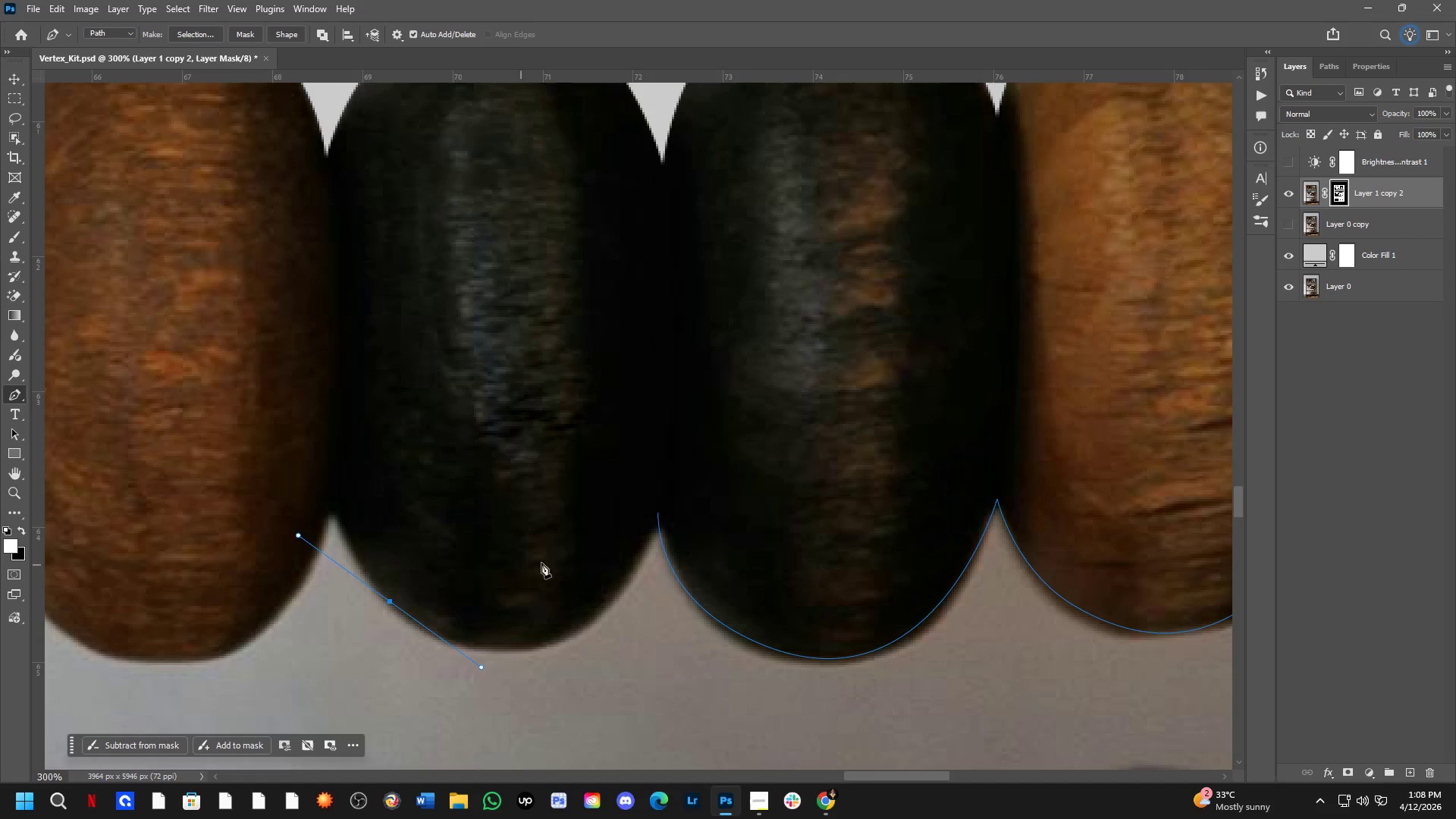 
key(Control+ControlLeft)
 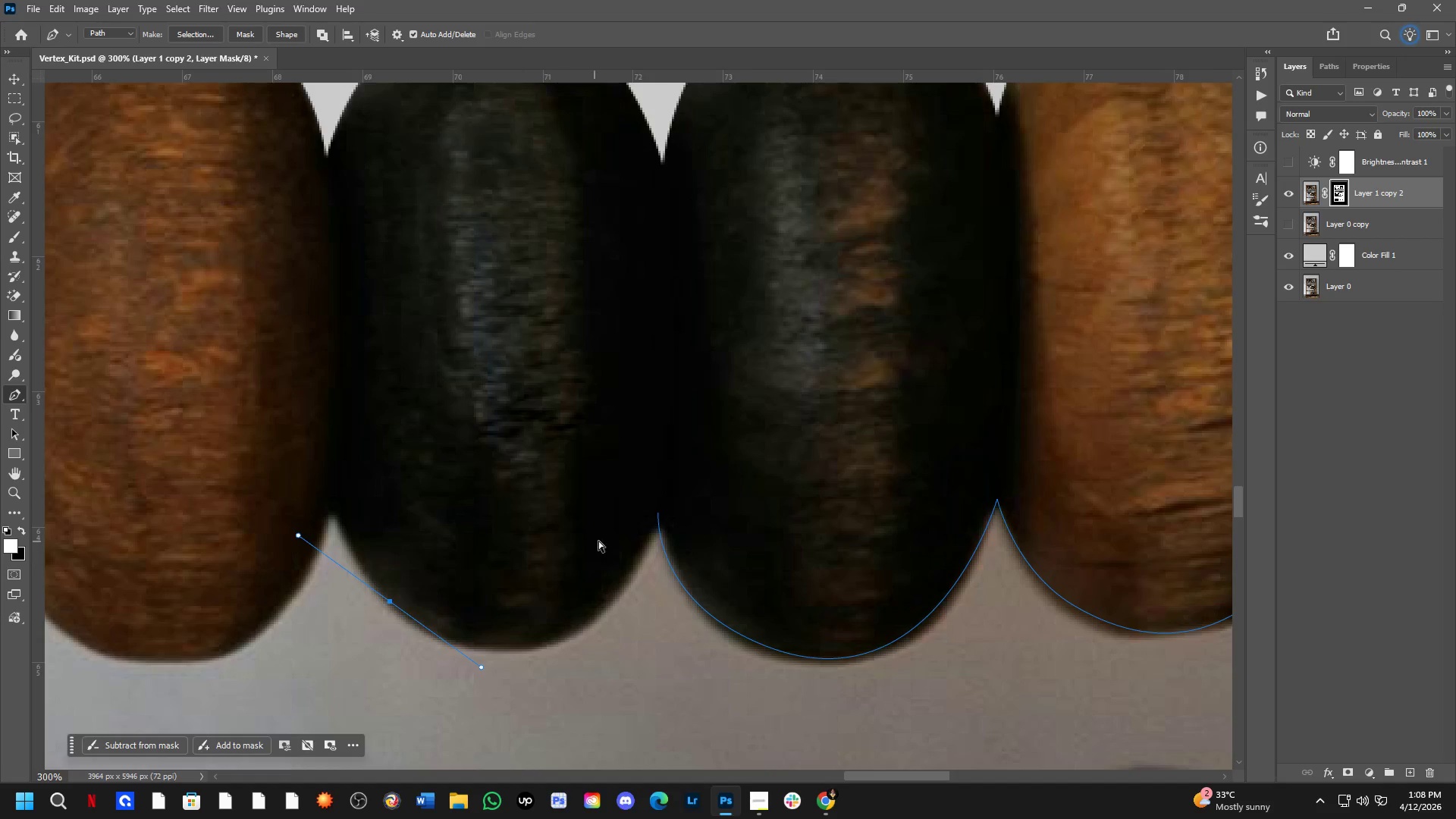 
key(Control+Z)
 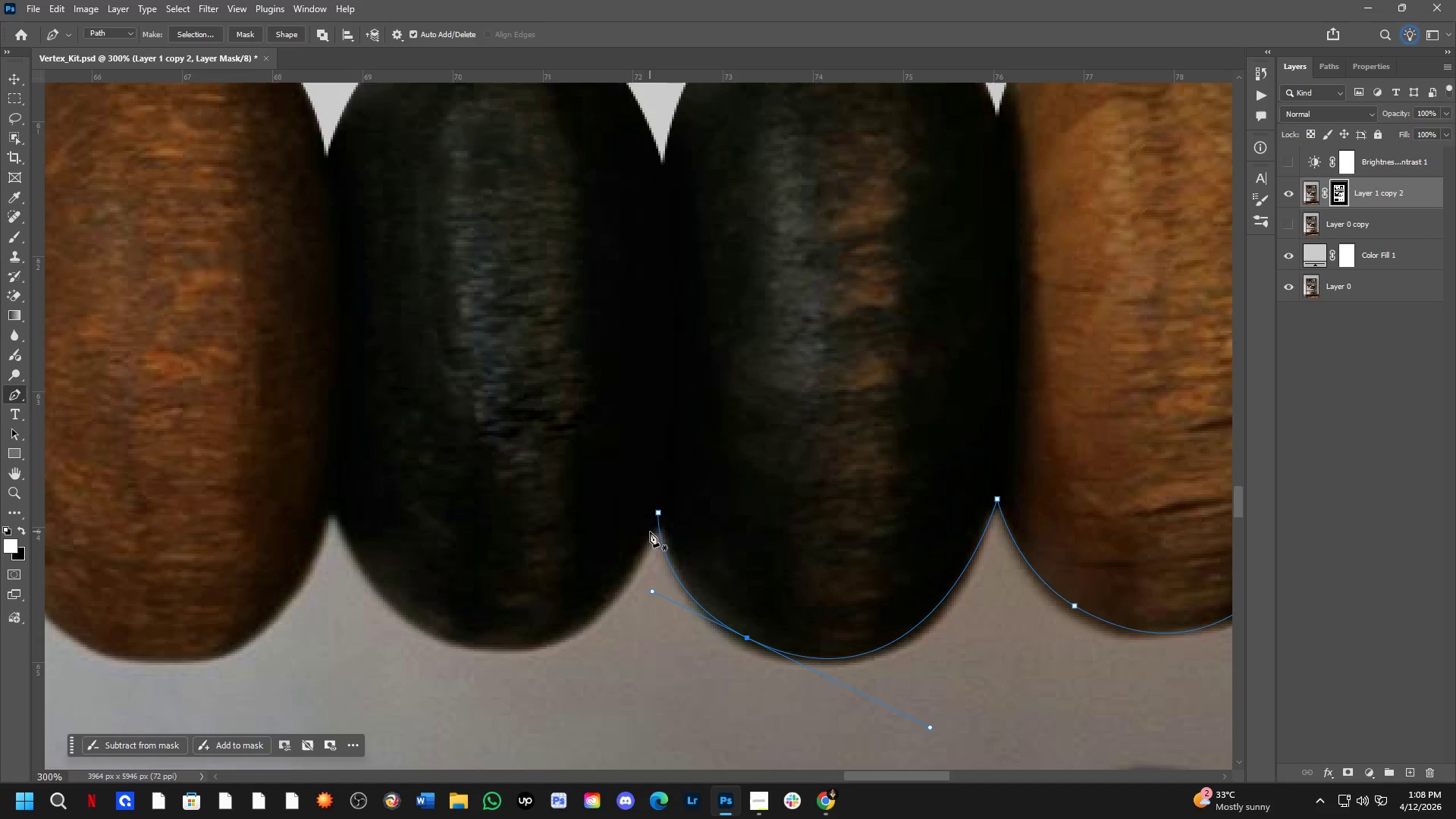 
hold_key(key=AltLeft, duration=0.88)
left_click([657, 515])
 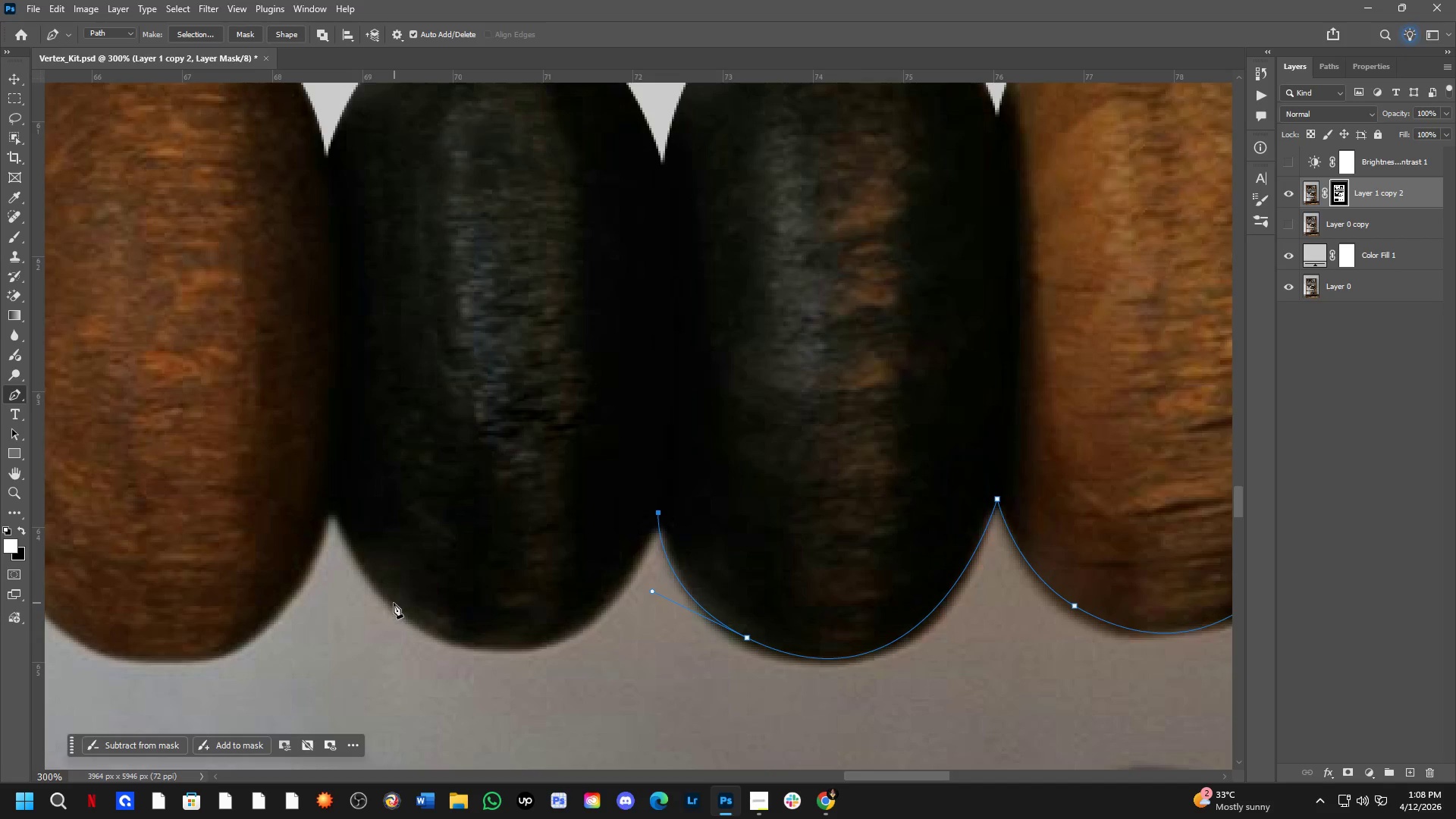 
left_click_drag(start_coordinate=[390, 603], to_coordinate=[189, 463])
 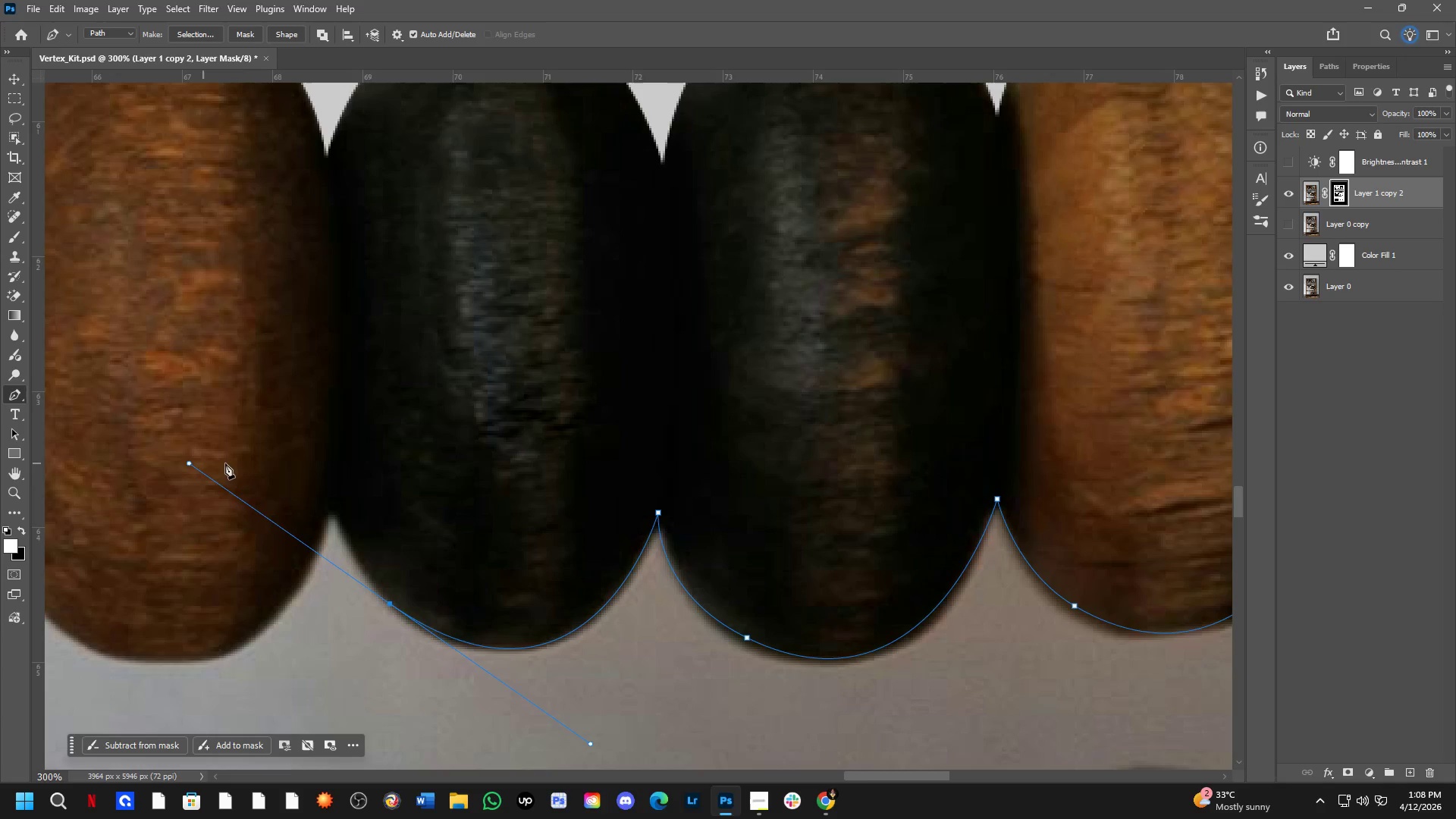 
hold_key(key=Space, duration=0.94)
 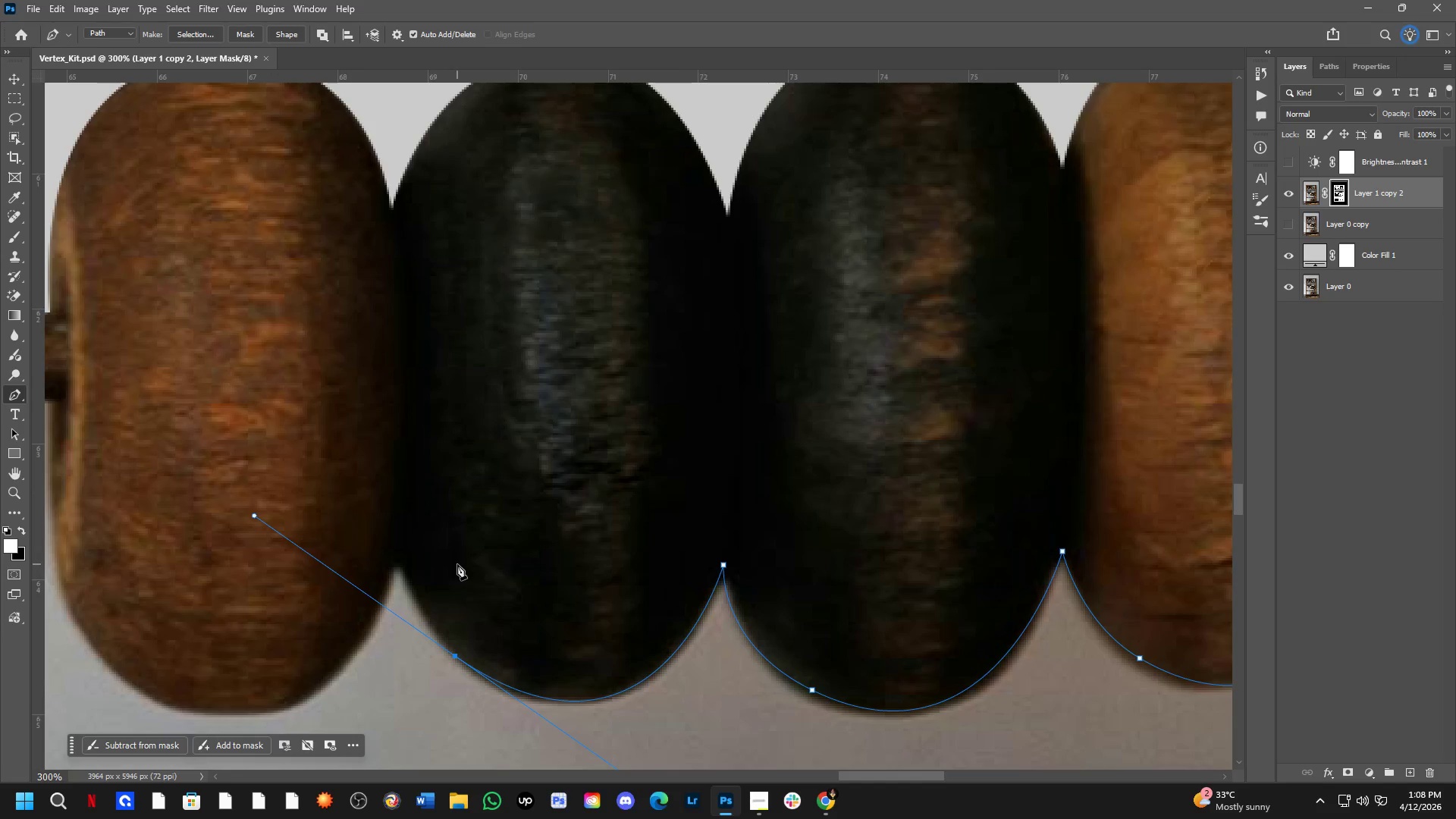 
left_click_drag(start_coordinate=[370, 441], to_coordinate=[435, 493])
 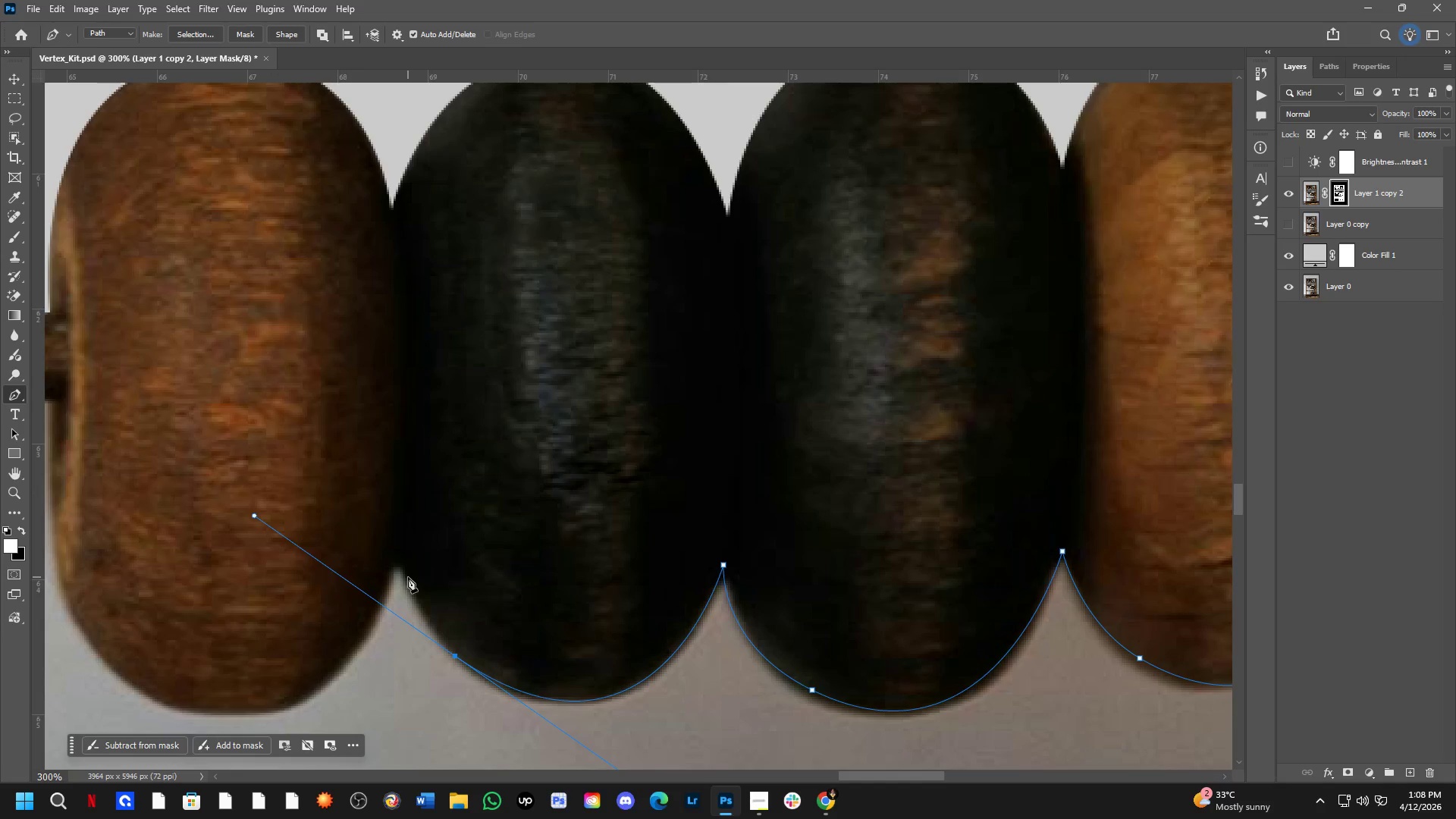 
left_click([399, 562])
 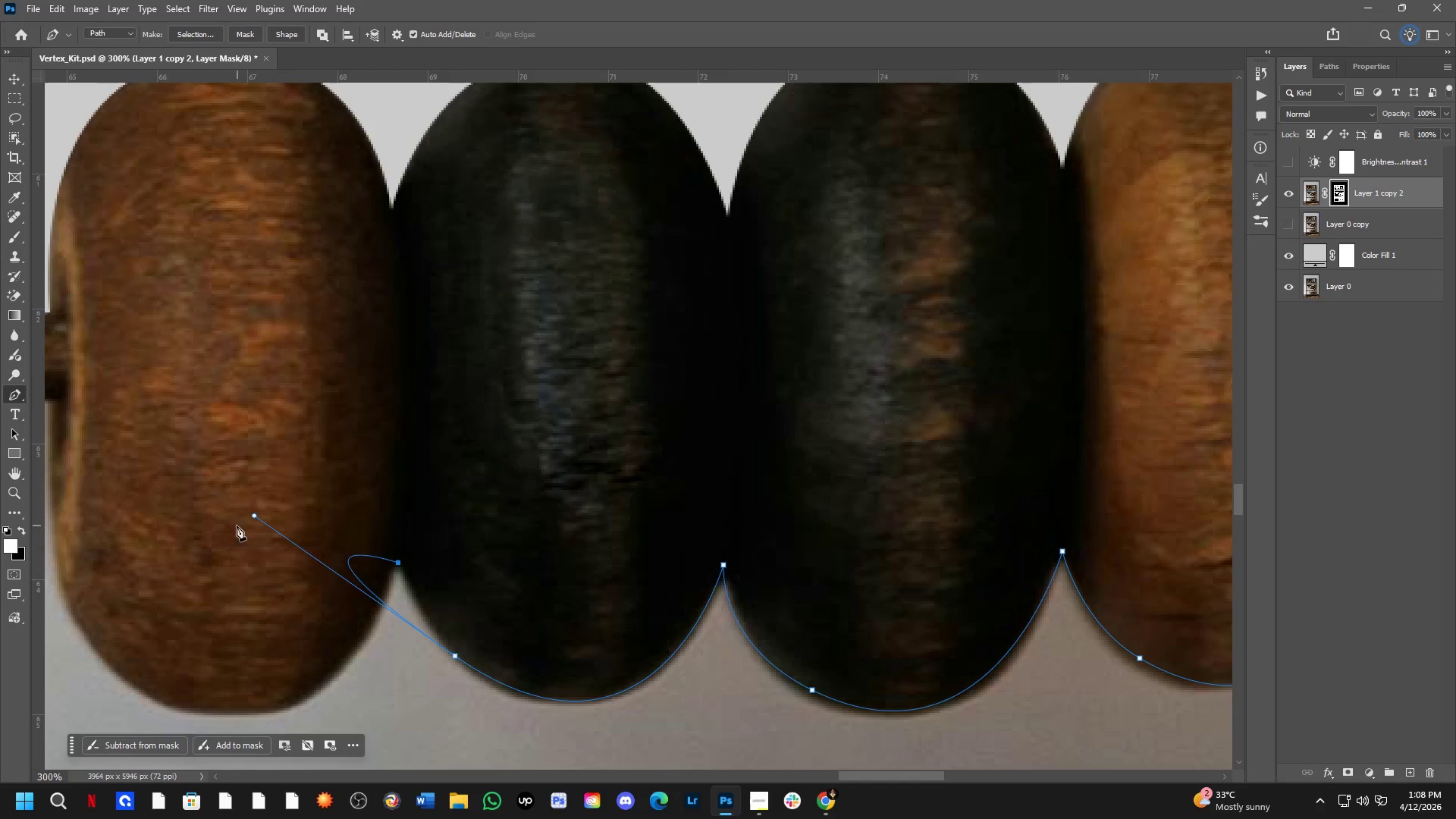 
hold_key(key=ControlLeft, duration=2.27)
left_click_drag(start_coordinate=[253, 518], to_coordinate=[394, 594])
 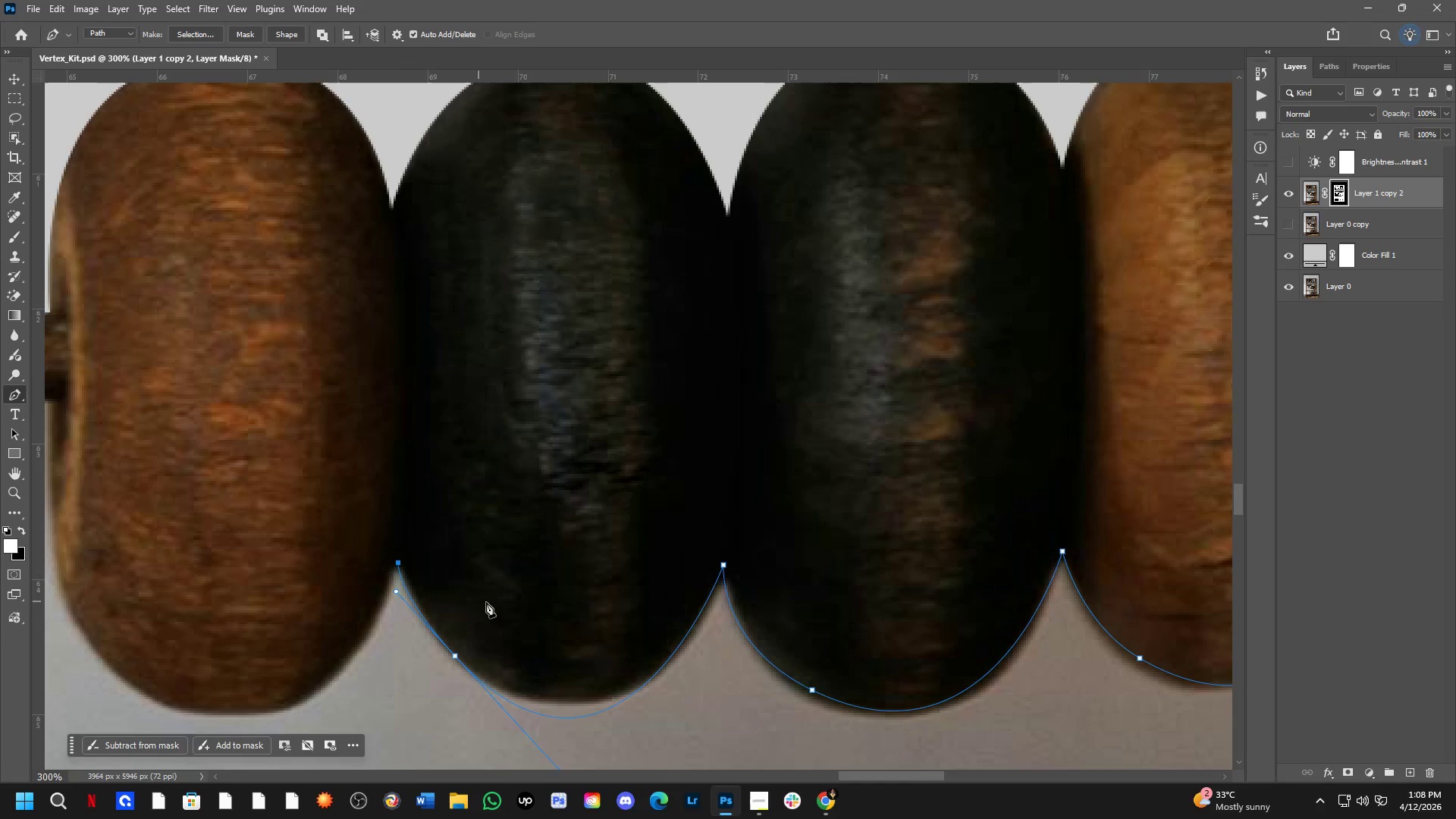 
hold_key(key=Space, duration=0.56)
 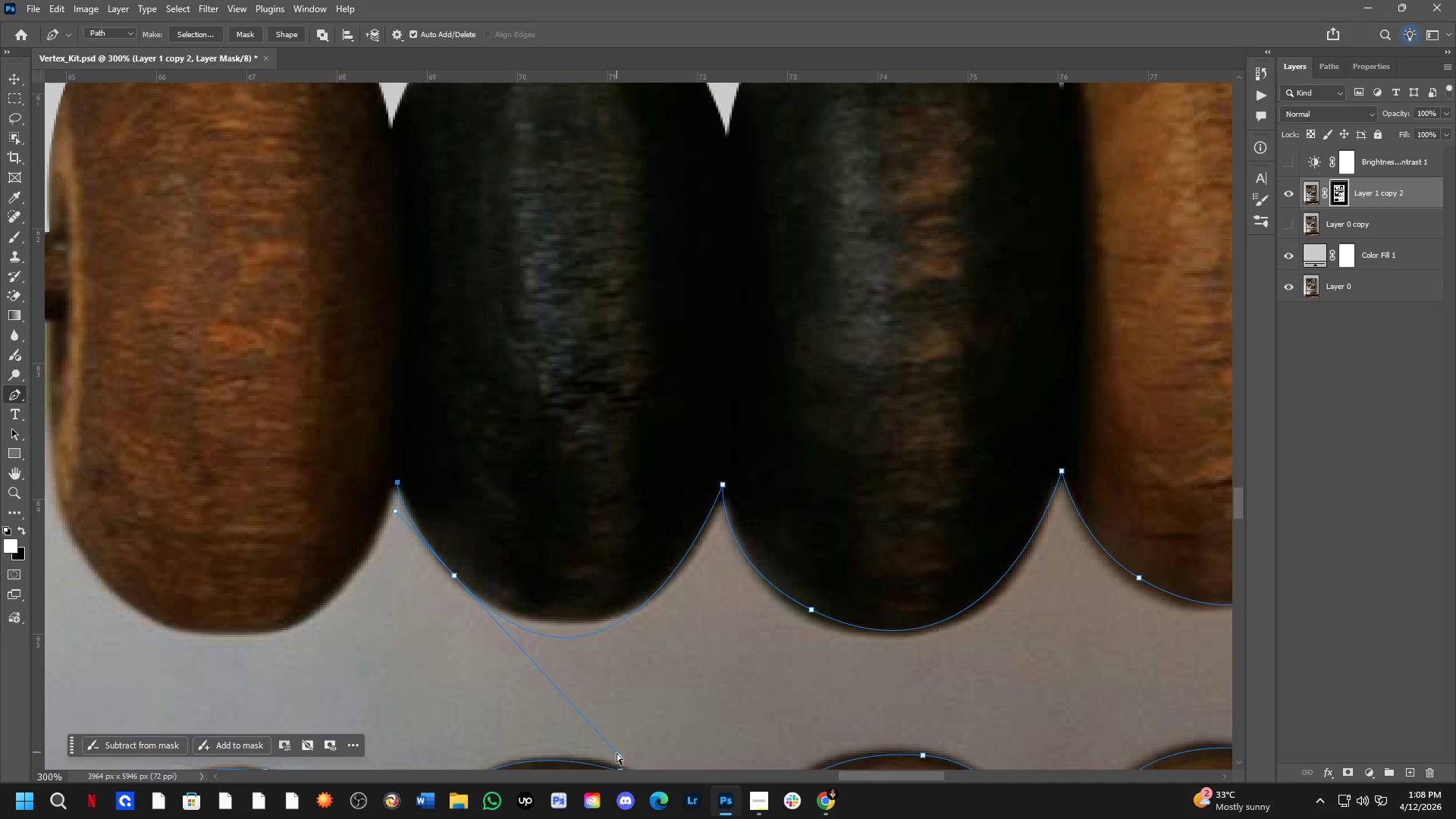 
left_click_drag(start_coordinate=[522, 604], to_coordinate=[522, 523])
 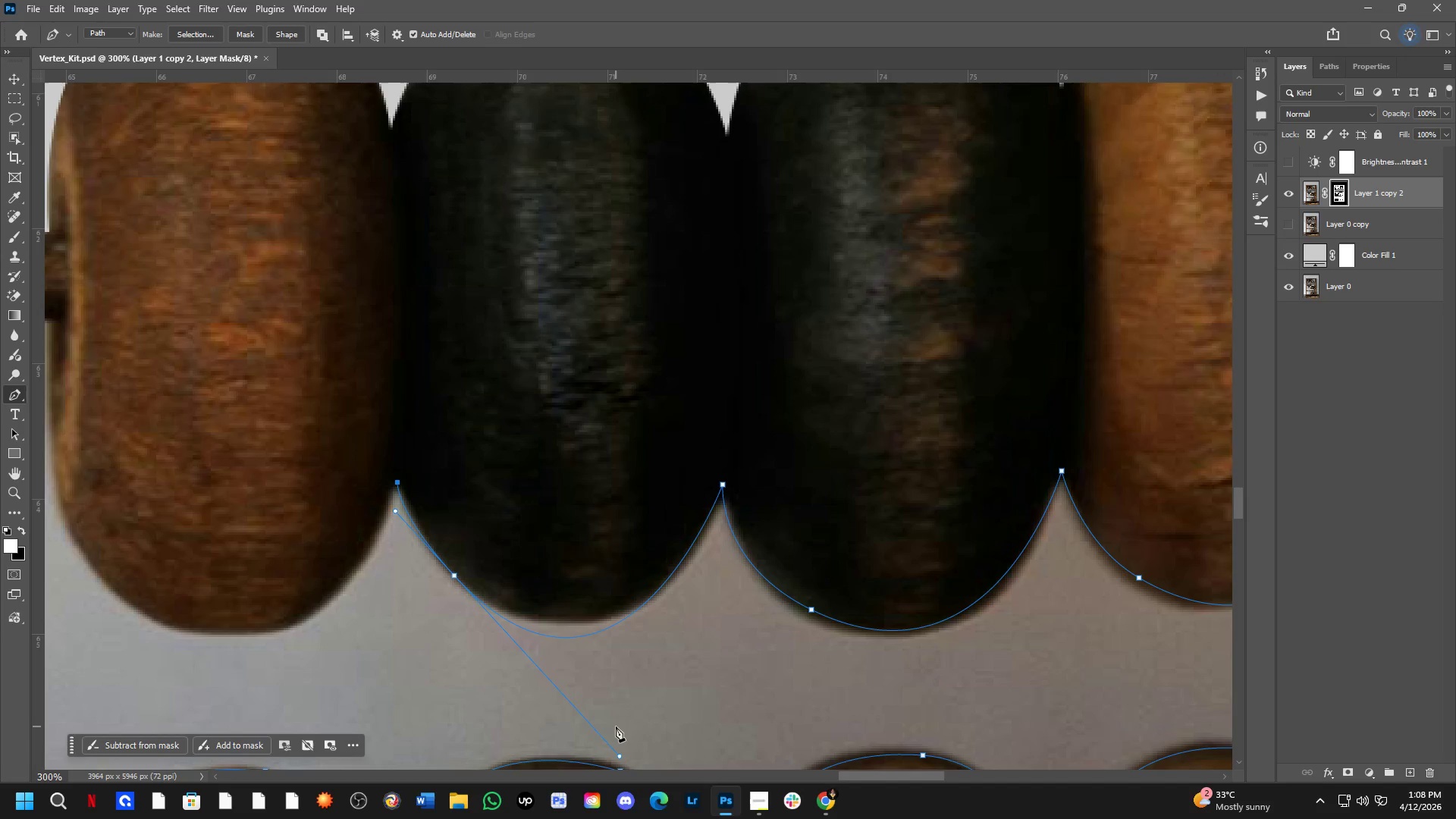 
hold_key(key=ControlLeft, duration=2.08)
left_click_drag(start_coordinate=[618, 757], to_coordinate=[628, 714])
 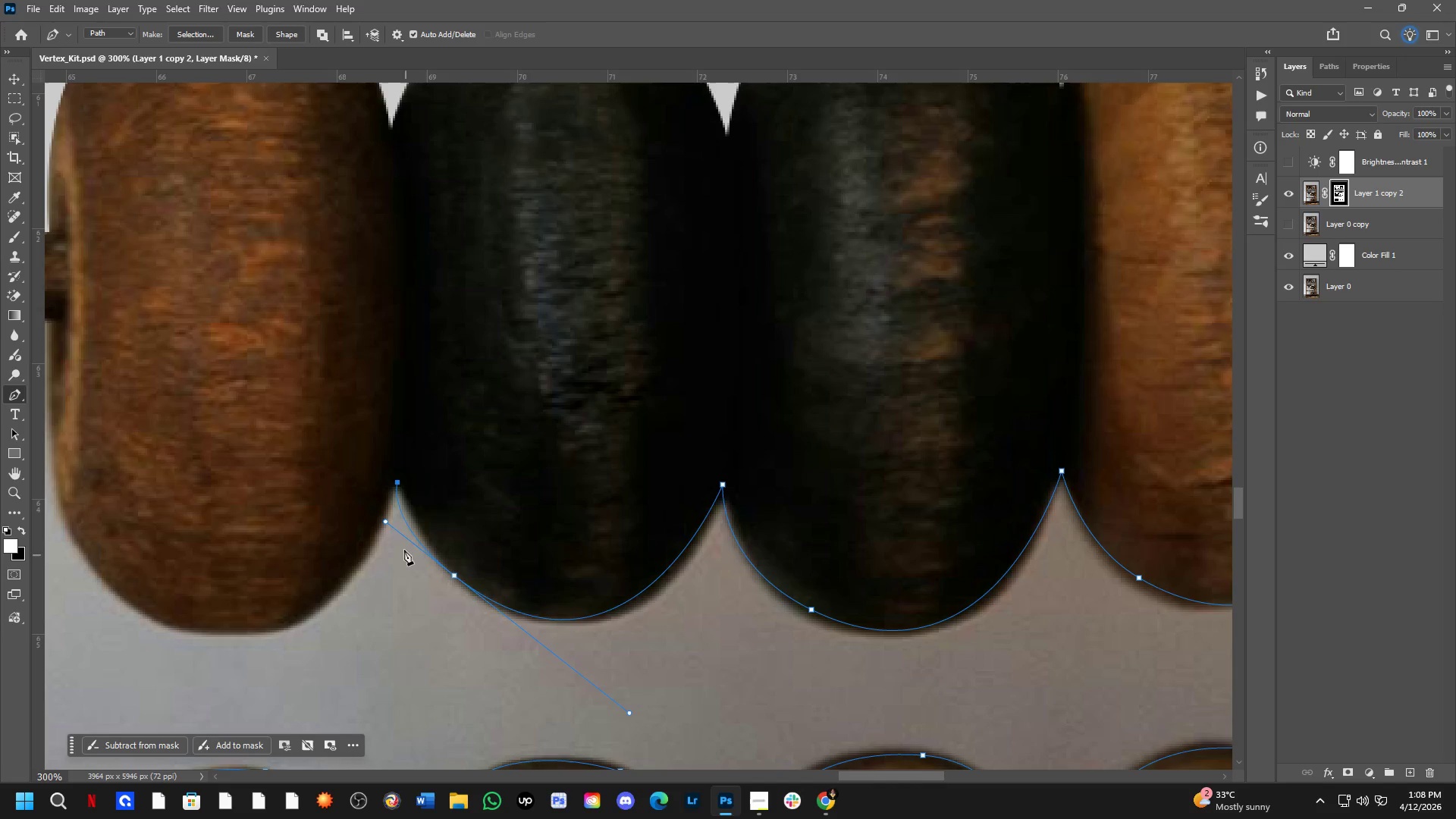 
hold_key(key=ControlLeft, duration=5.94)
left_click_drag(start_coordinate=[389, 523], to_coordinate=[408, 532])
 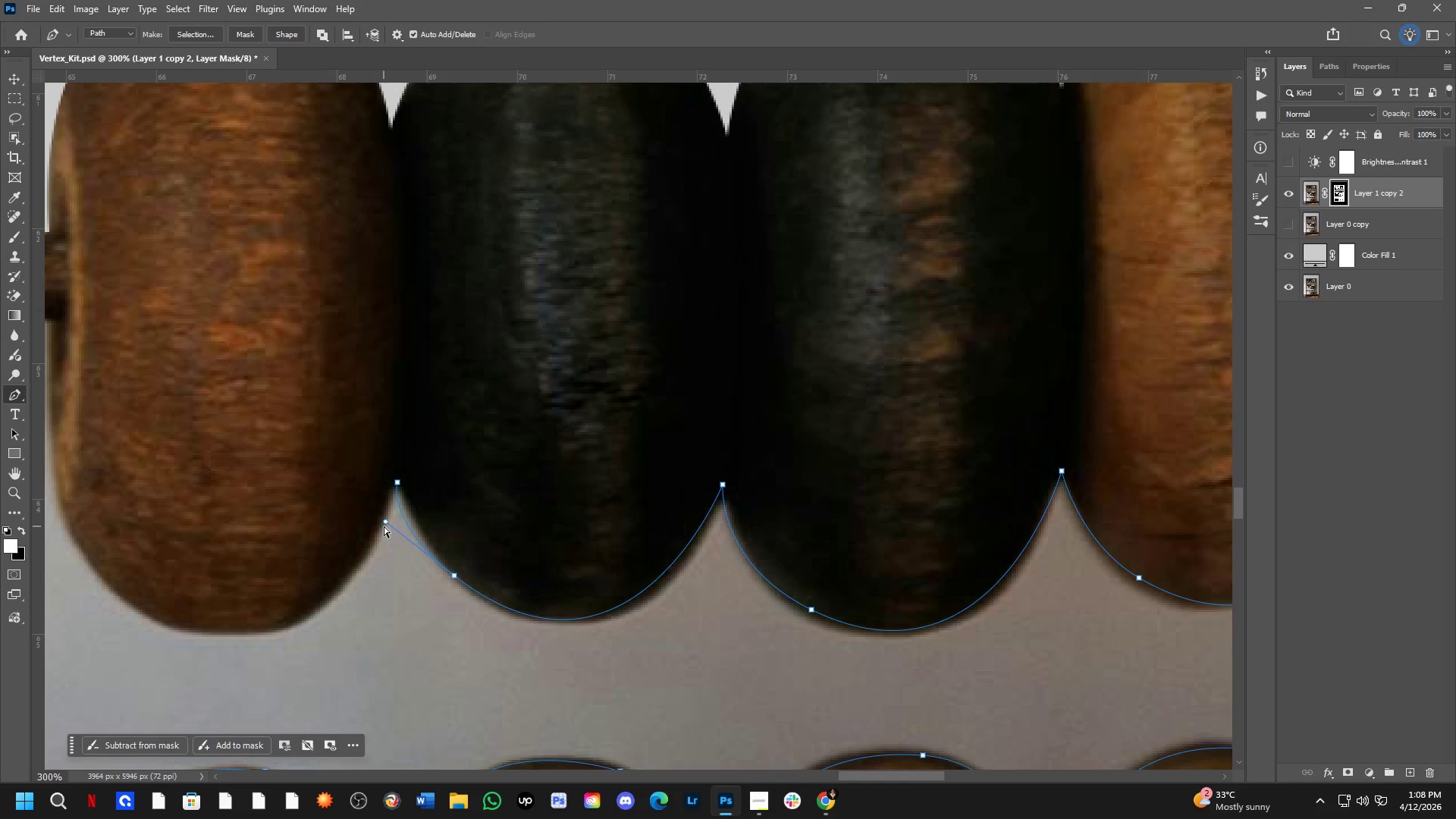 
left_click_drag(start_coordinate=[385, 523], to_coordinate=[407, 530])
 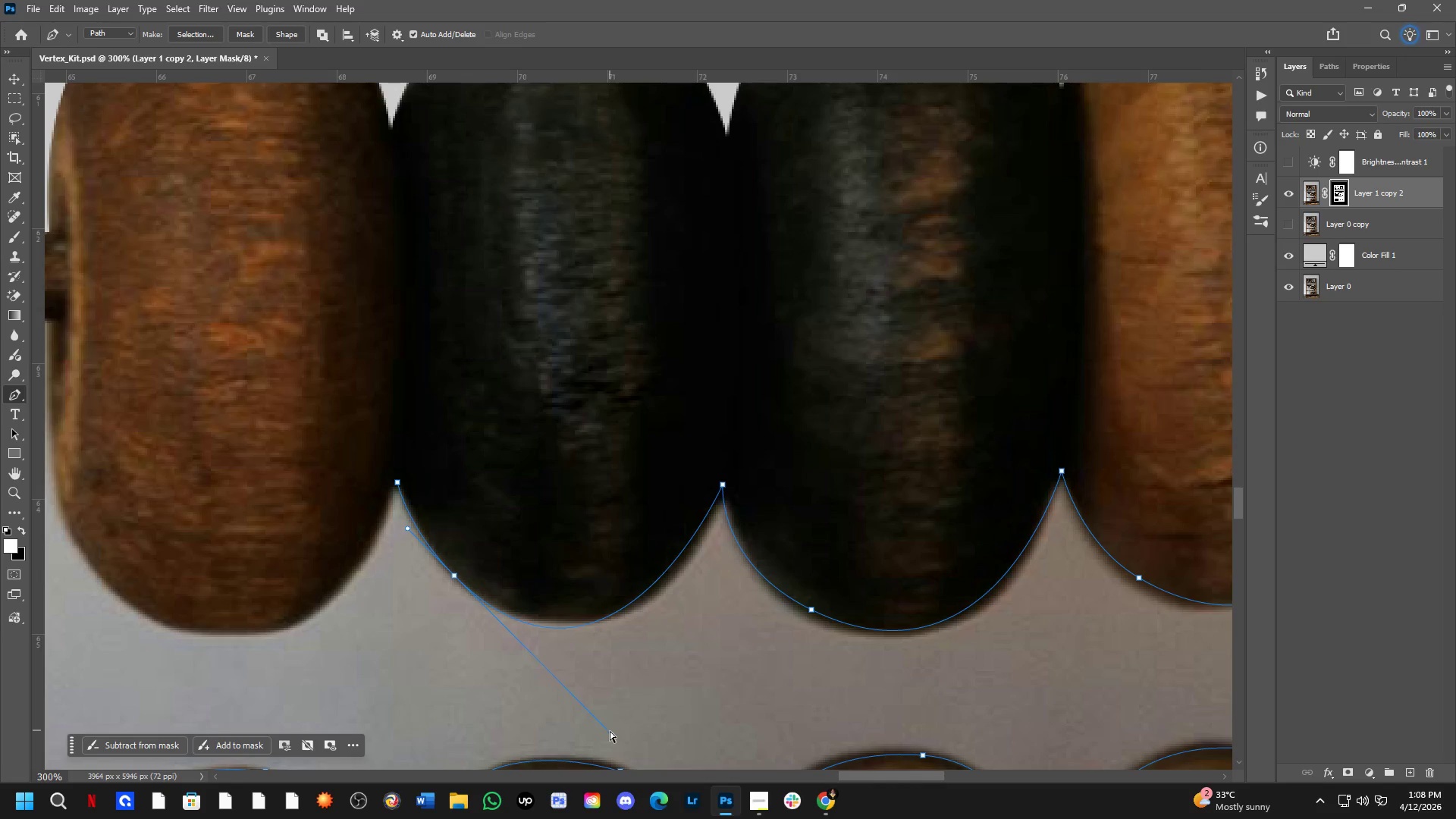 
left_click_drag(start_coordinate=[613, 735], to_coordinate=[617, 704])
 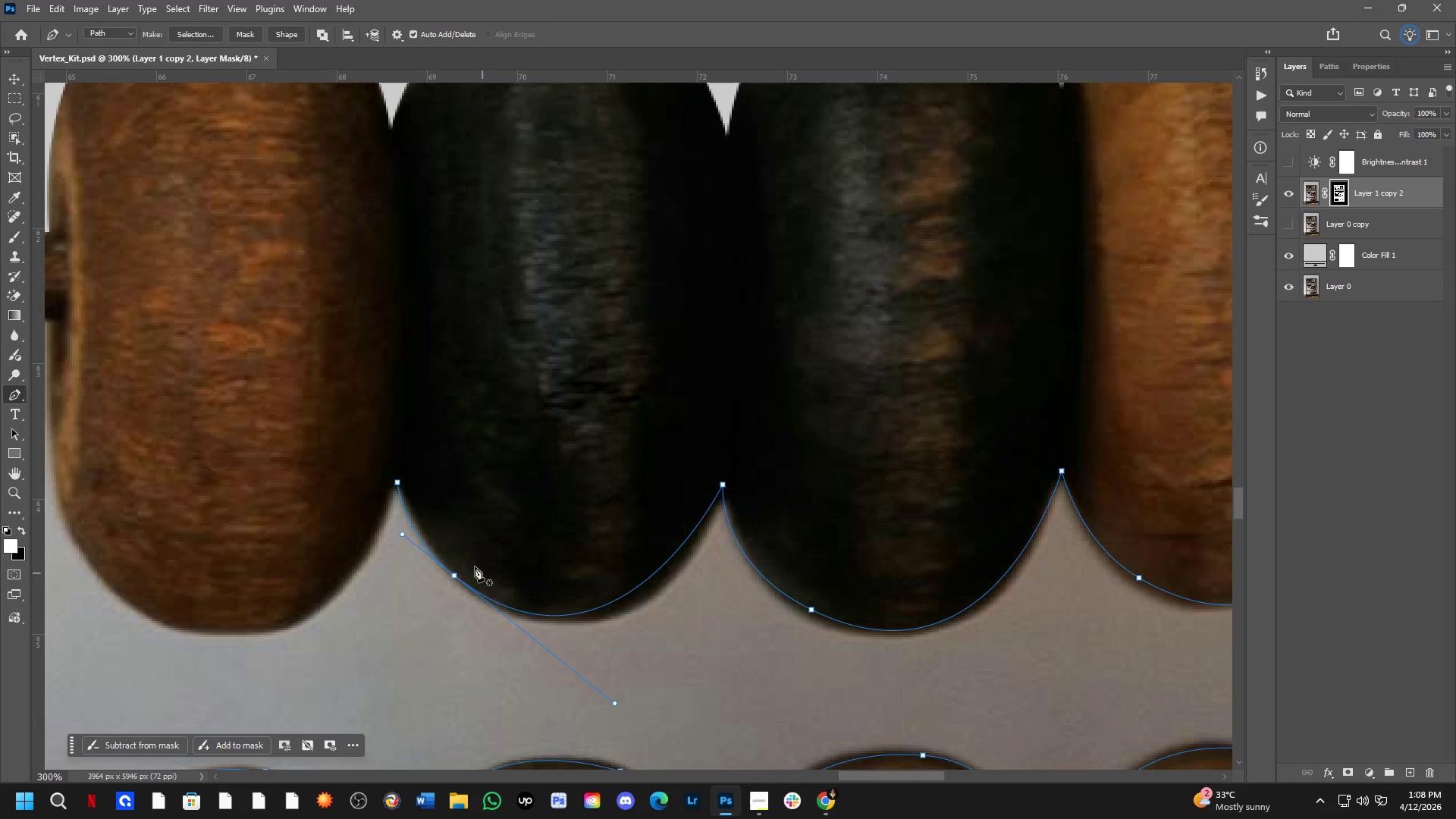 
hold_key(key=Space, duration=0.55)
 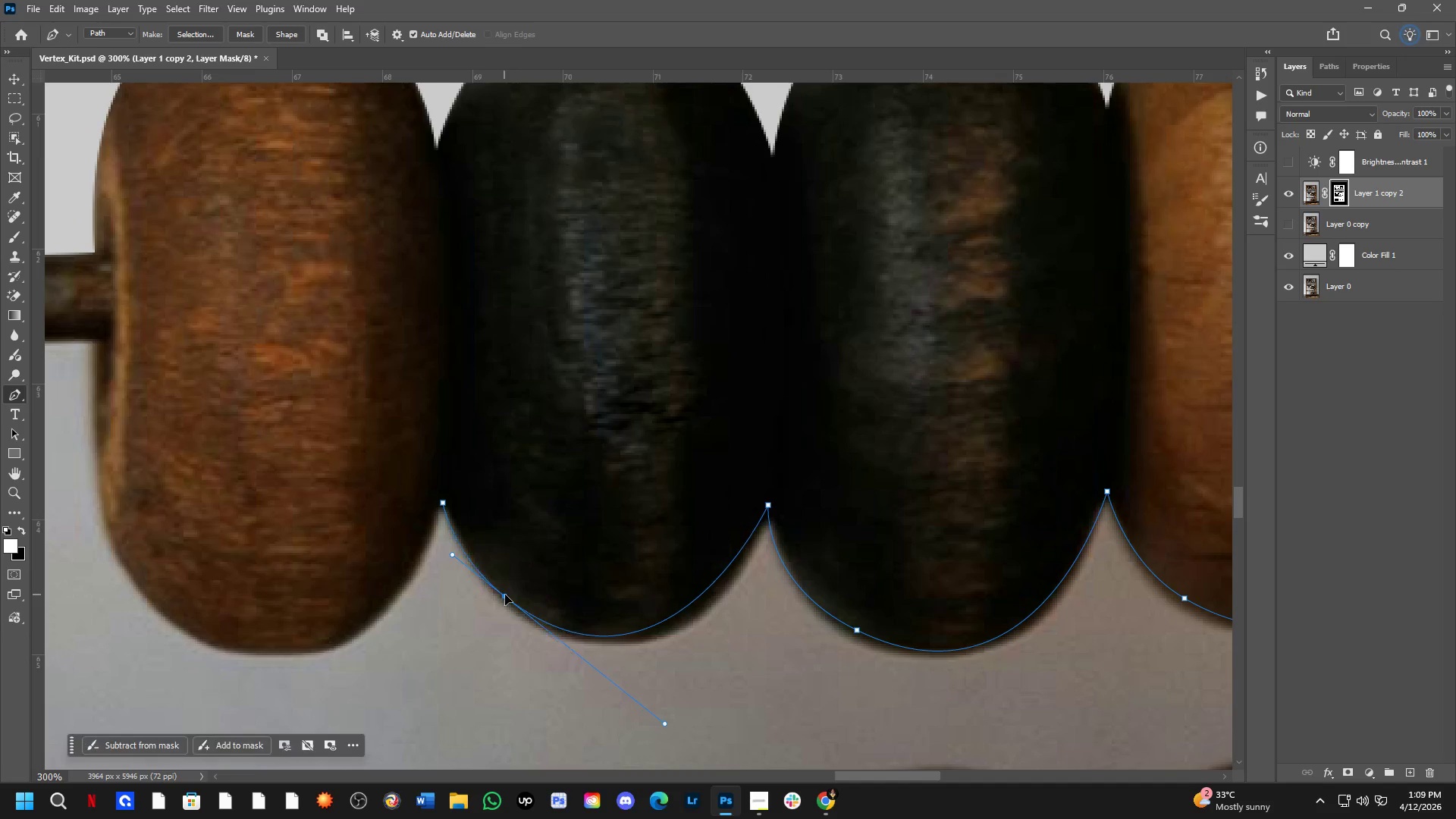 
left_click_drag(start_coordinate=[418, 519], to_coordinate=[463, 540])
 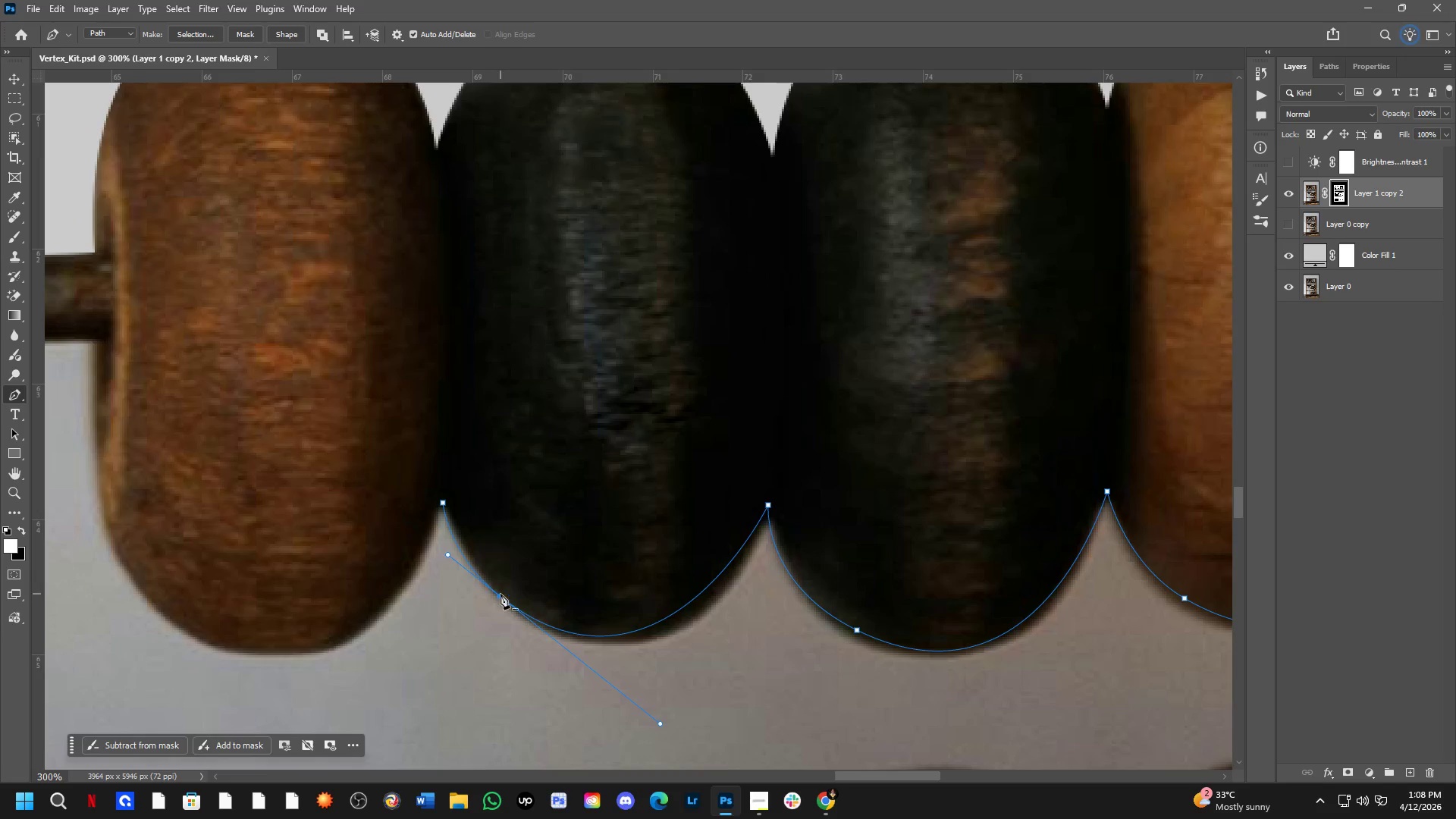 
hold_key(key=ControlLeft, duration=0.92)
left_click_drag(start_coordinate=[500, 594], to_coordinate=[507, 595])
 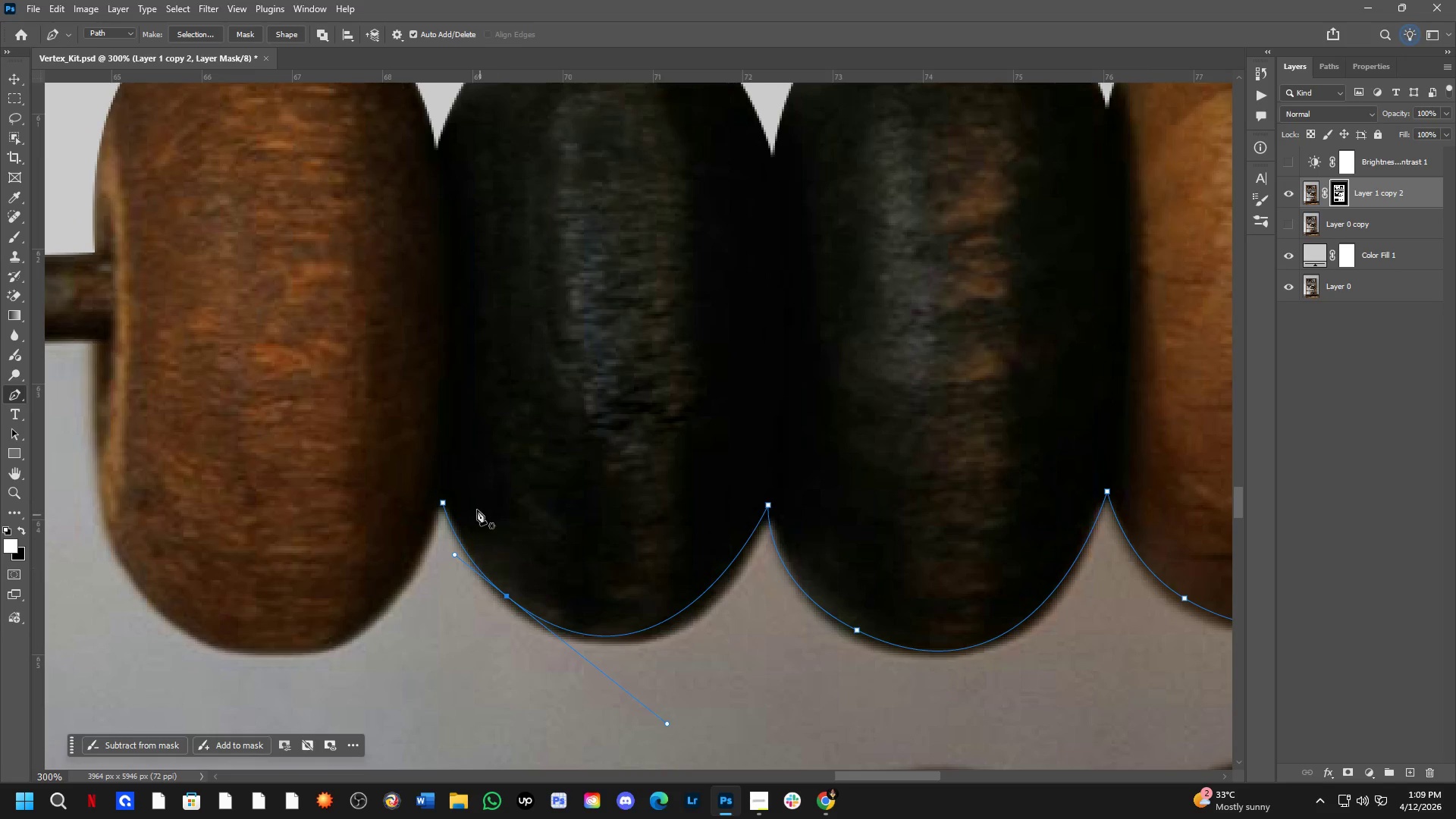 
hold_key(key=Space, duration=0.89)
 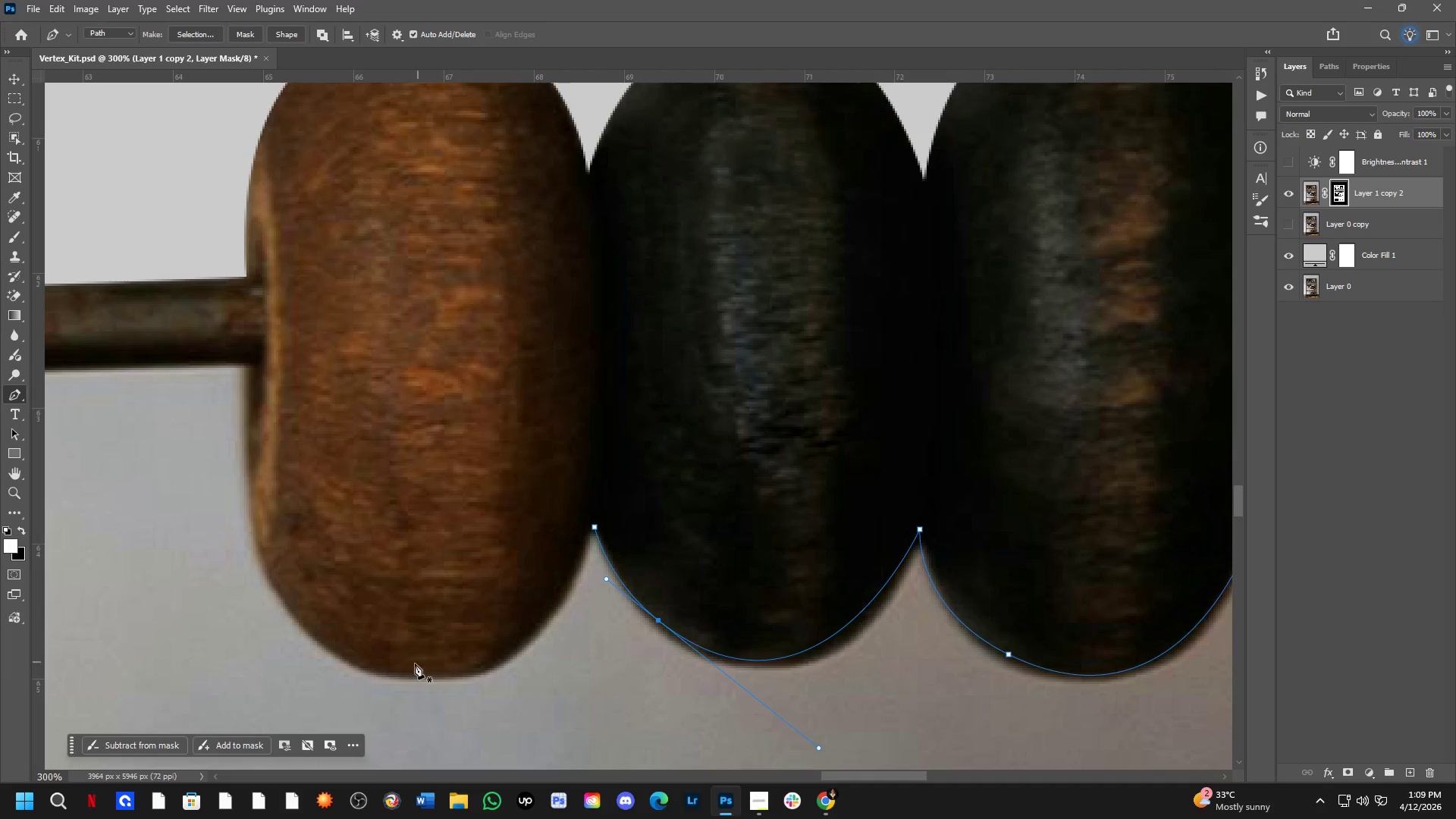 
left_click_drag(start_coordinate=[465, 491], to_coordinate=[617, 516])
 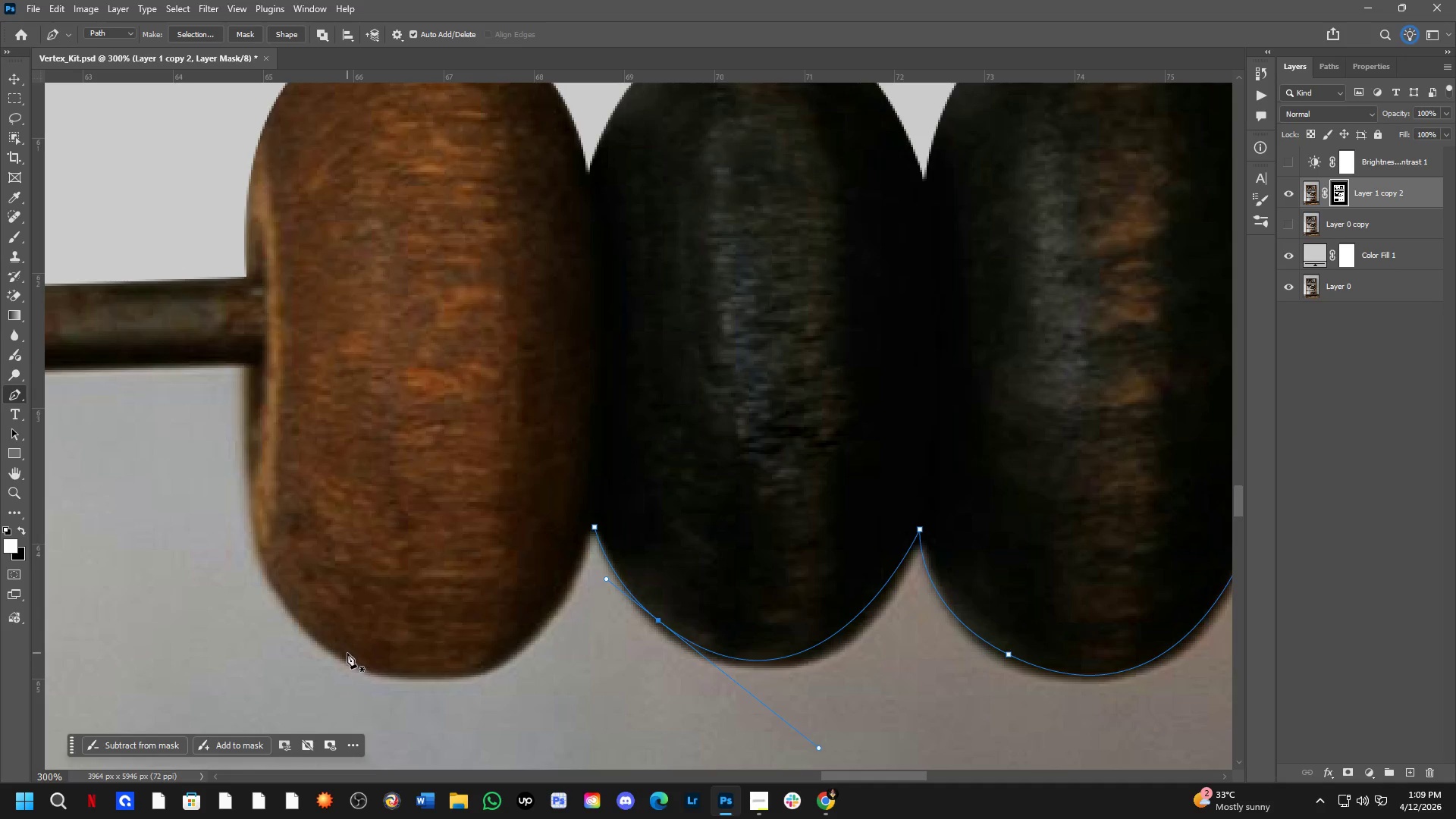 
left_click_drag(start_coordinate=[325, 645], to_coordinate=[219, 582])
 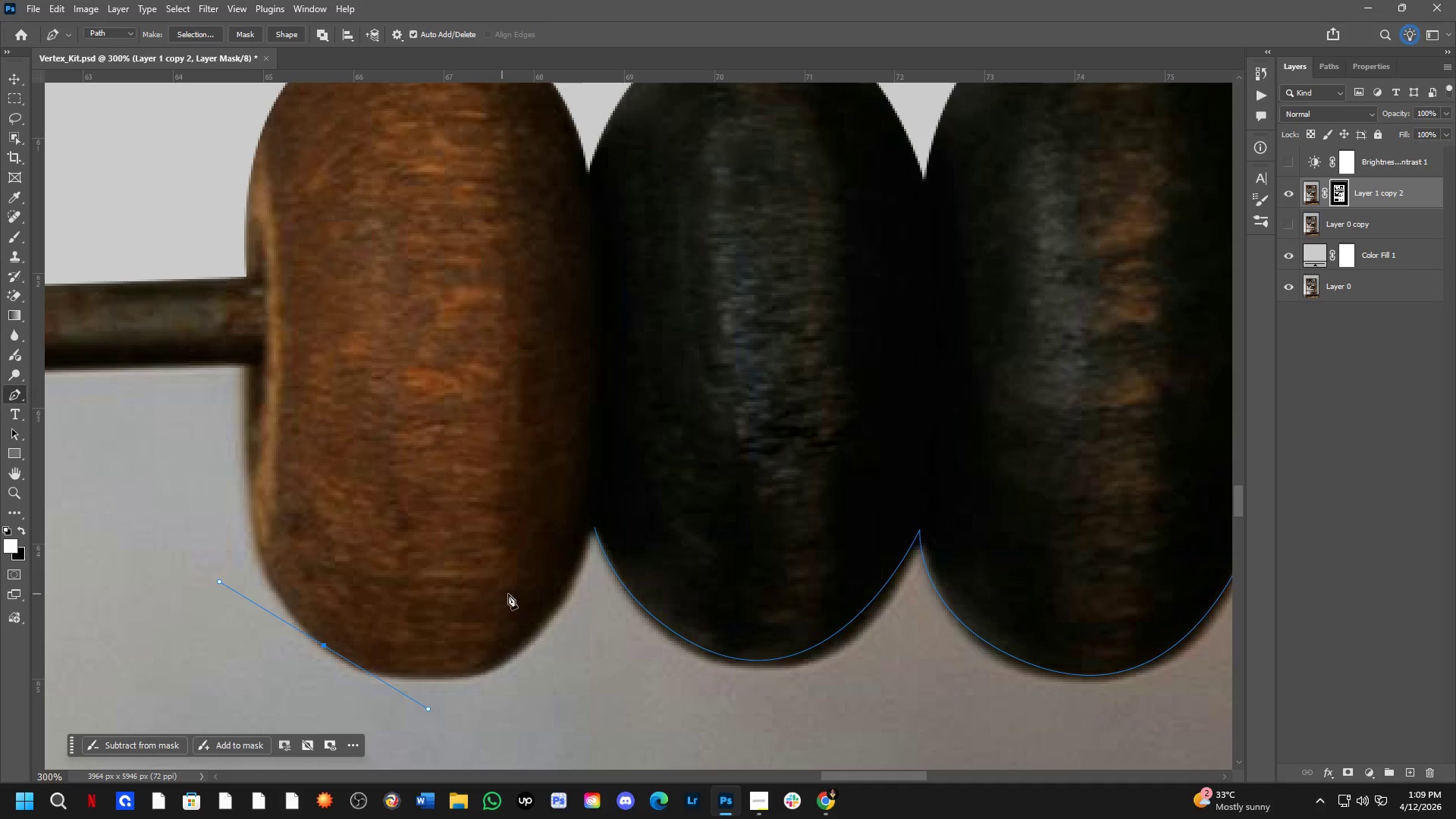 
key(Control+ControlLeft)
 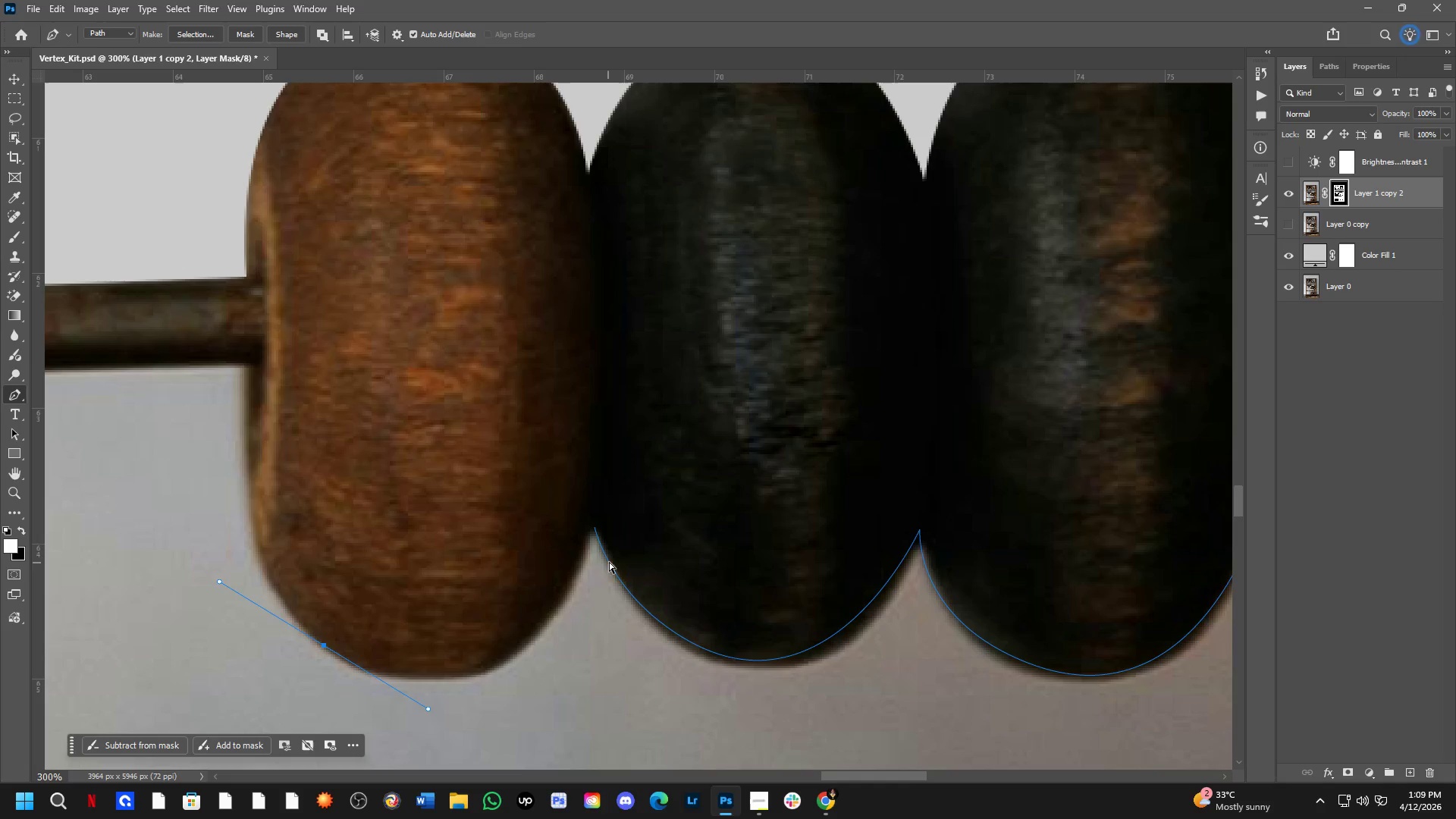 
key(Alt+AltLeft)
 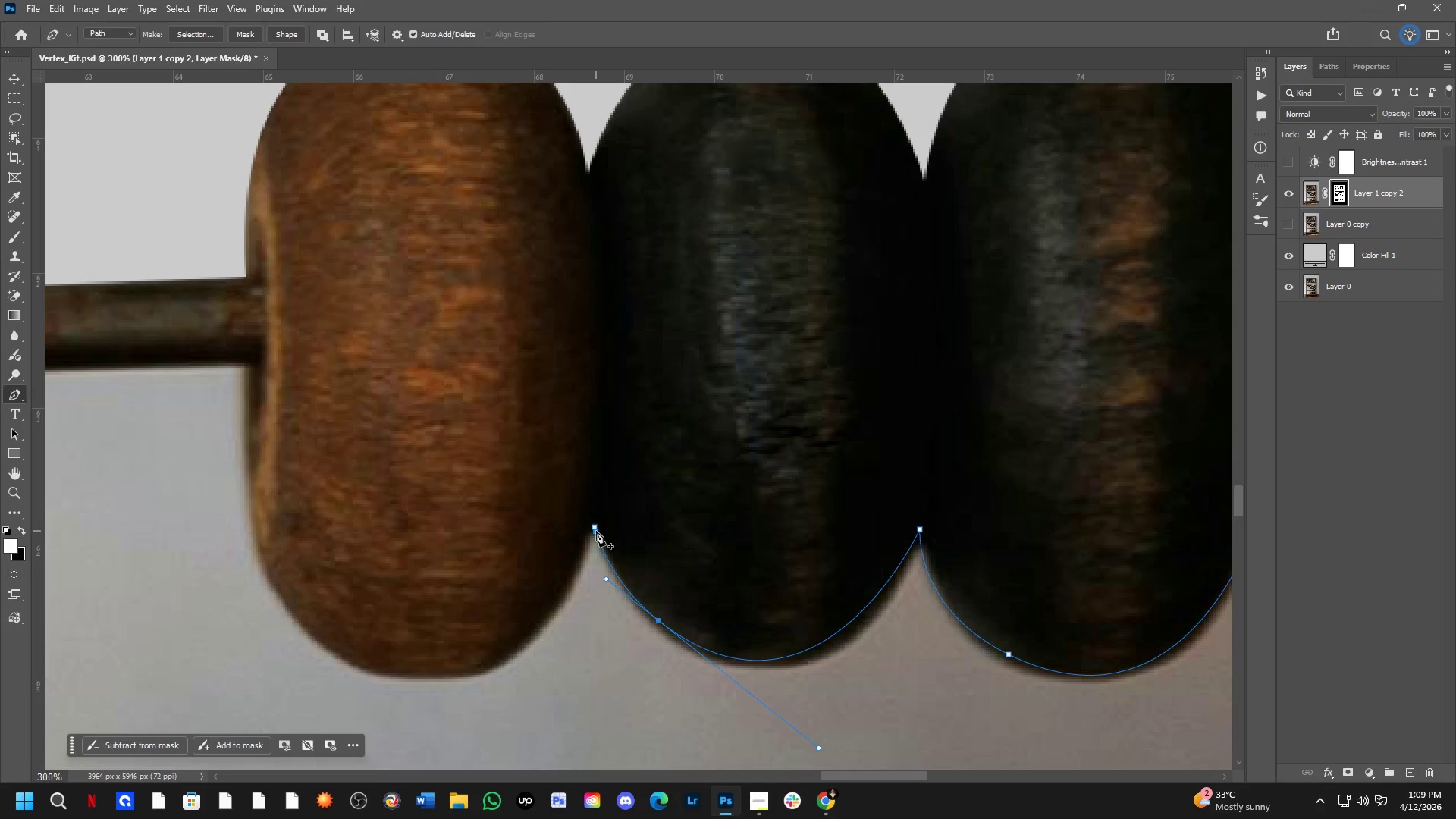 
hold_key(key=AltLeft, duration=0.31)
left_click([595, 526])
 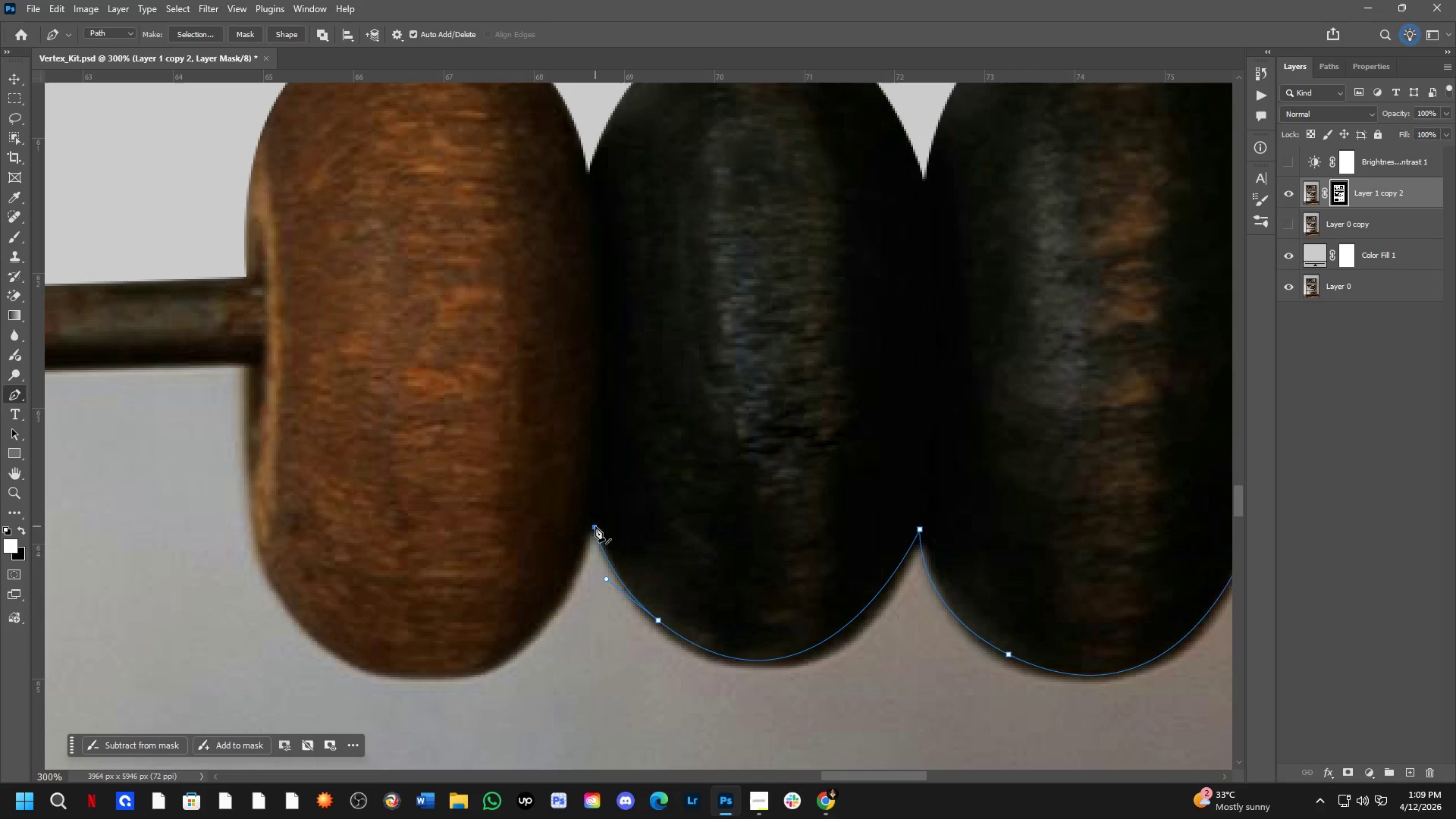 
key(Alt+AltLeft)
 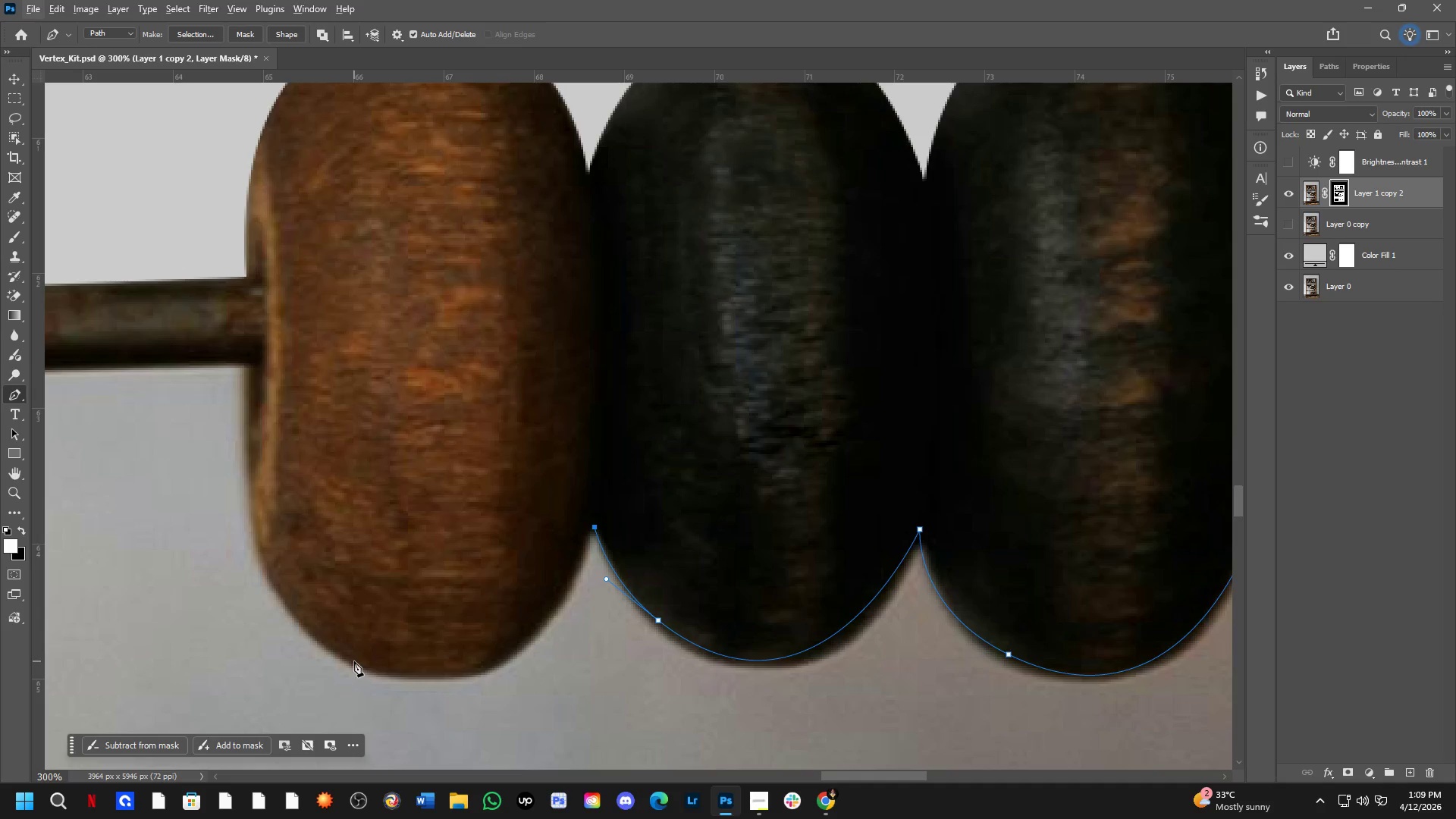 
left_click_drag(start_coordinate=[356, 658], to_coordinate=[171, 583])
 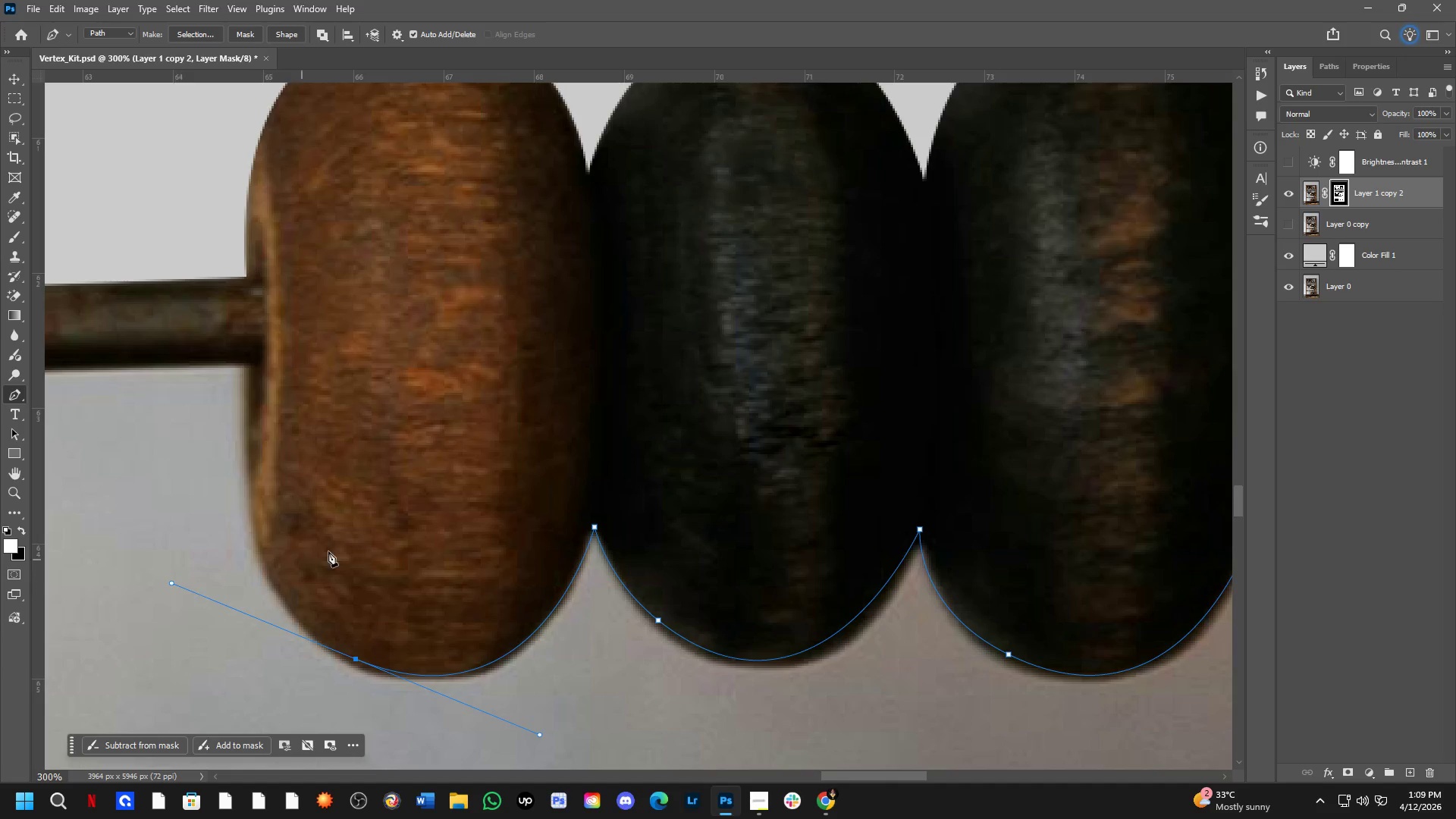 
hold_key(key=Space, duration=0.55)
 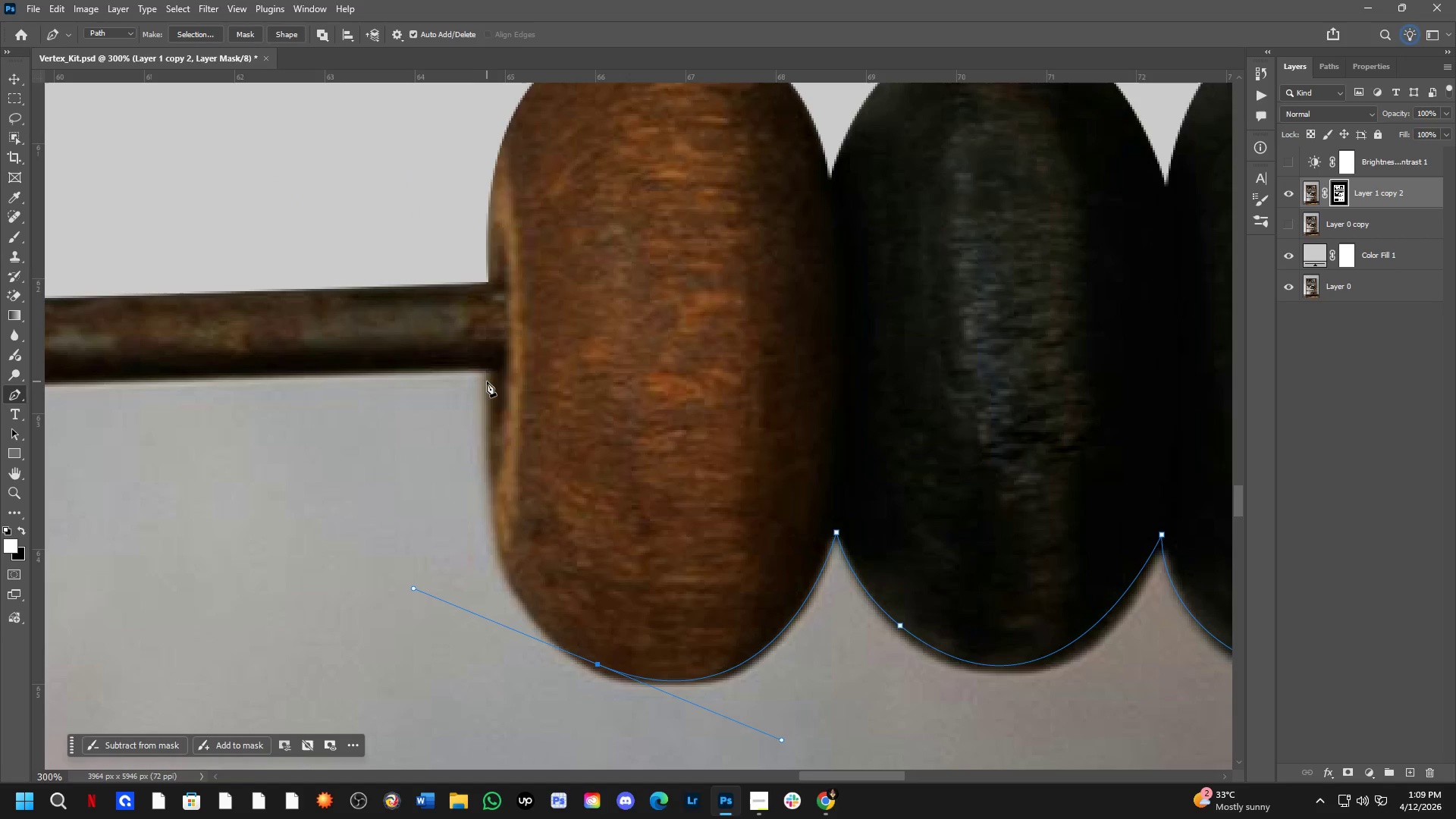 
left_click_drag(start_coordinate=[383, 522], to_coordinate=[625, 527])
 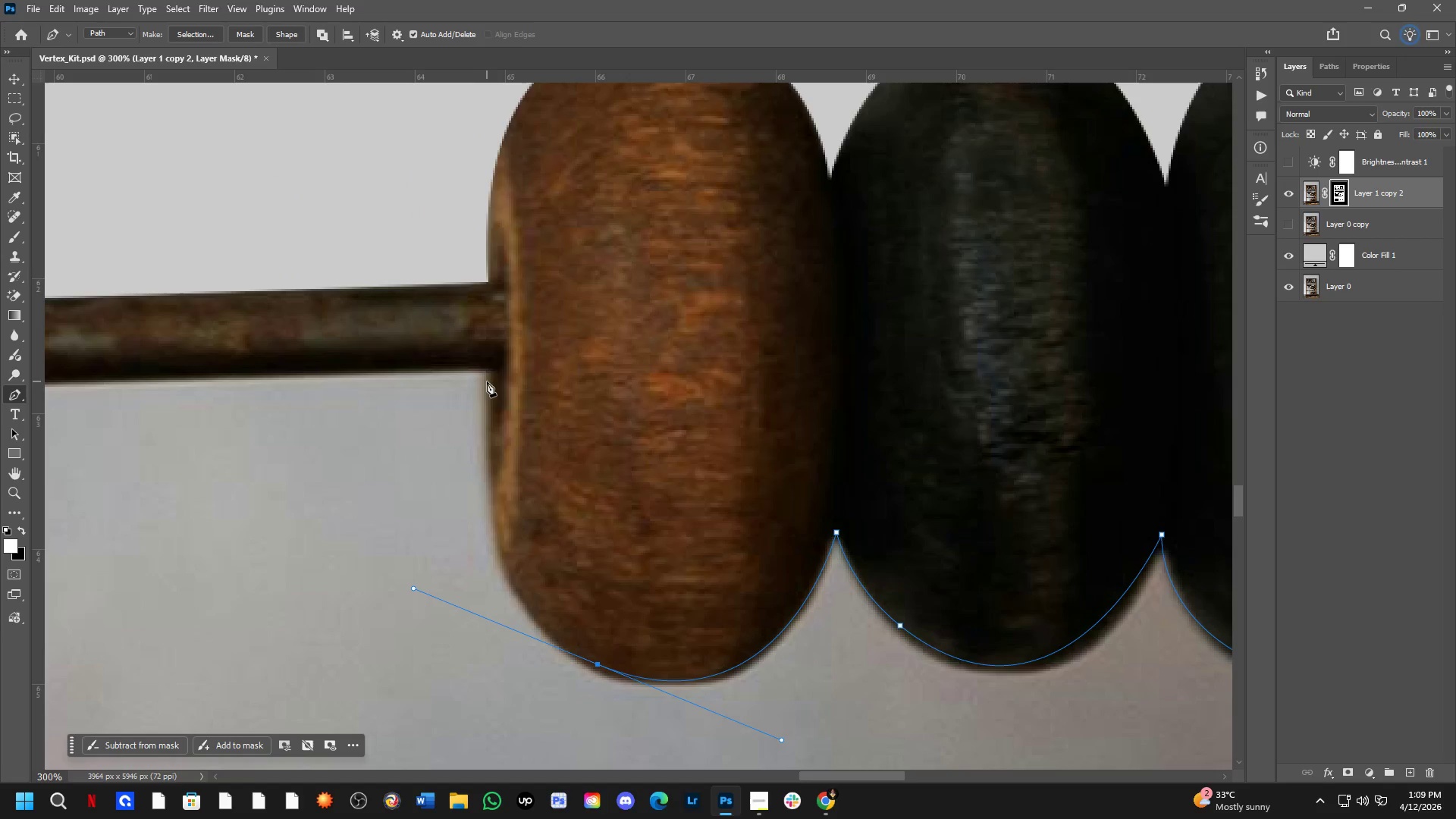 
left_click([489, 374])
 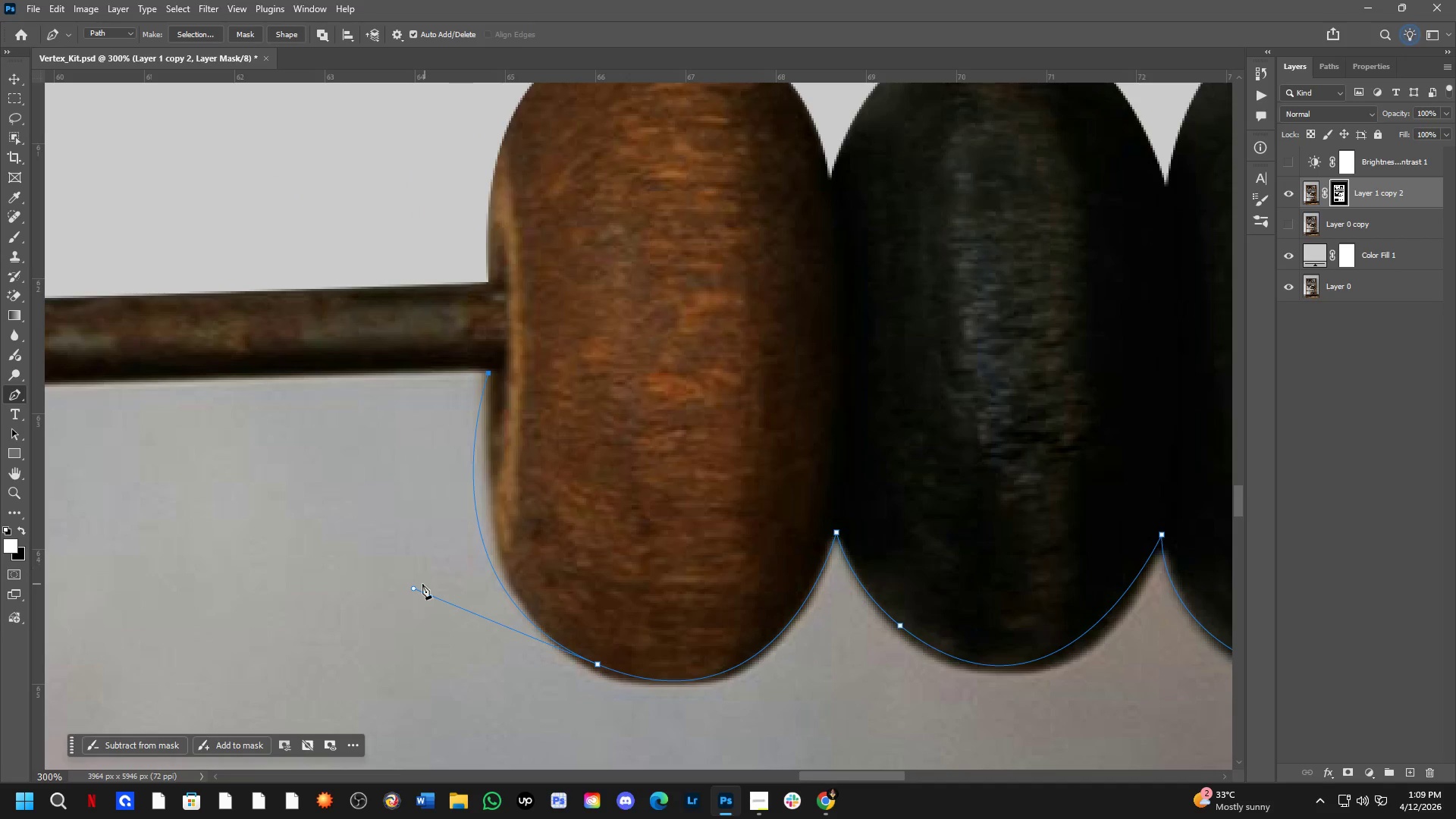 
hold_key(key=ControlLeft, duration=1.59)
left_click_drag(start_coordinate=[414, 586], to_coordinate=[462, 604])
 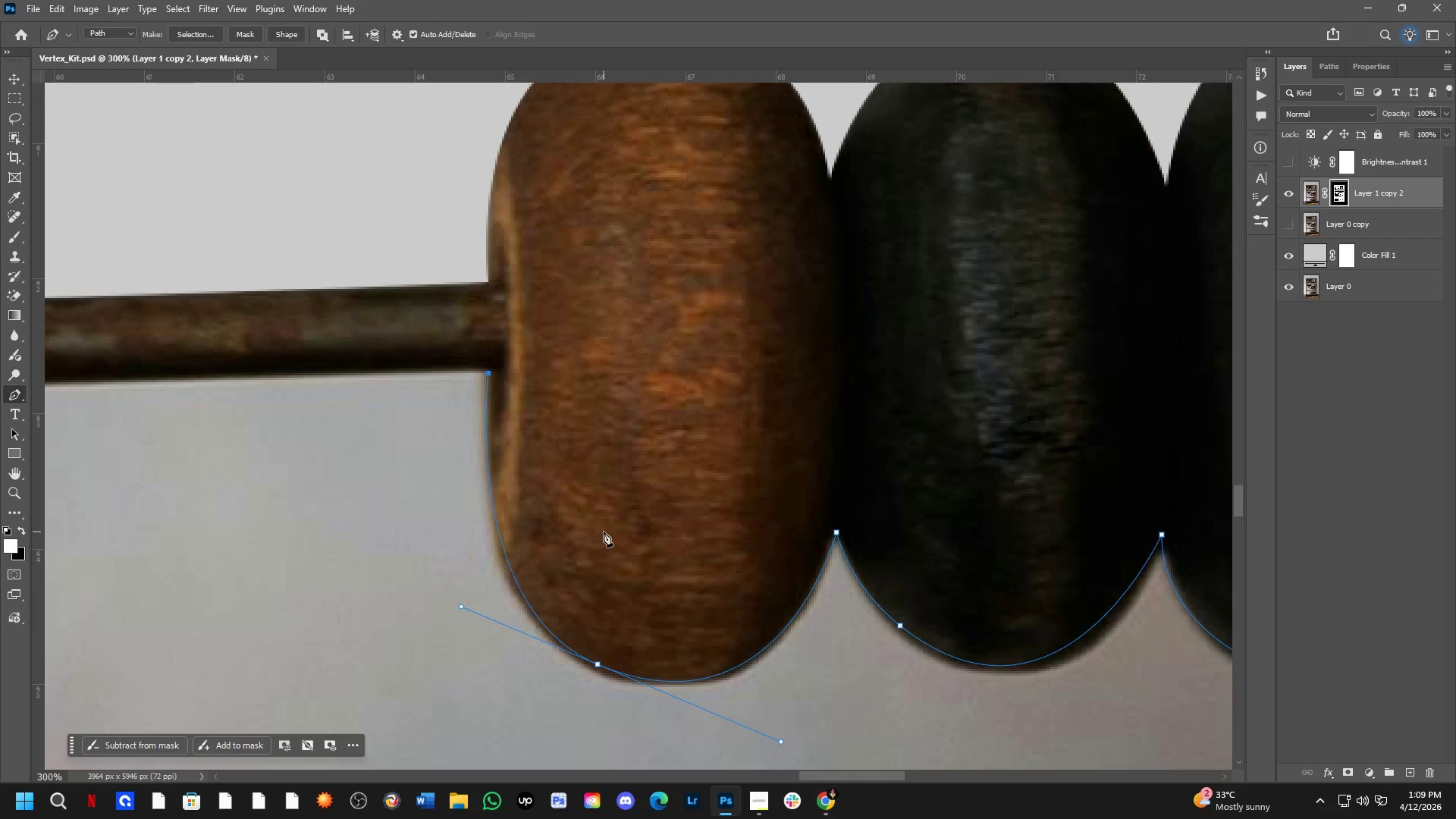 
hold_key(key=Space, duration=0.62)
 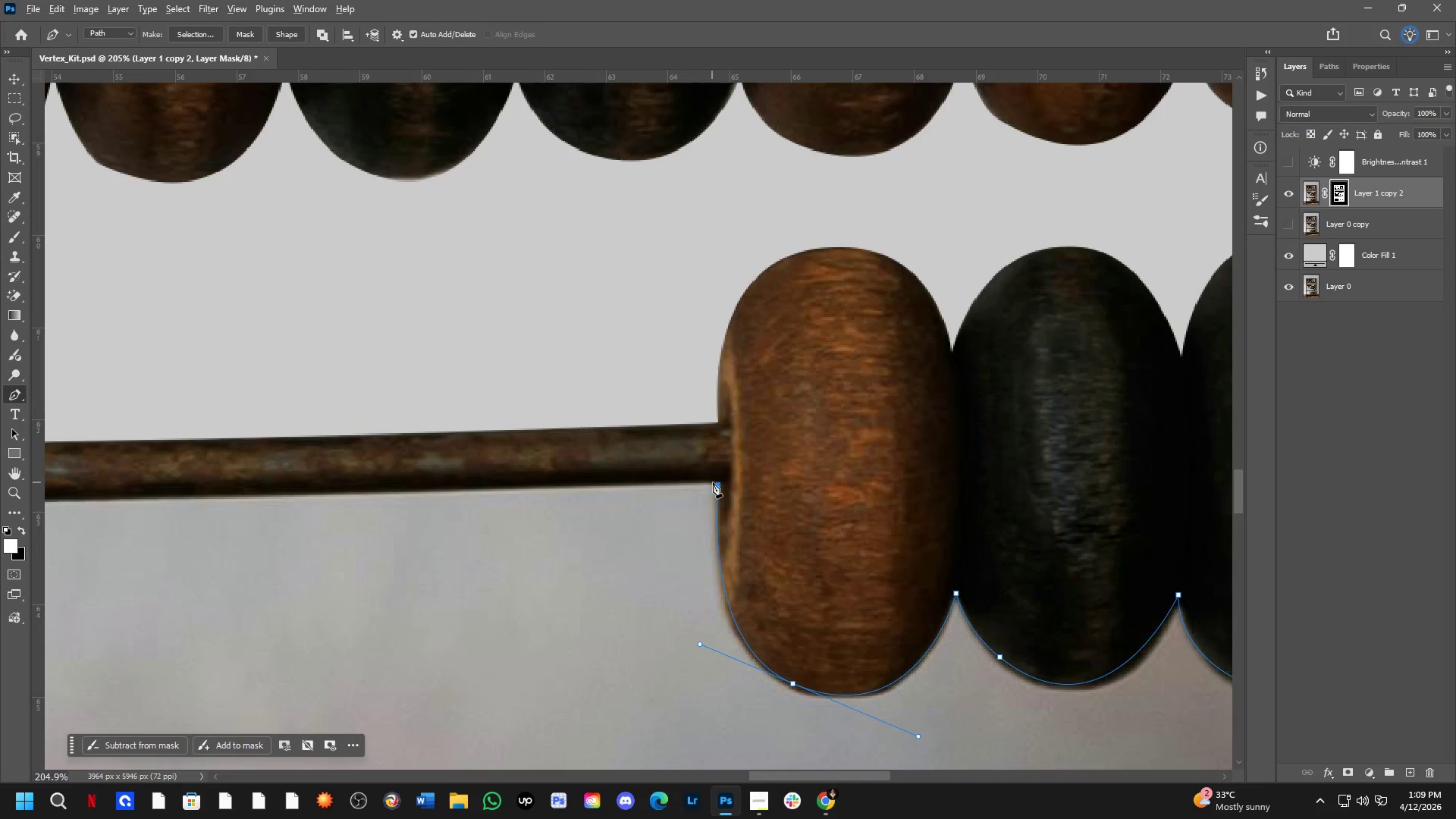 
left_click_drag(start_coordinate=[607, 490], to_coordinate=[801, 551])
 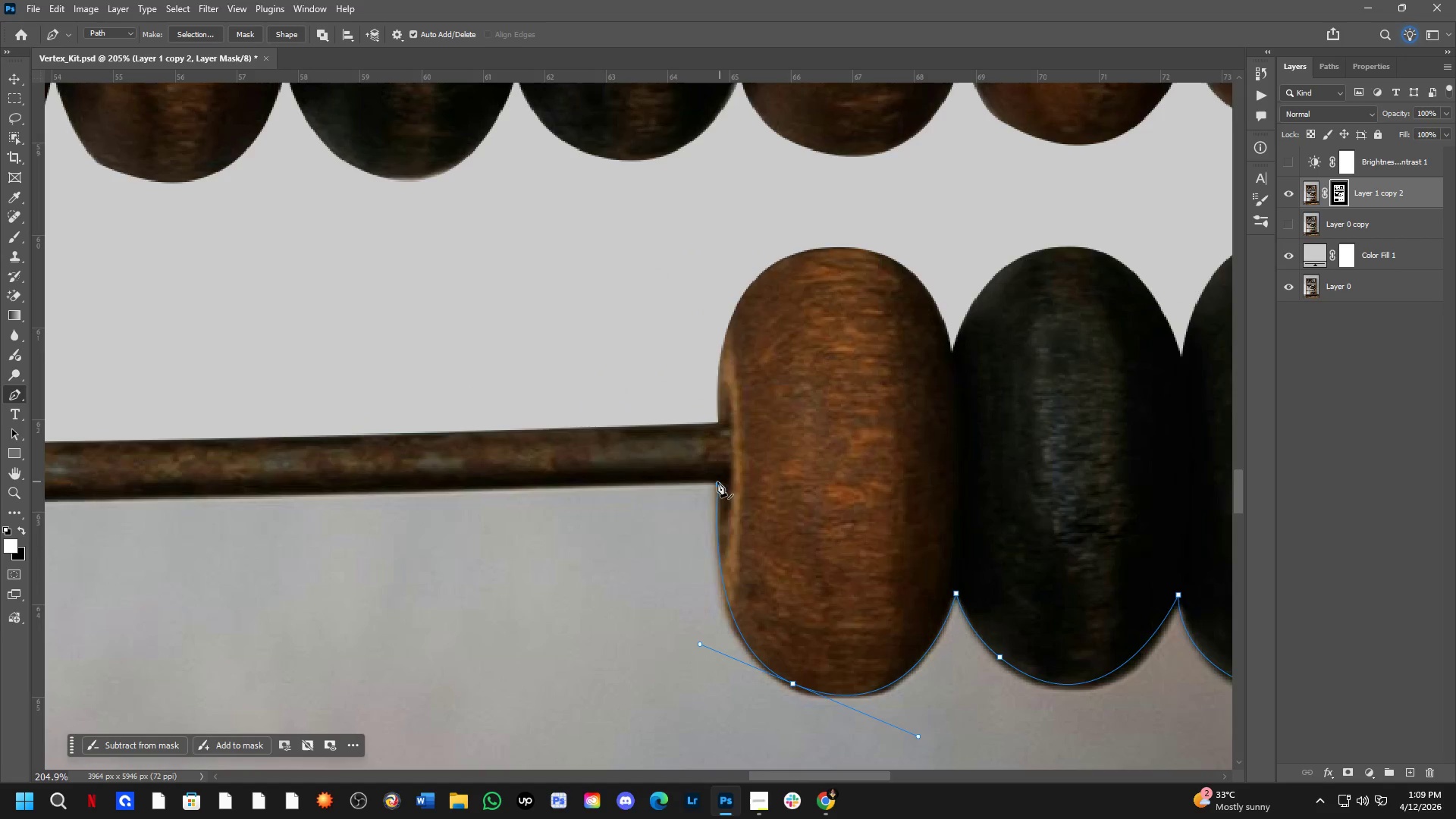 
scroll: coordinate [604, 532], scroll_direction: down, amount: 4.0
 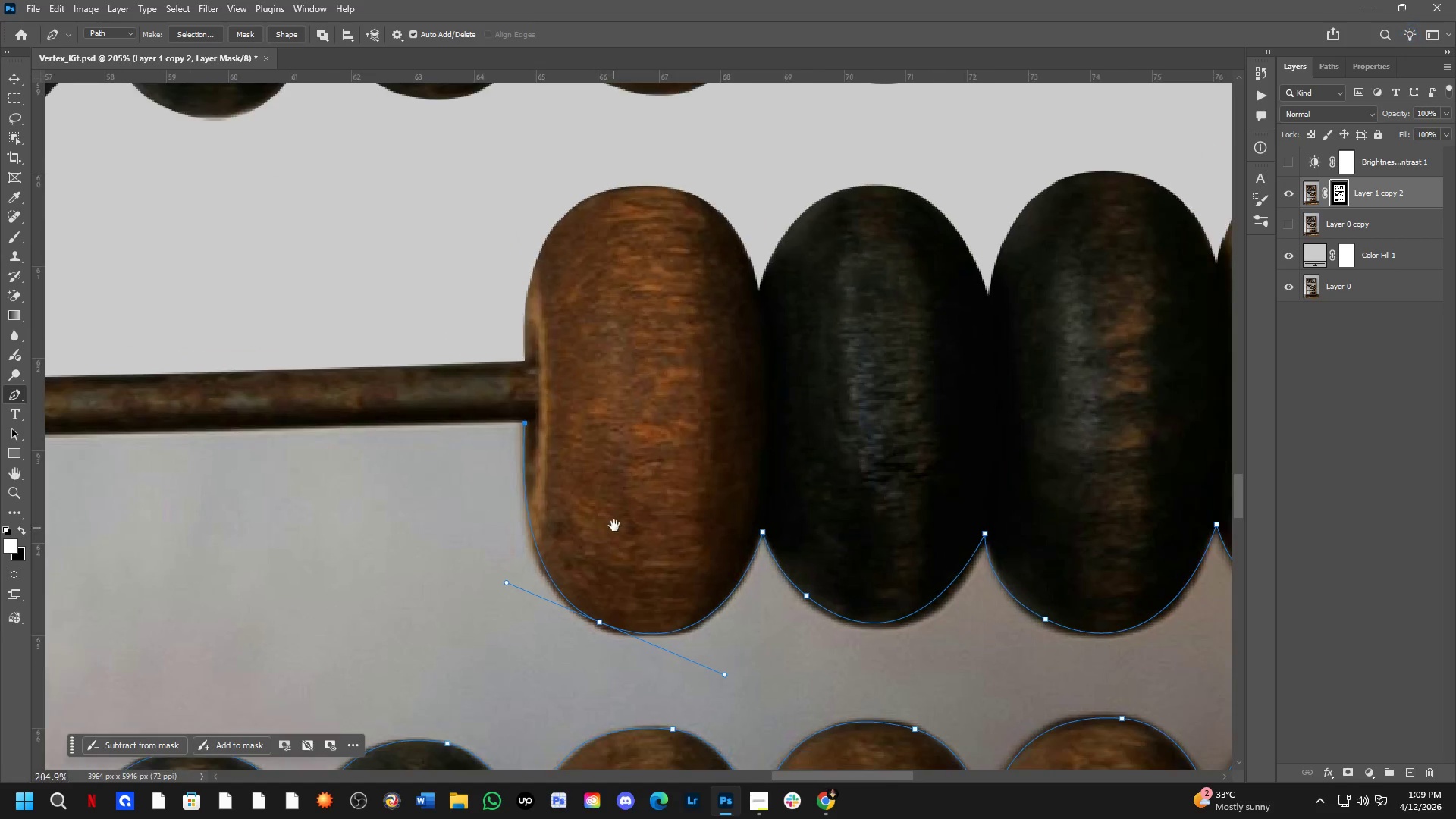 
hold_key(key=AltLeft, duration=0.64)
left_click([717, 485])
 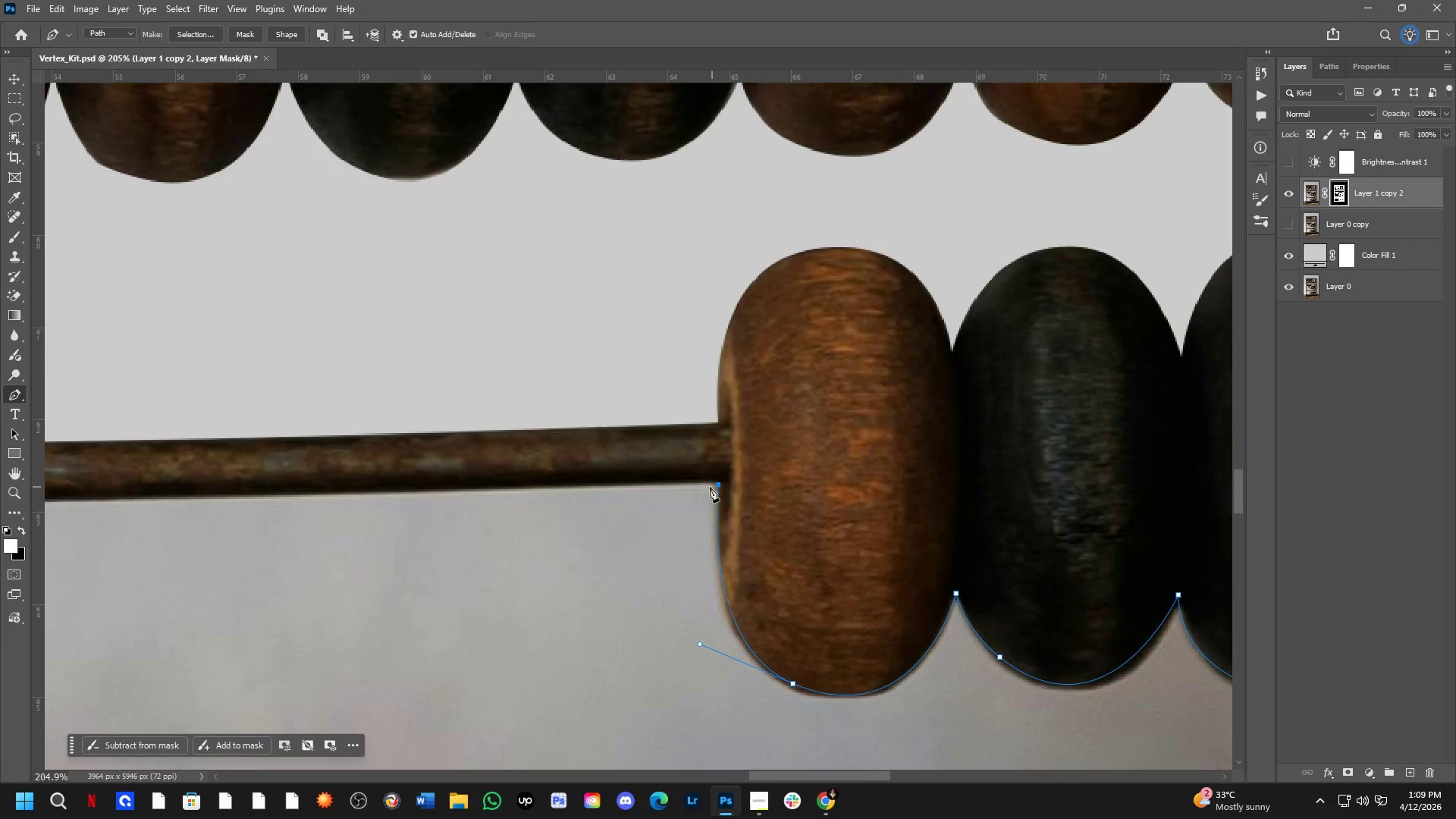 
key(Shift+ShiftLeft)
 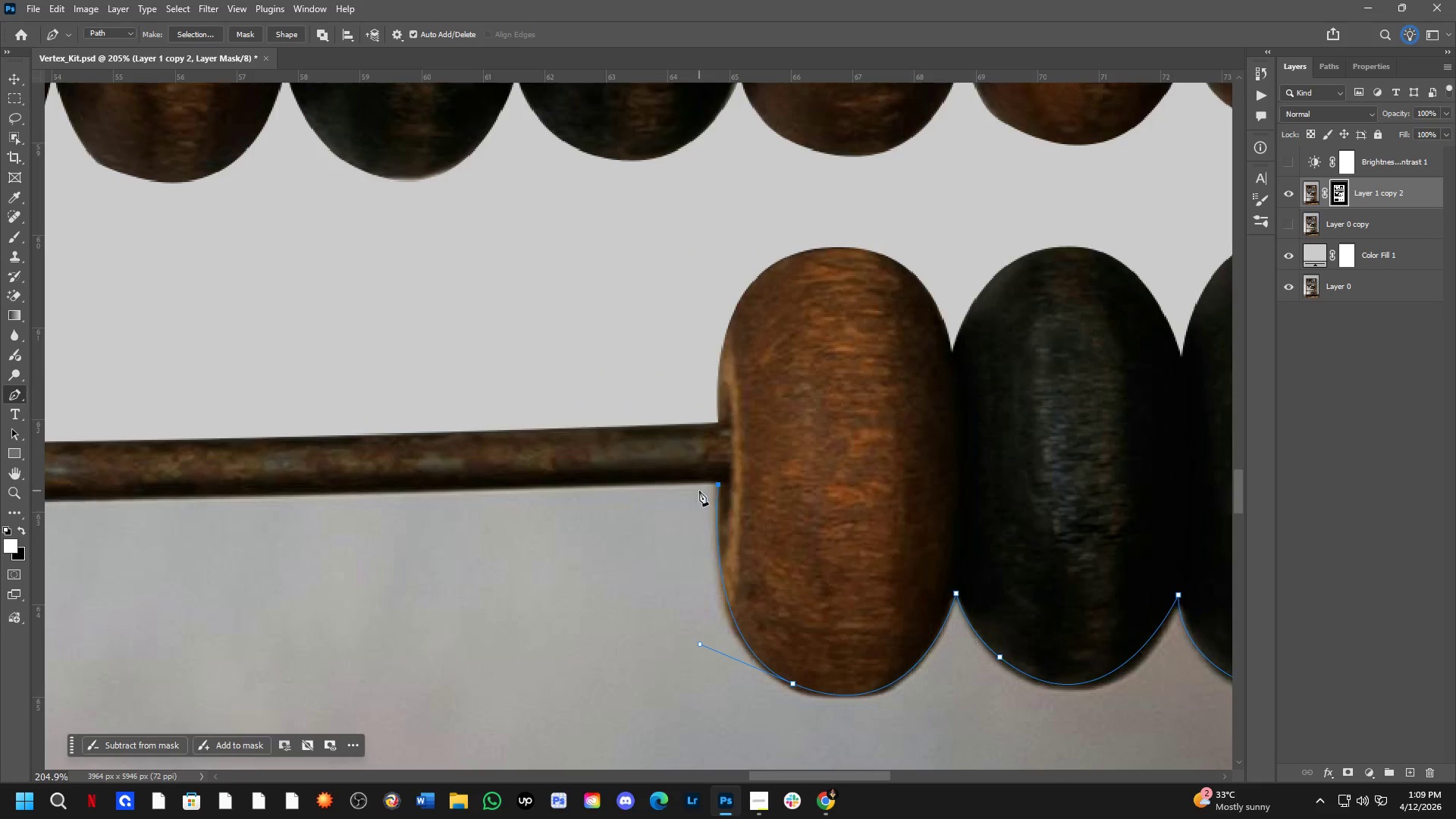 
hold_key(key=Space, duration=0.72)
 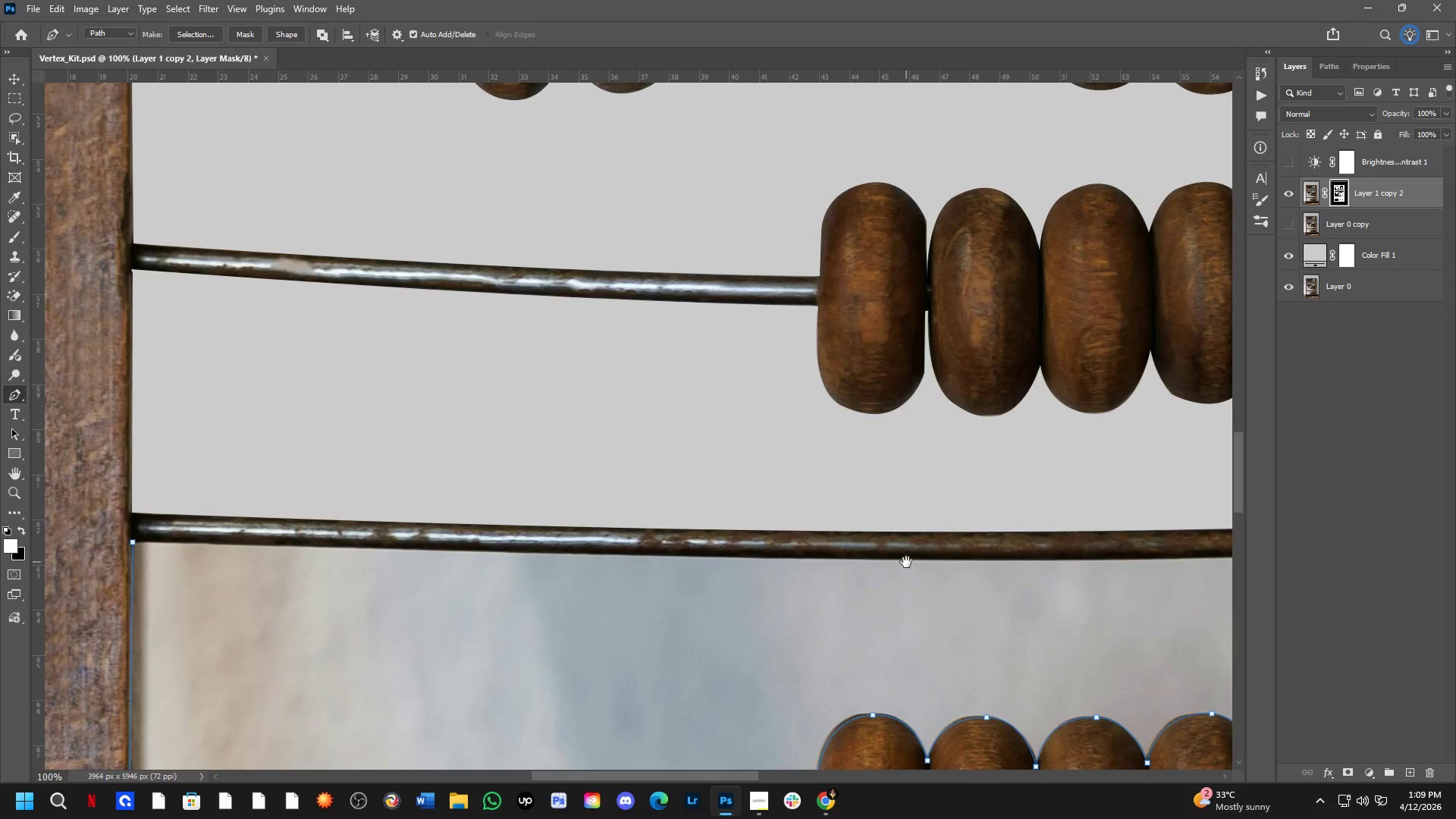 
left_click_drag(start_coordinate=[494, 522], to_coordinate=[830, 578])
 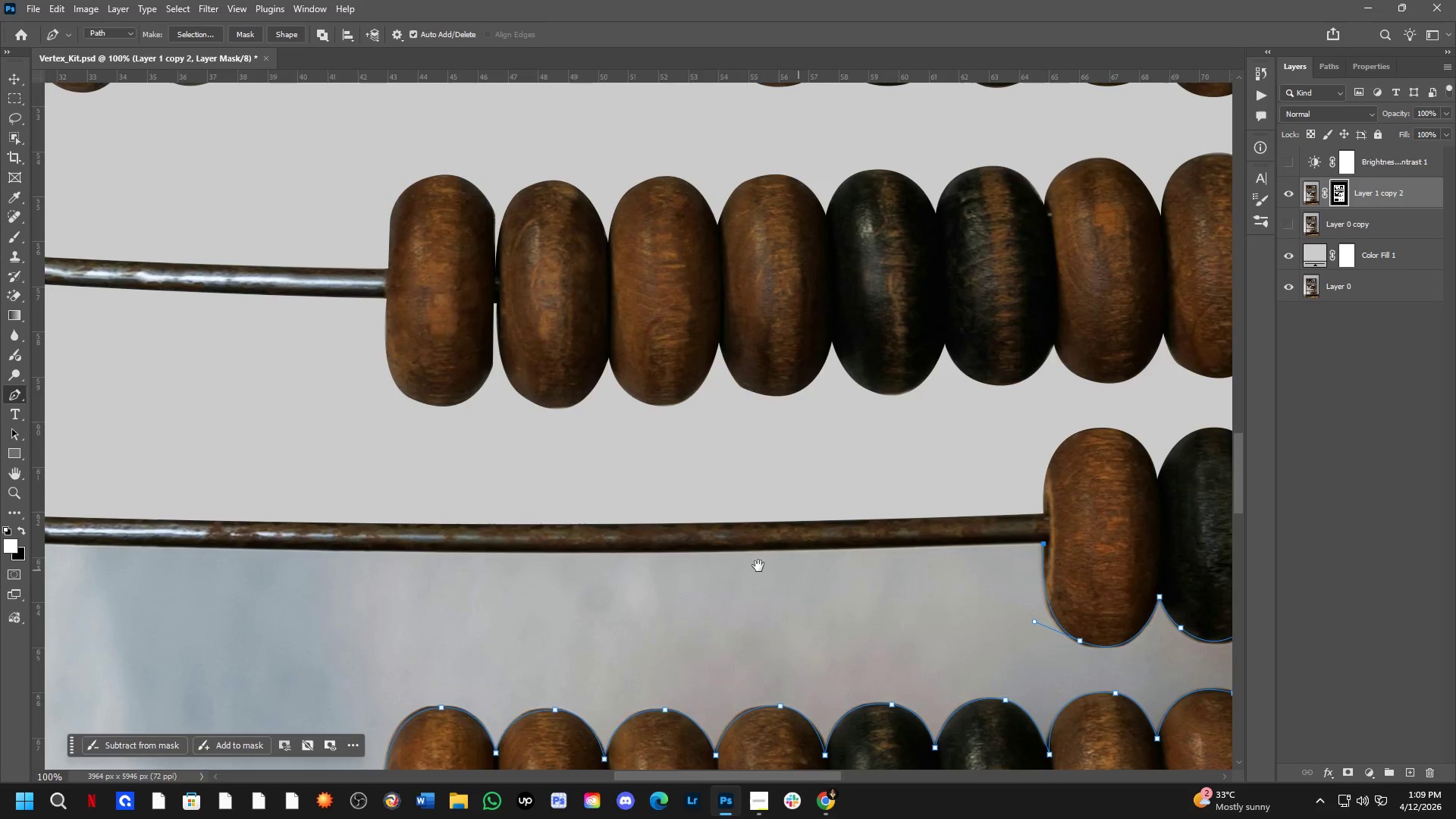 
scroll: coordinate [699, 491], scroll_direction: down, amount: 2.0
 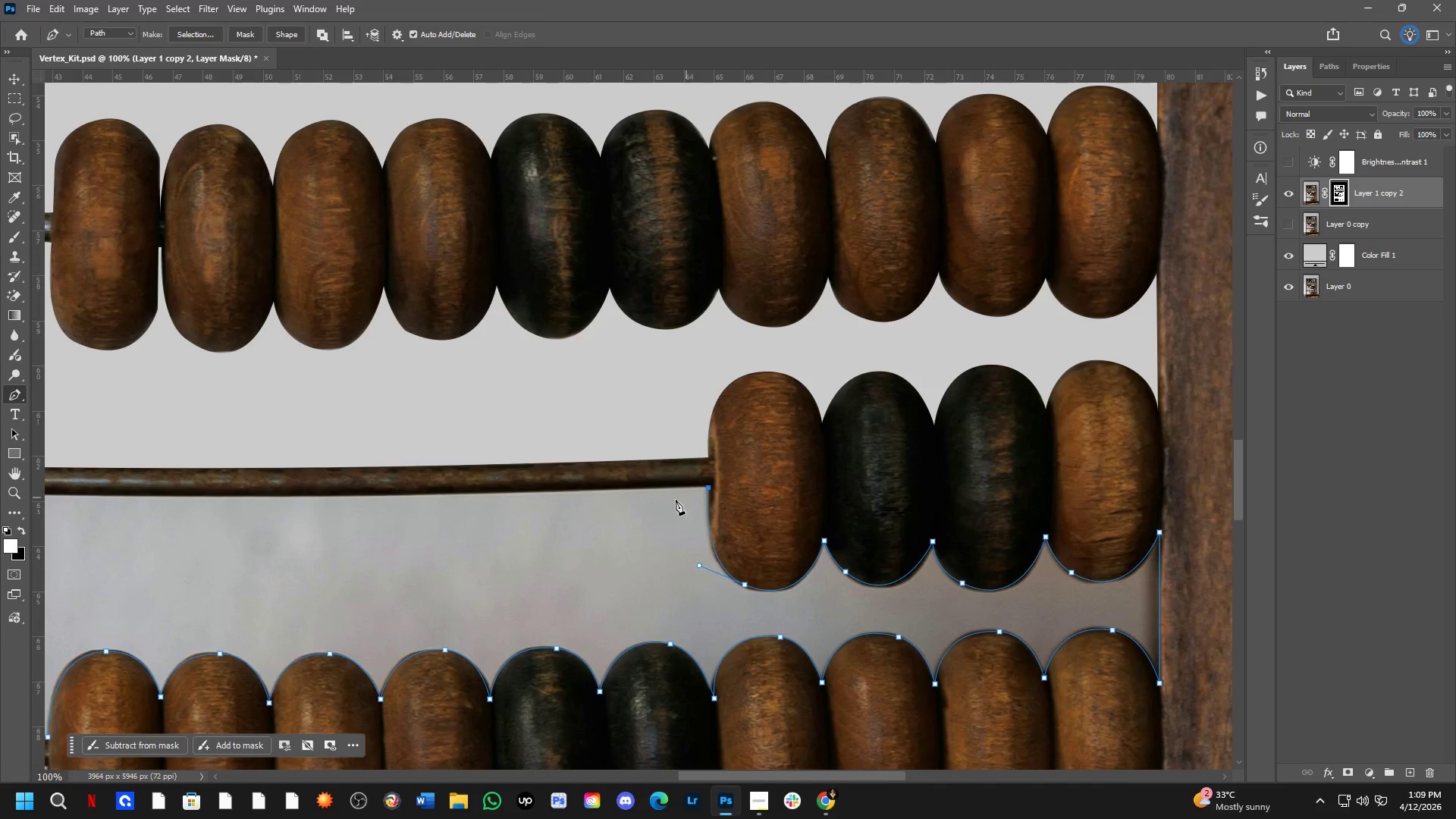 
hold_key(key=Space, duration=0.58)
 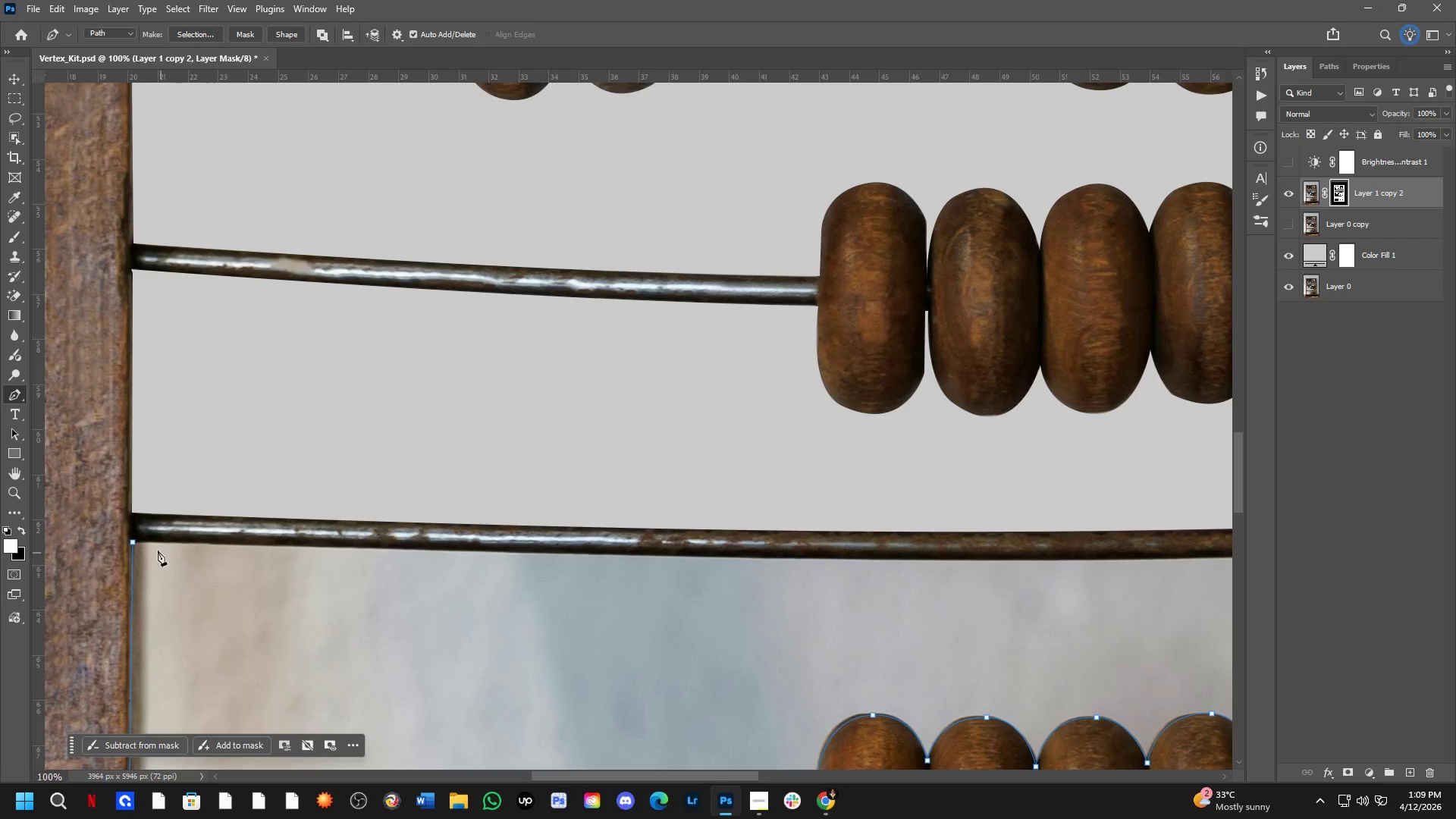 
left_click_drag(start_coordinate=[475, 554], to_coordinate=[906, 562])
 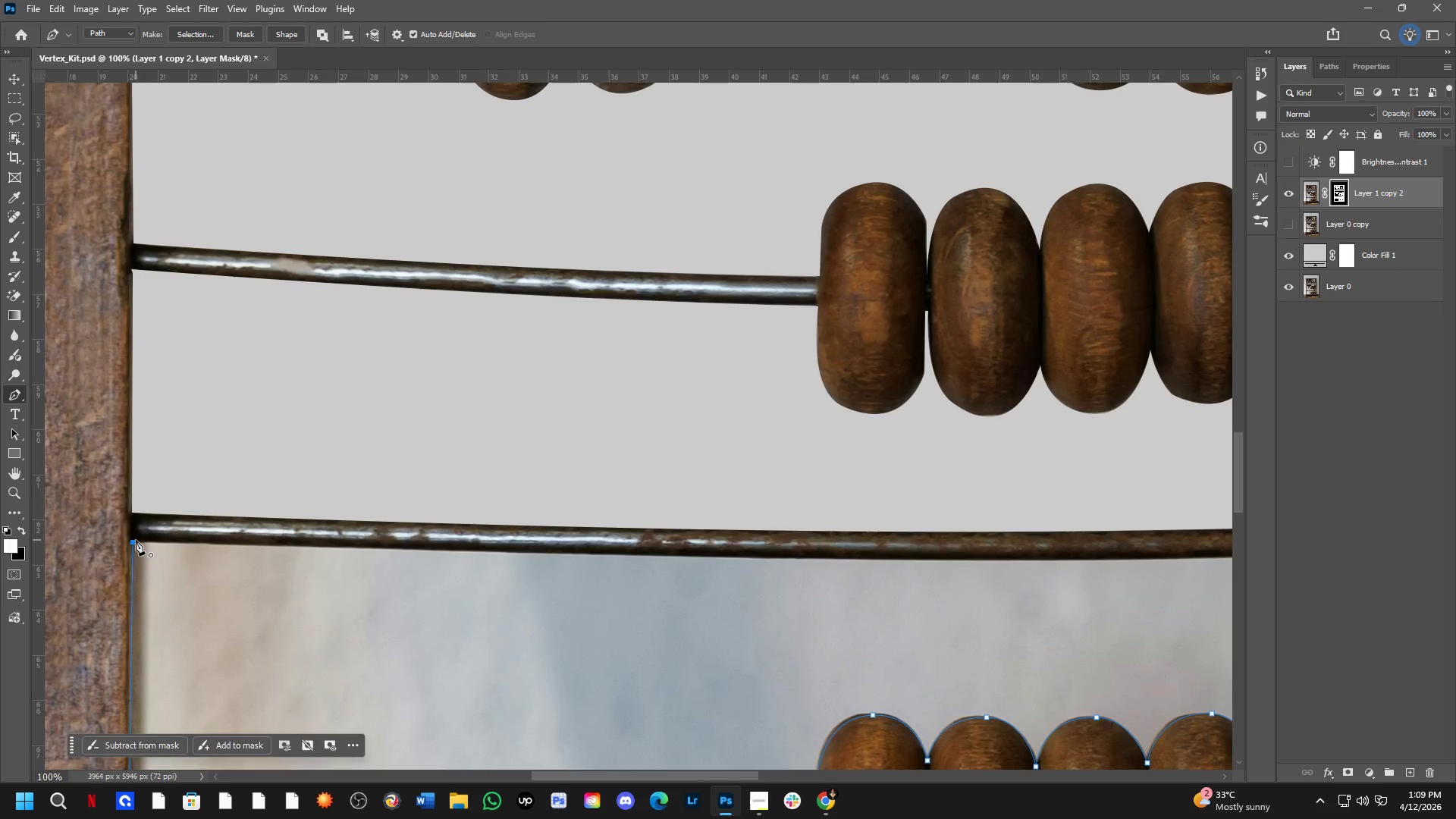 
left_click([134, 542])
 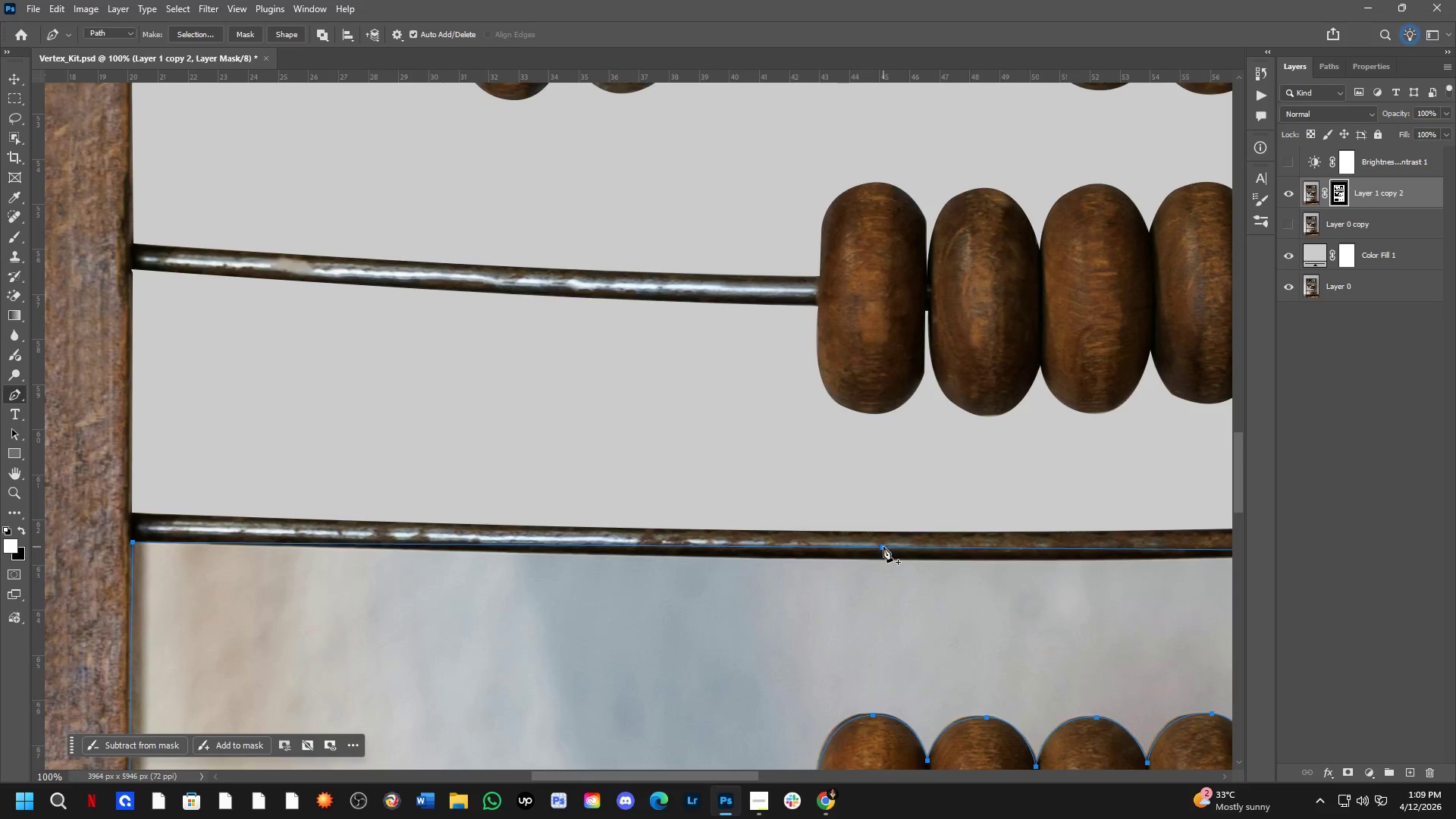 
left_click([883, 547])
 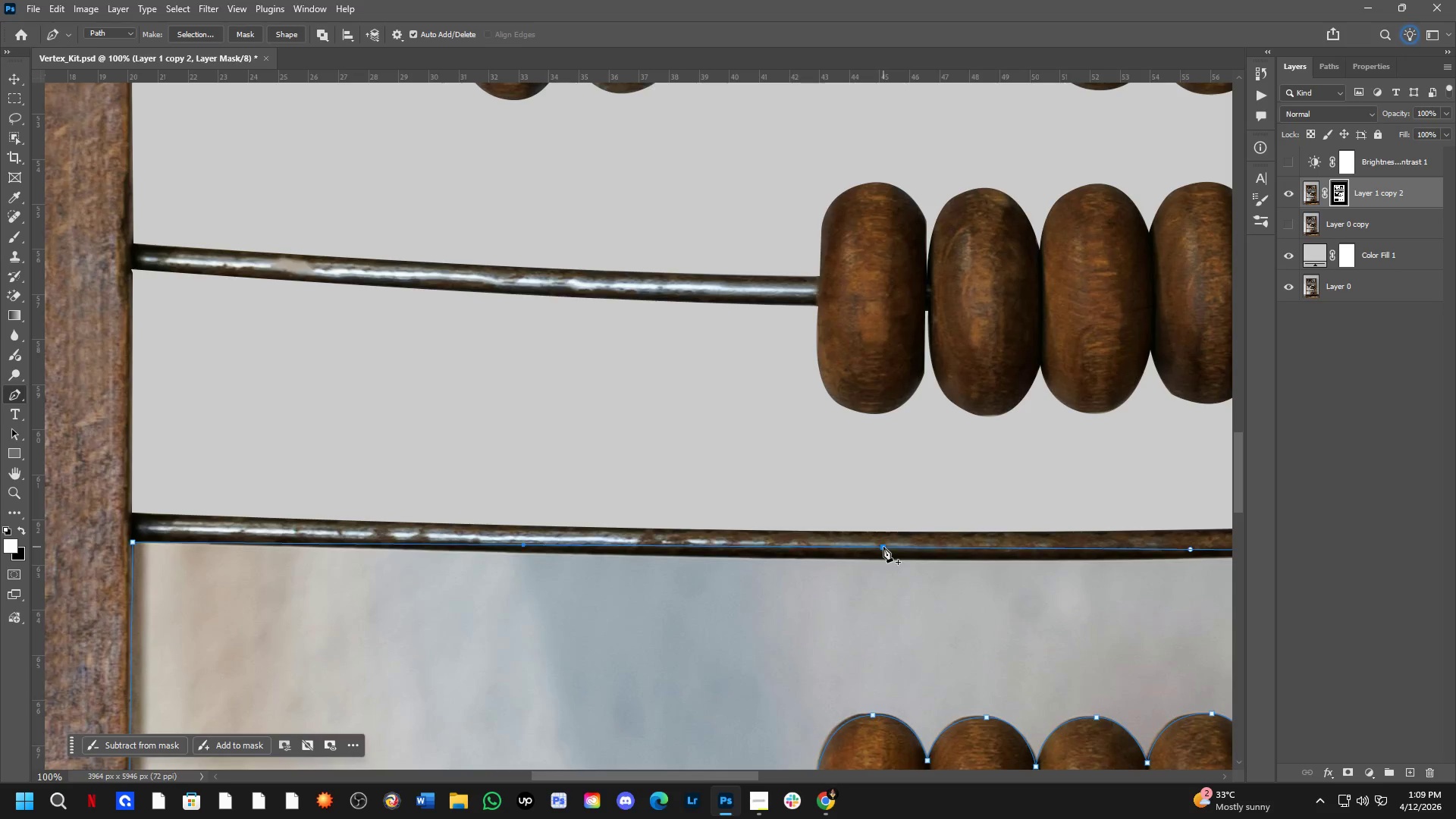 
hold_key(key=ControlLeft, duration=2.03)
left_click_drag(start_coordinate=[883, 547], to_coordinate=[930, 557])
 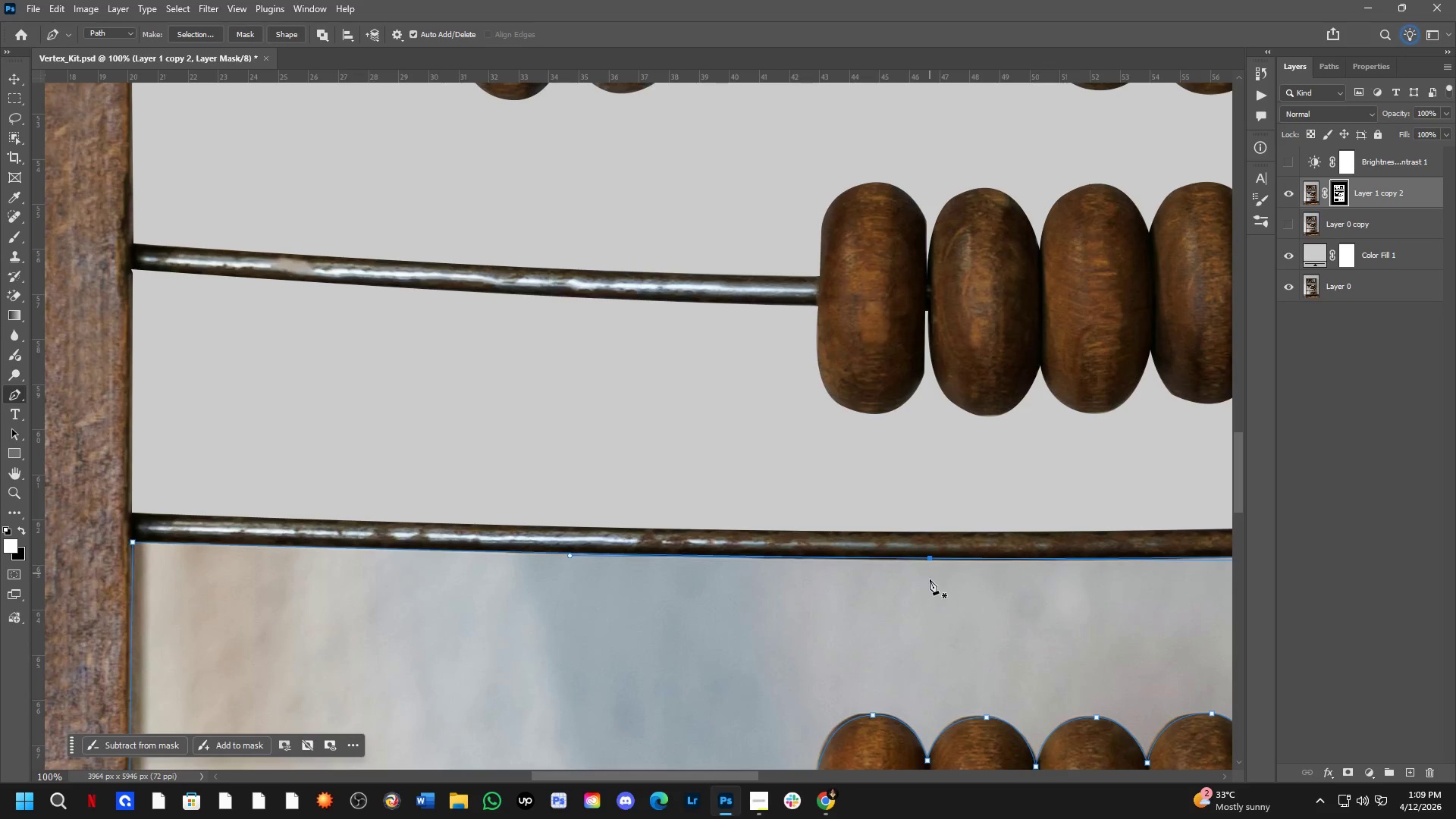 
hold_key(key=Space, duration=0.84)
 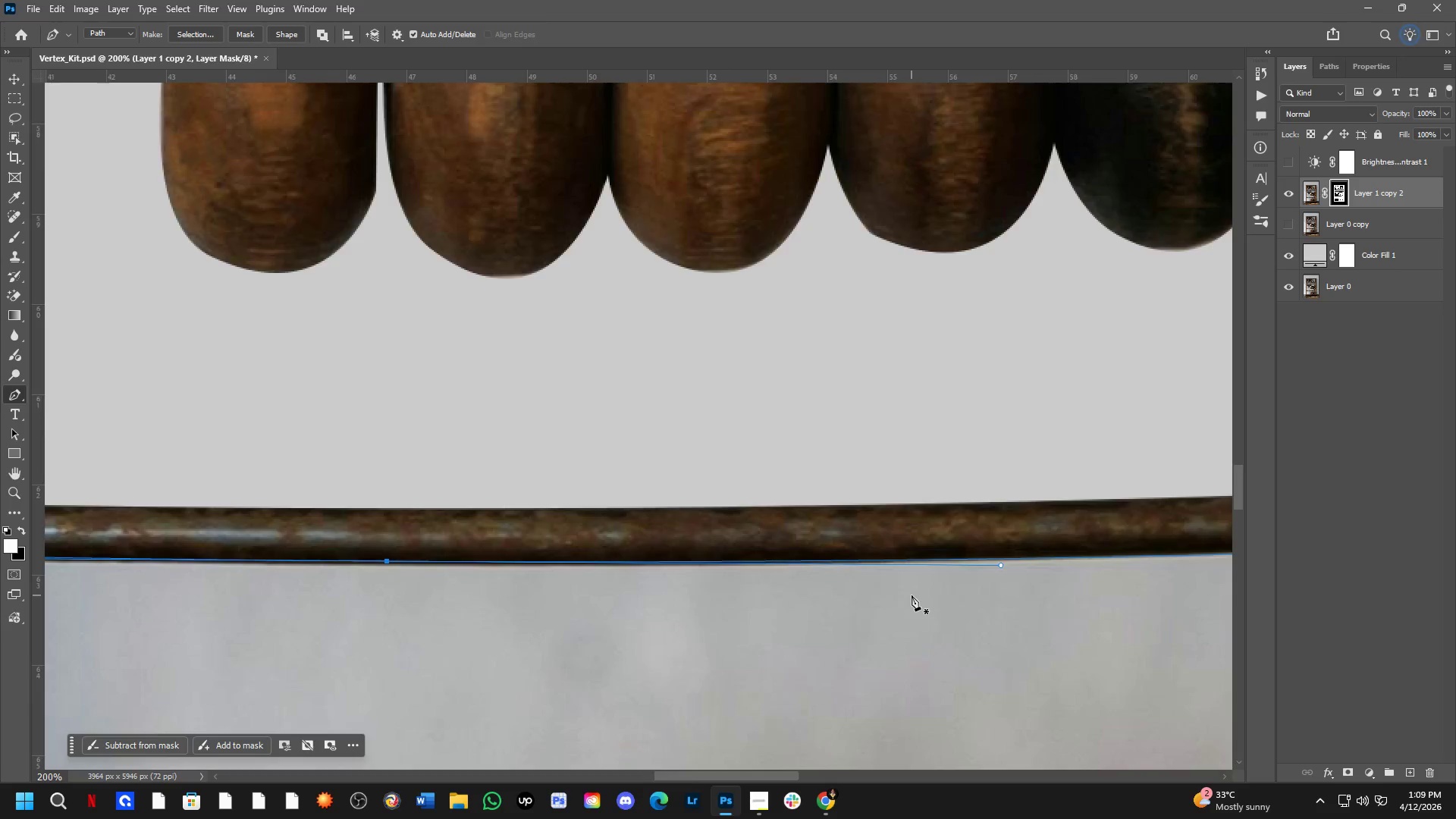 
left_click_drag(start_coordinate=[977, 639], to_coordinate=[697, 659])
 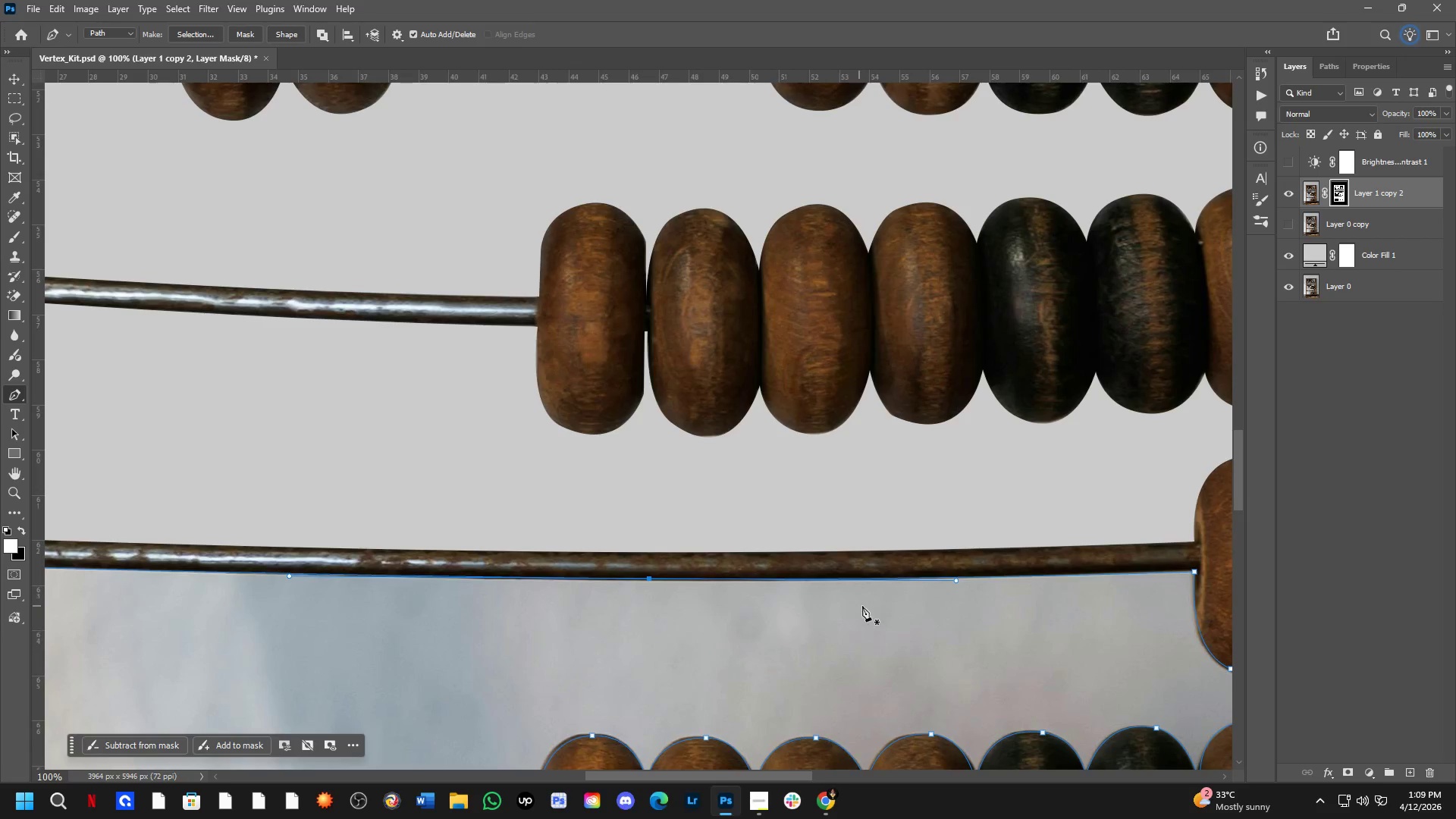 
key(Shift+ShiftLeft)
 